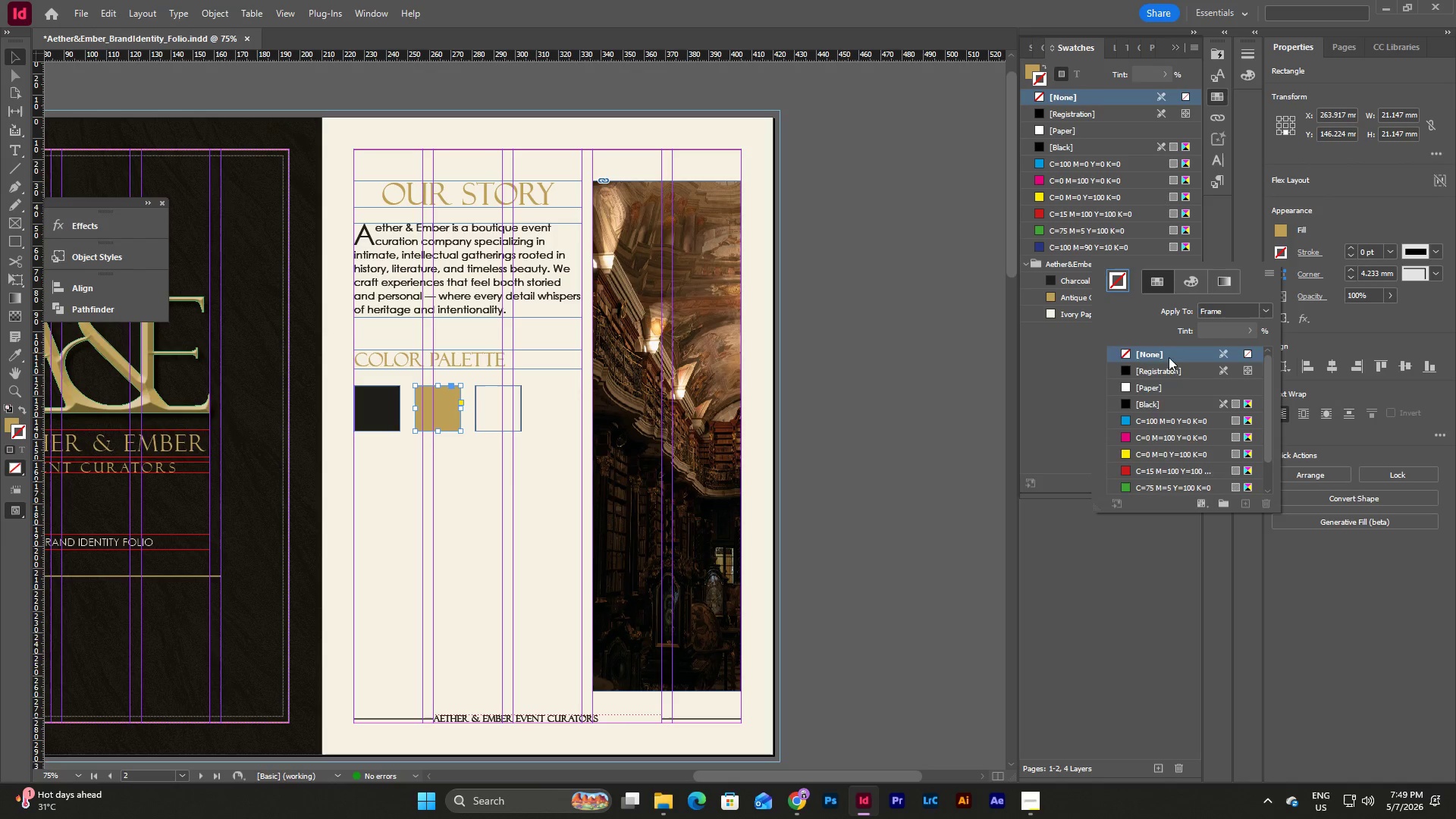 
scroll: coordinate [1161, 393], scroll_direction: down, amount: 11.0
 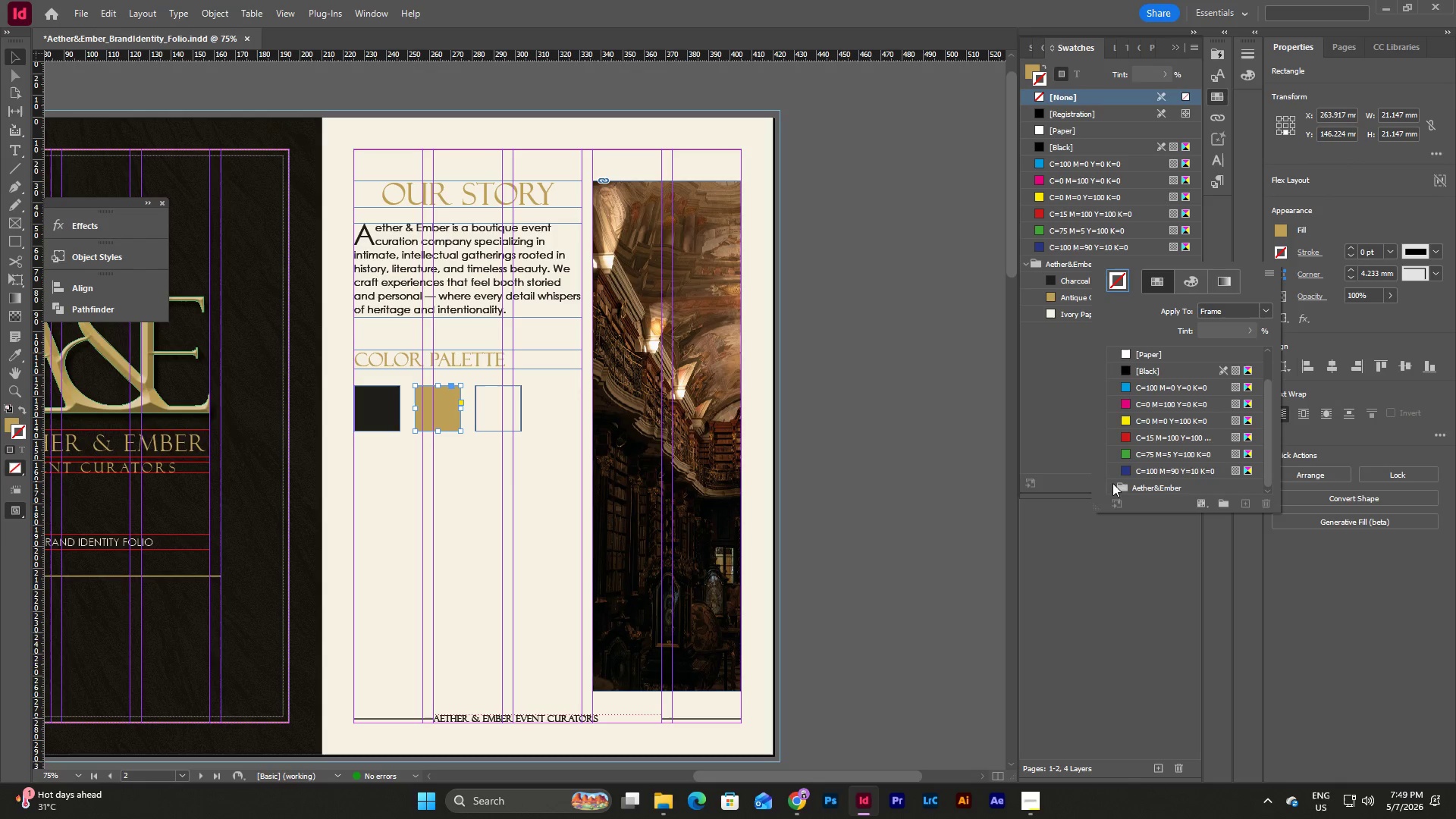 
left_click([1112, 485])
 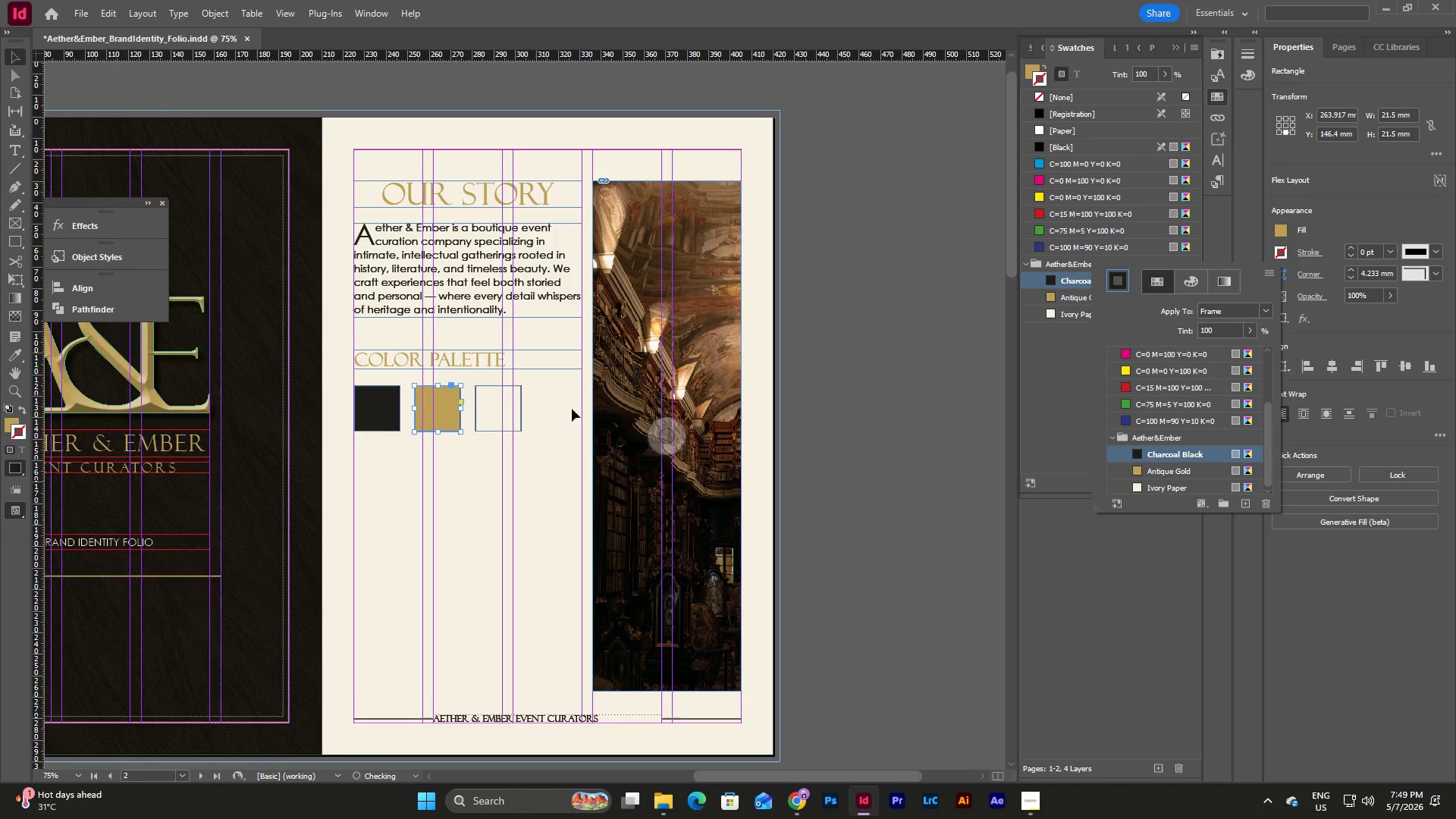 
left_click([392, 411])
 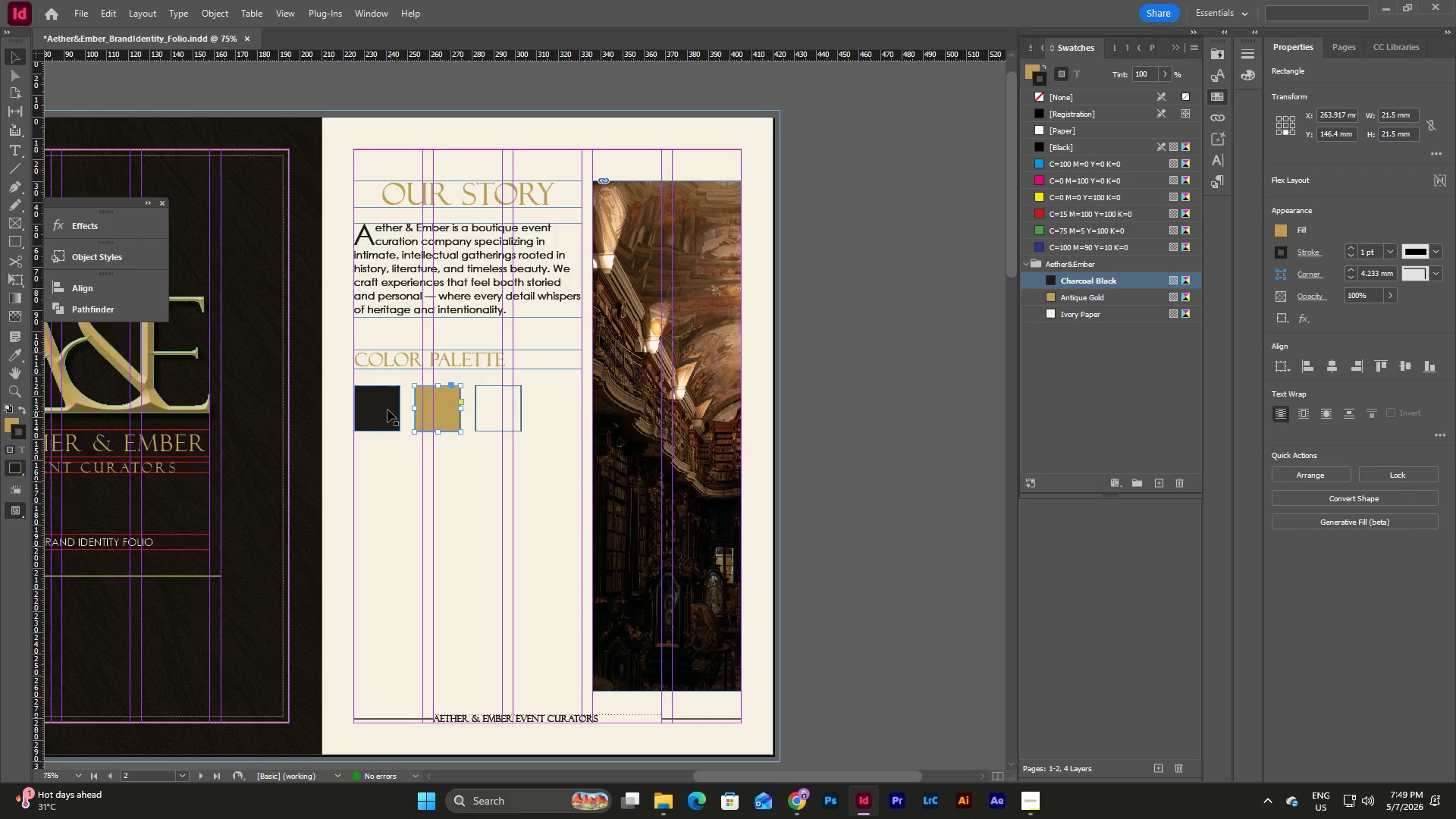 
left_click([388, 410])
 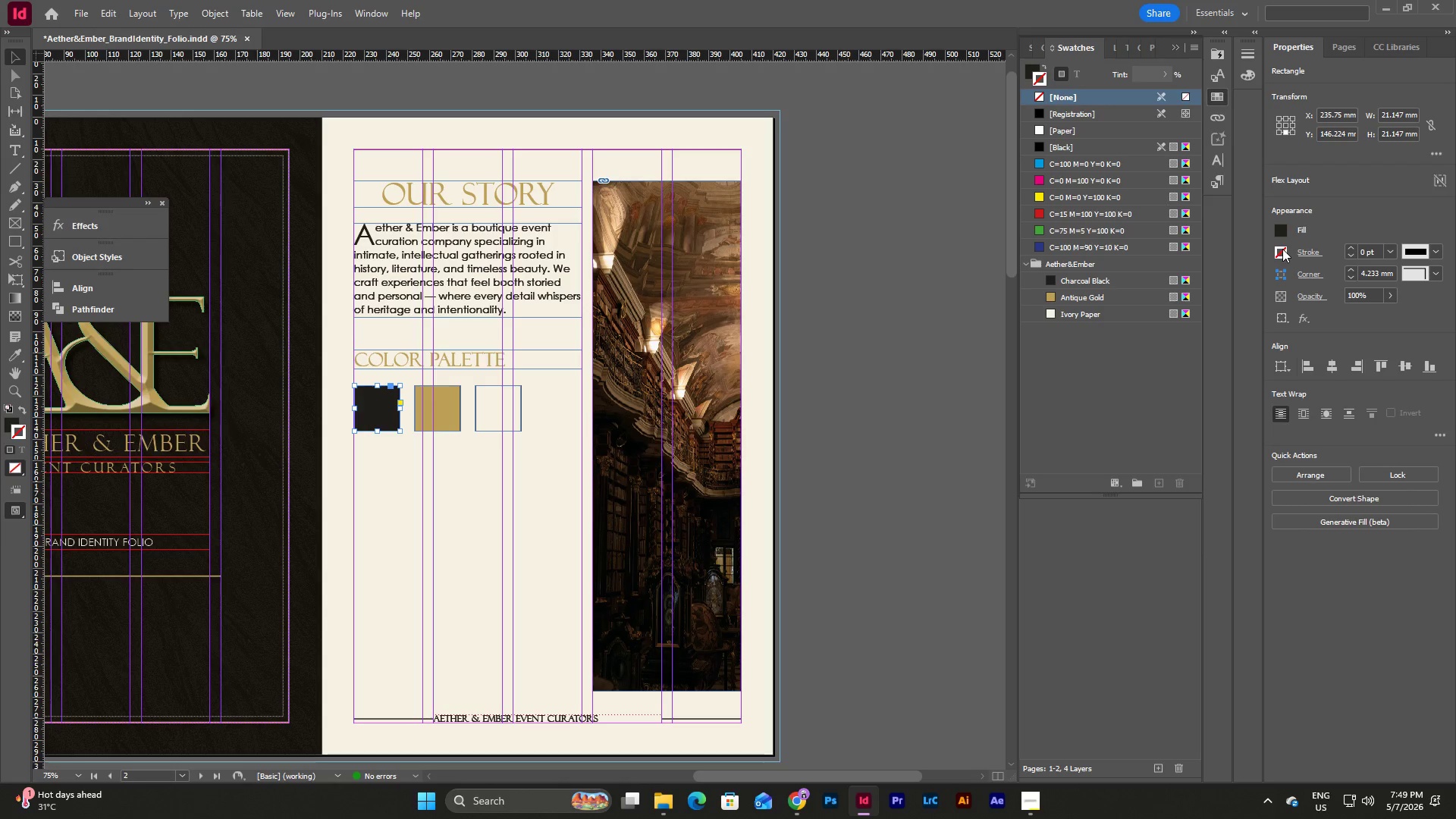 
scroll: coordinate [1173, 401], scroll_direction: down, amount: 5.0
 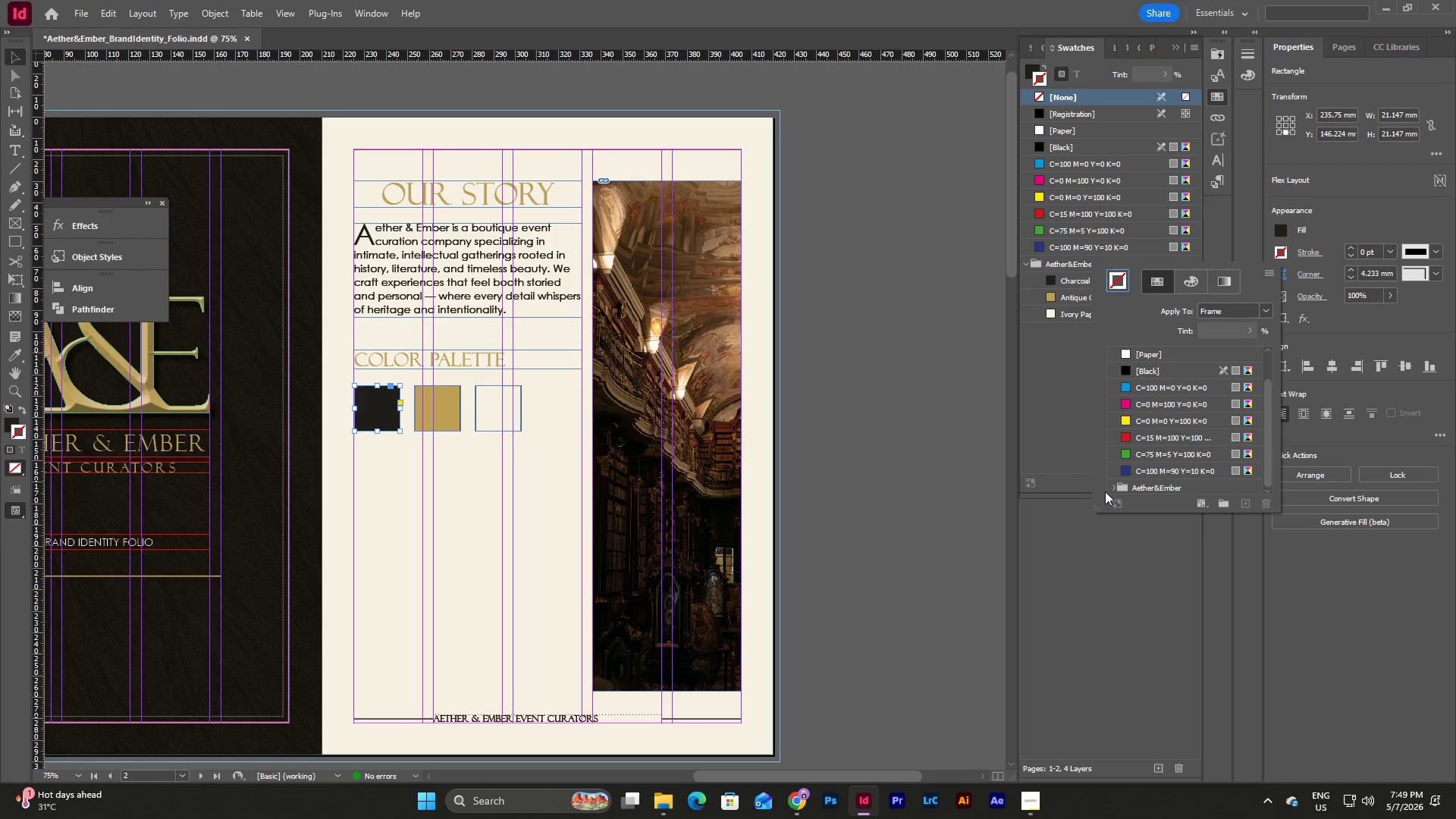 
left_click([1109, 489])
 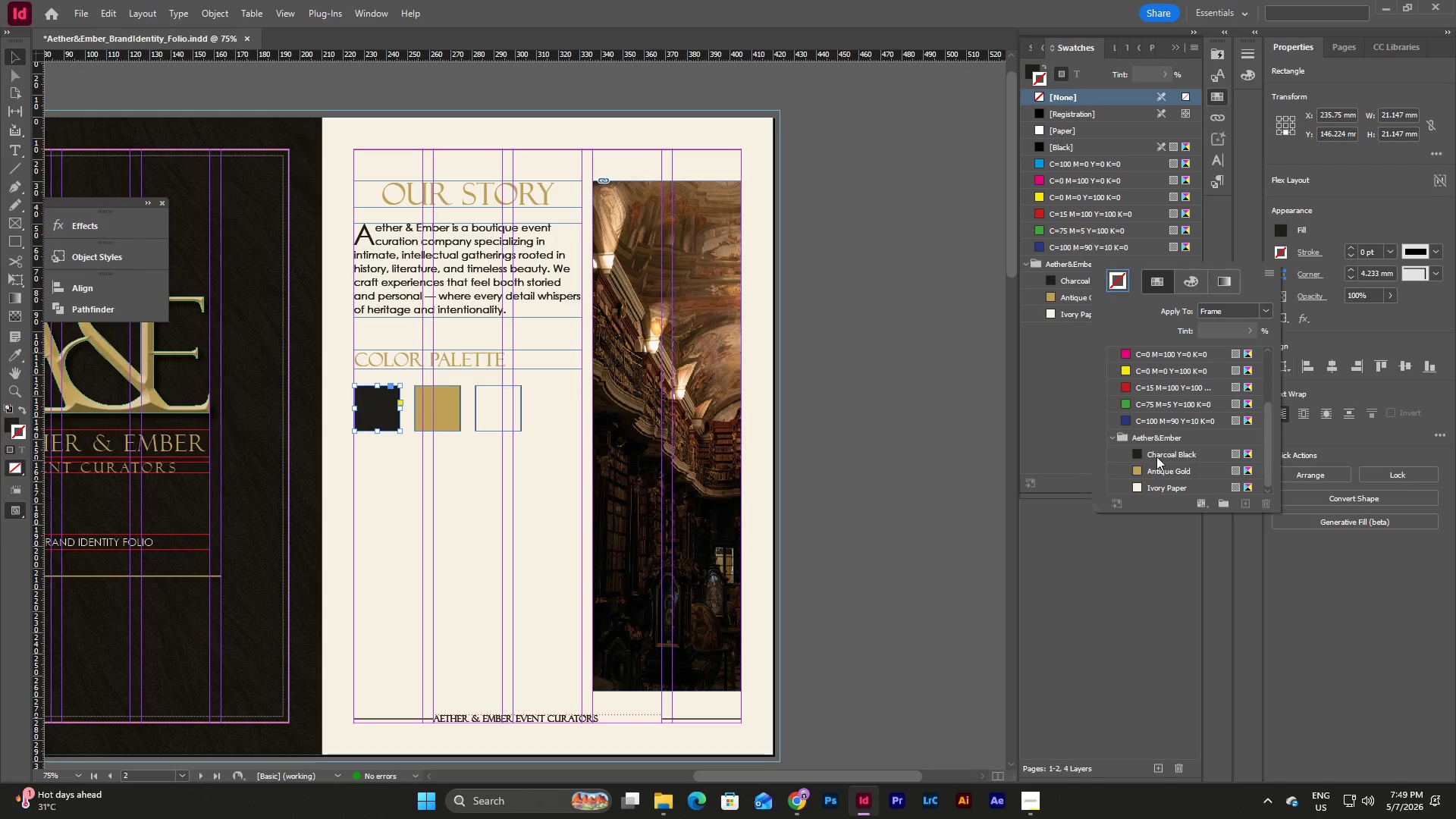 
left_click([1160, 450])
 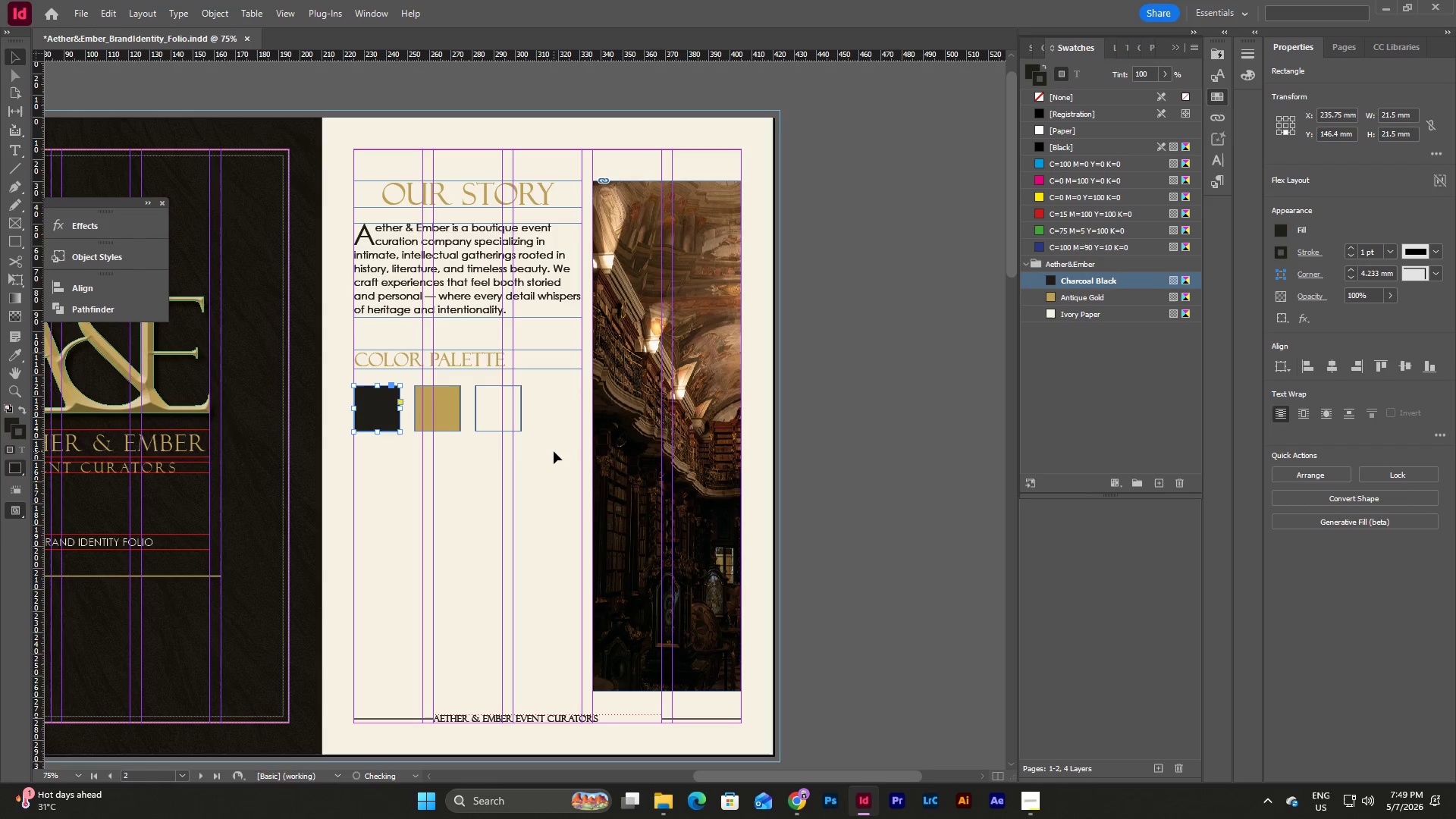 
double_click([554, 451])
 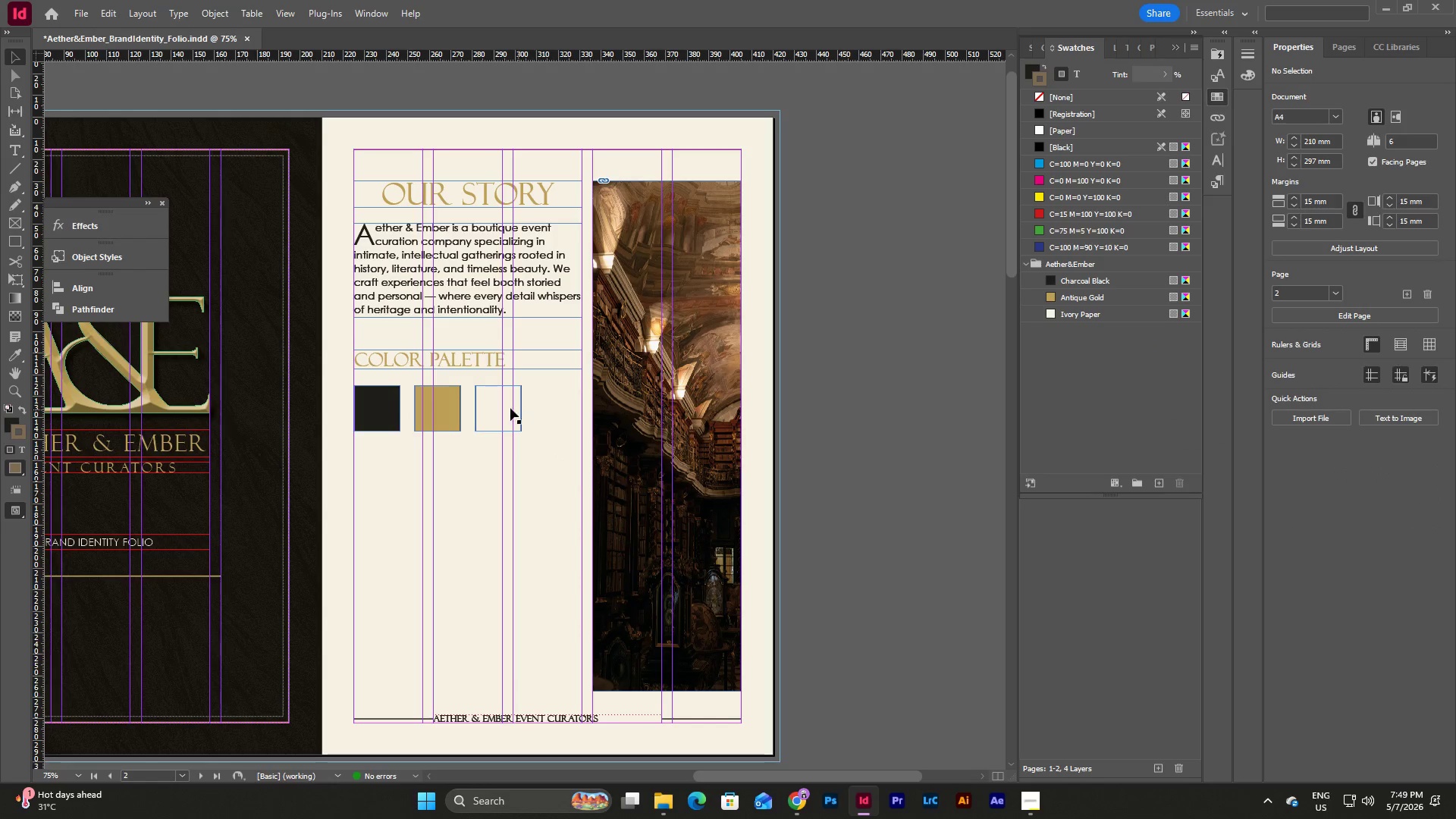 
left_click_drag(start_coordinate=[497, 408], to_coordinate=[558, 409])
 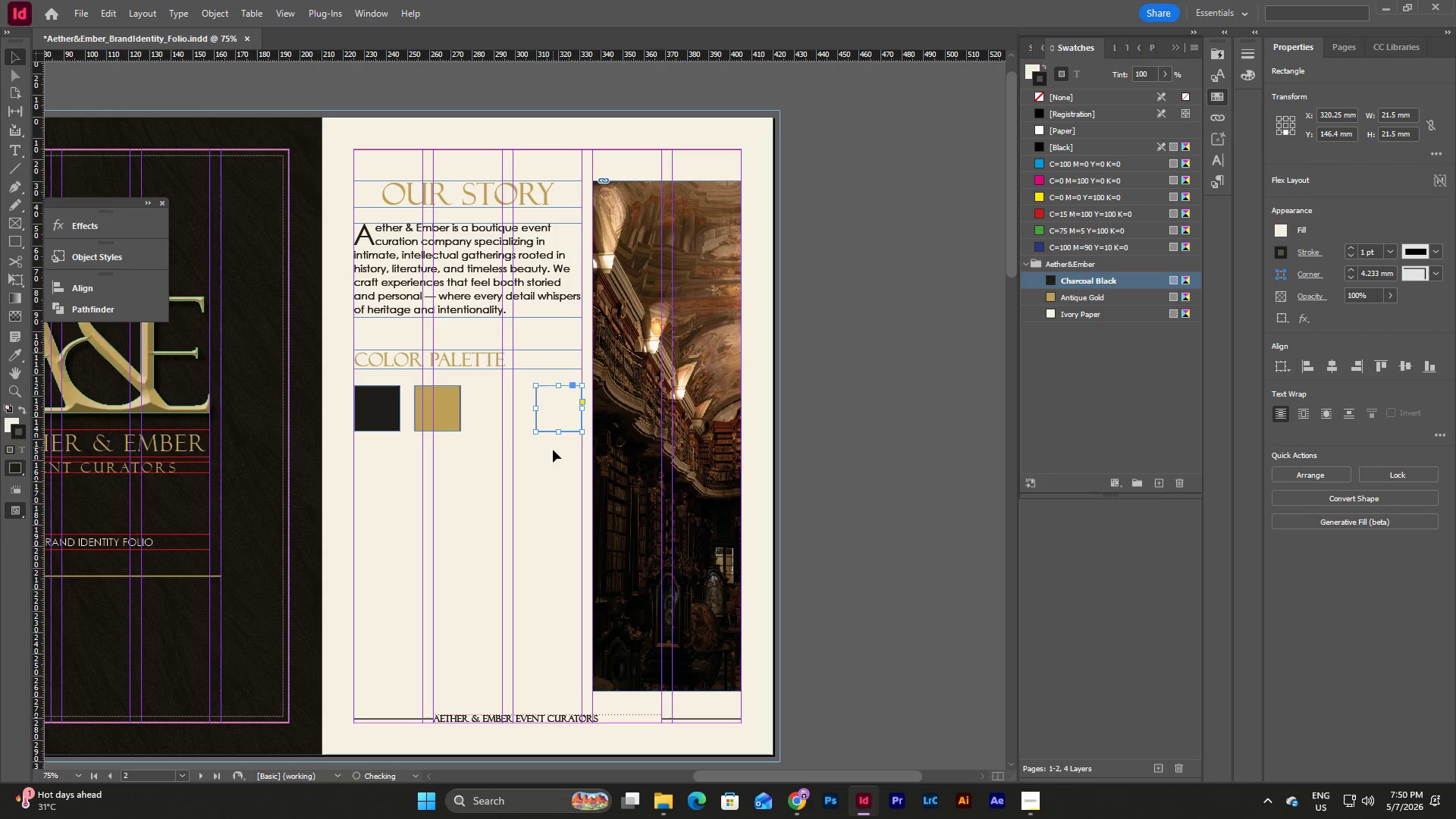 
left_click([553, 450])
 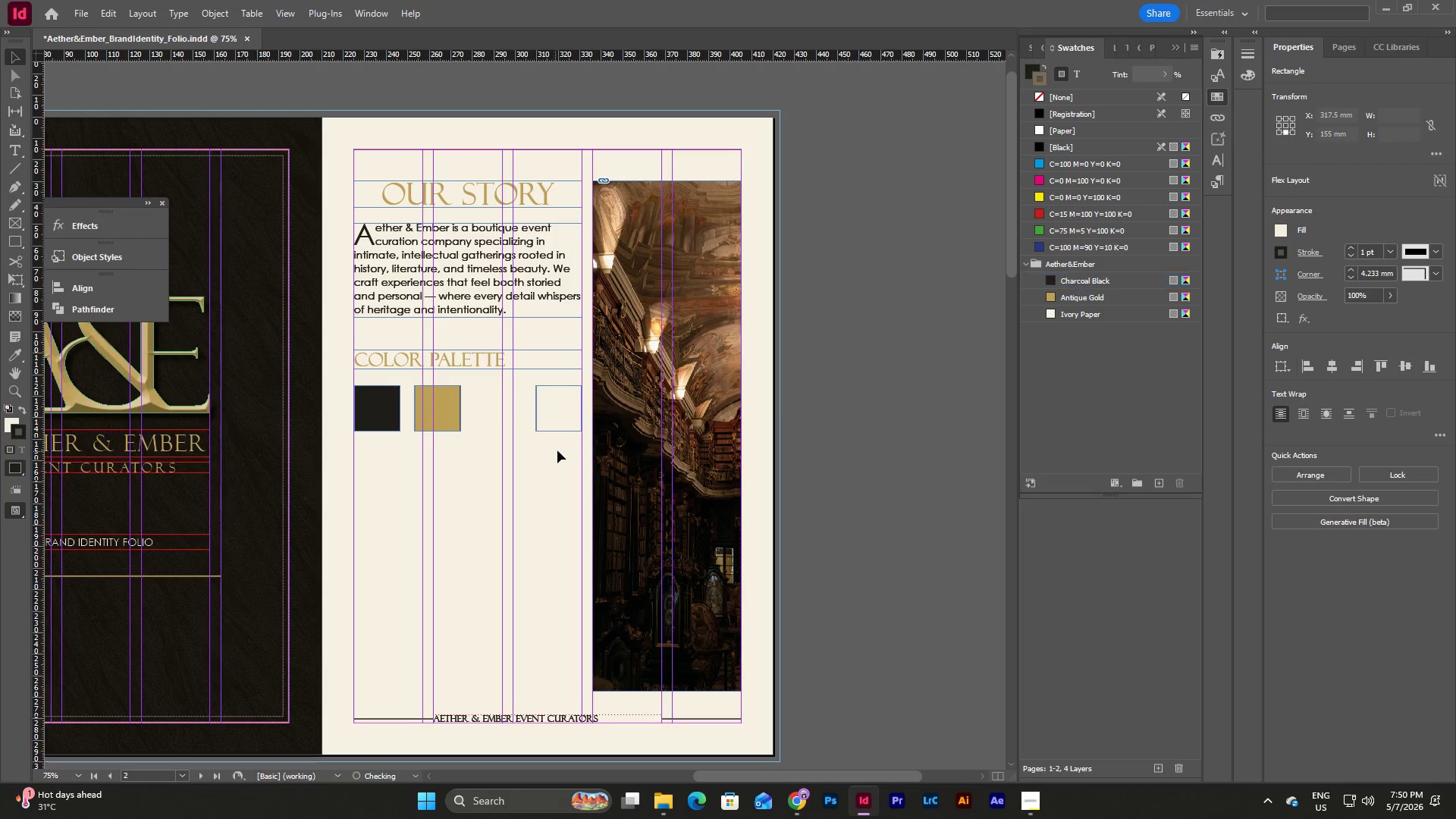 
left_click_drag(start_coordinate=[558, 450], to_coordinate=[386, 403])
 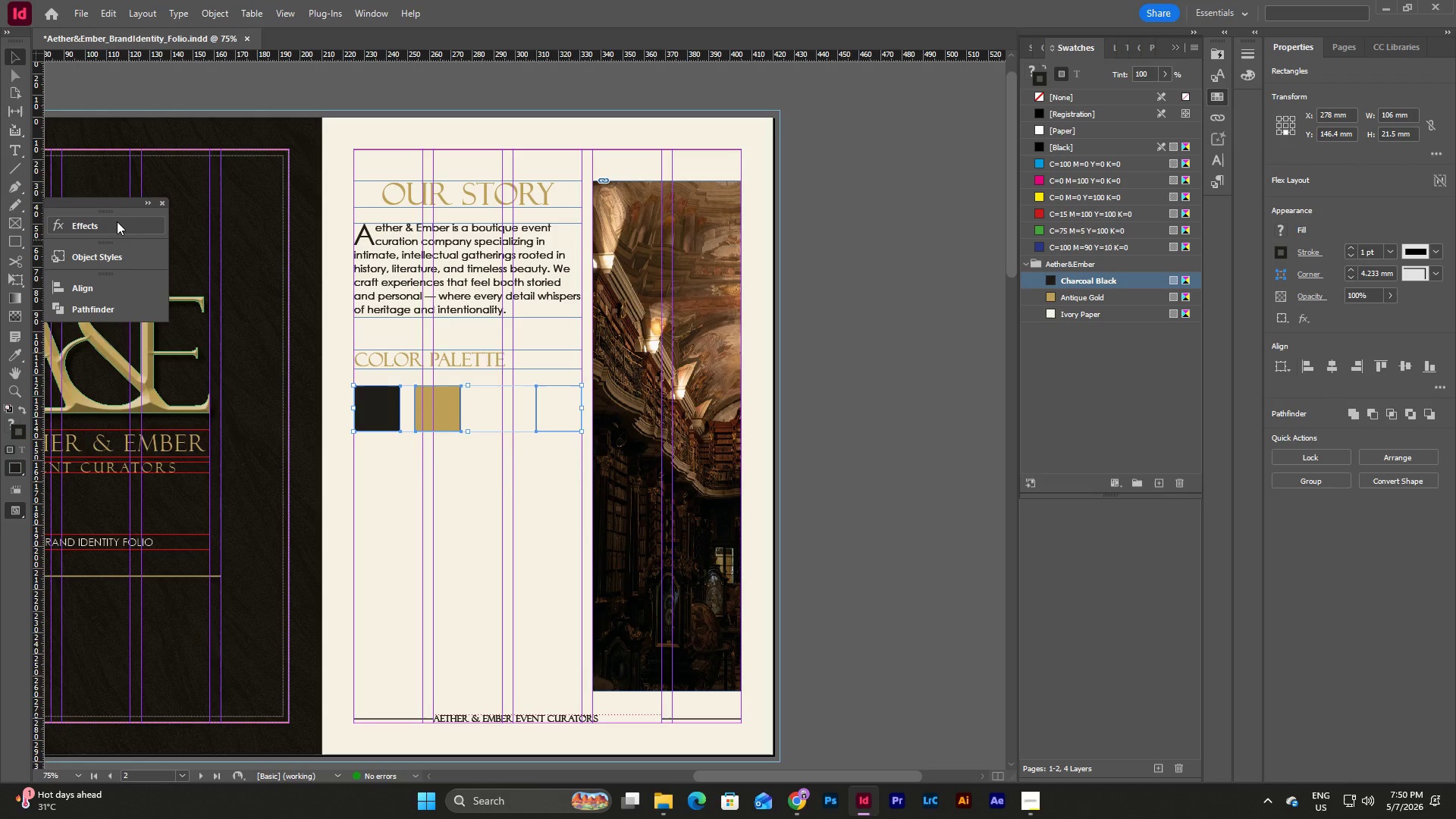 
wait(7.0)
 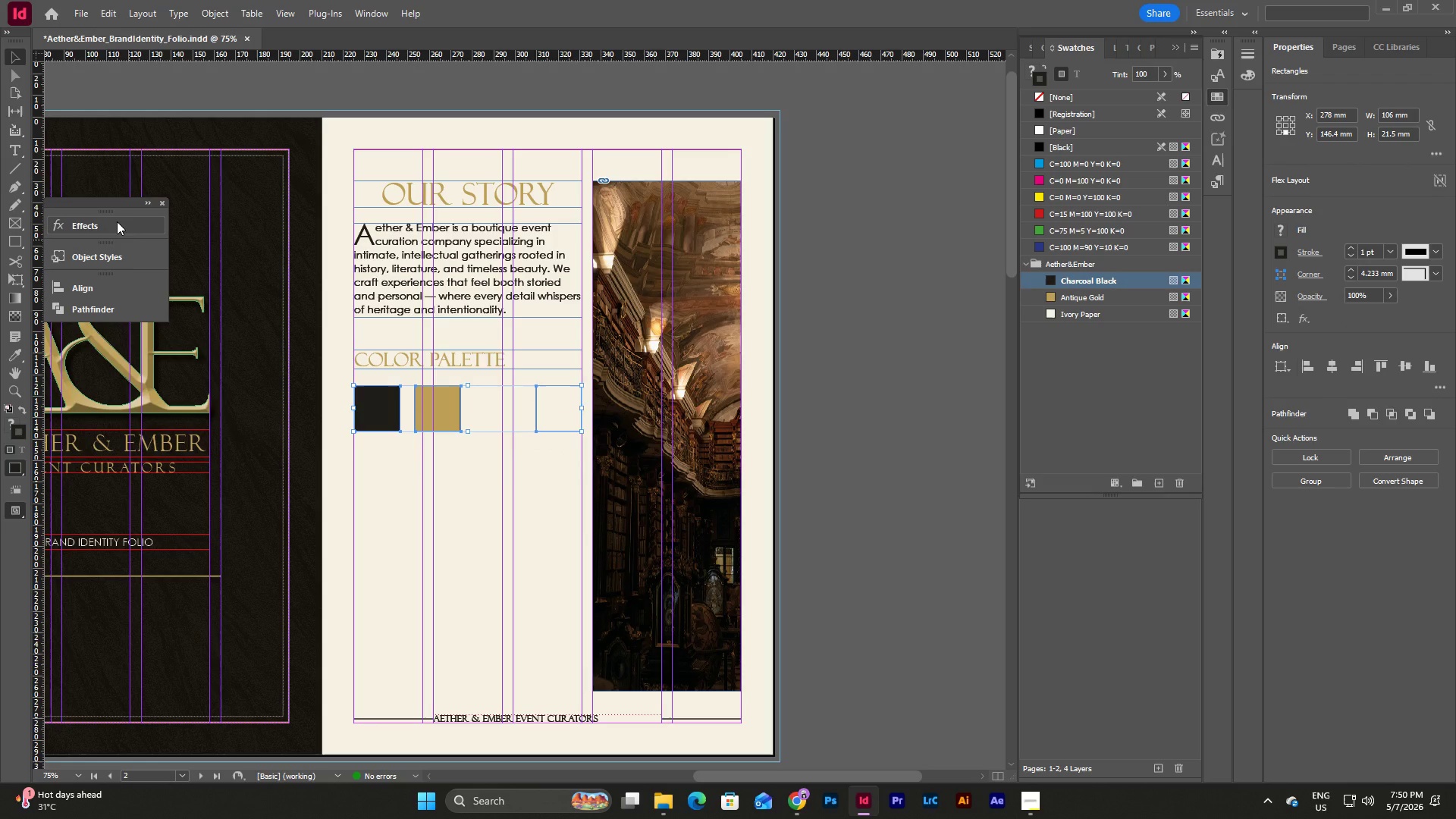 
left_click([557, 444])
 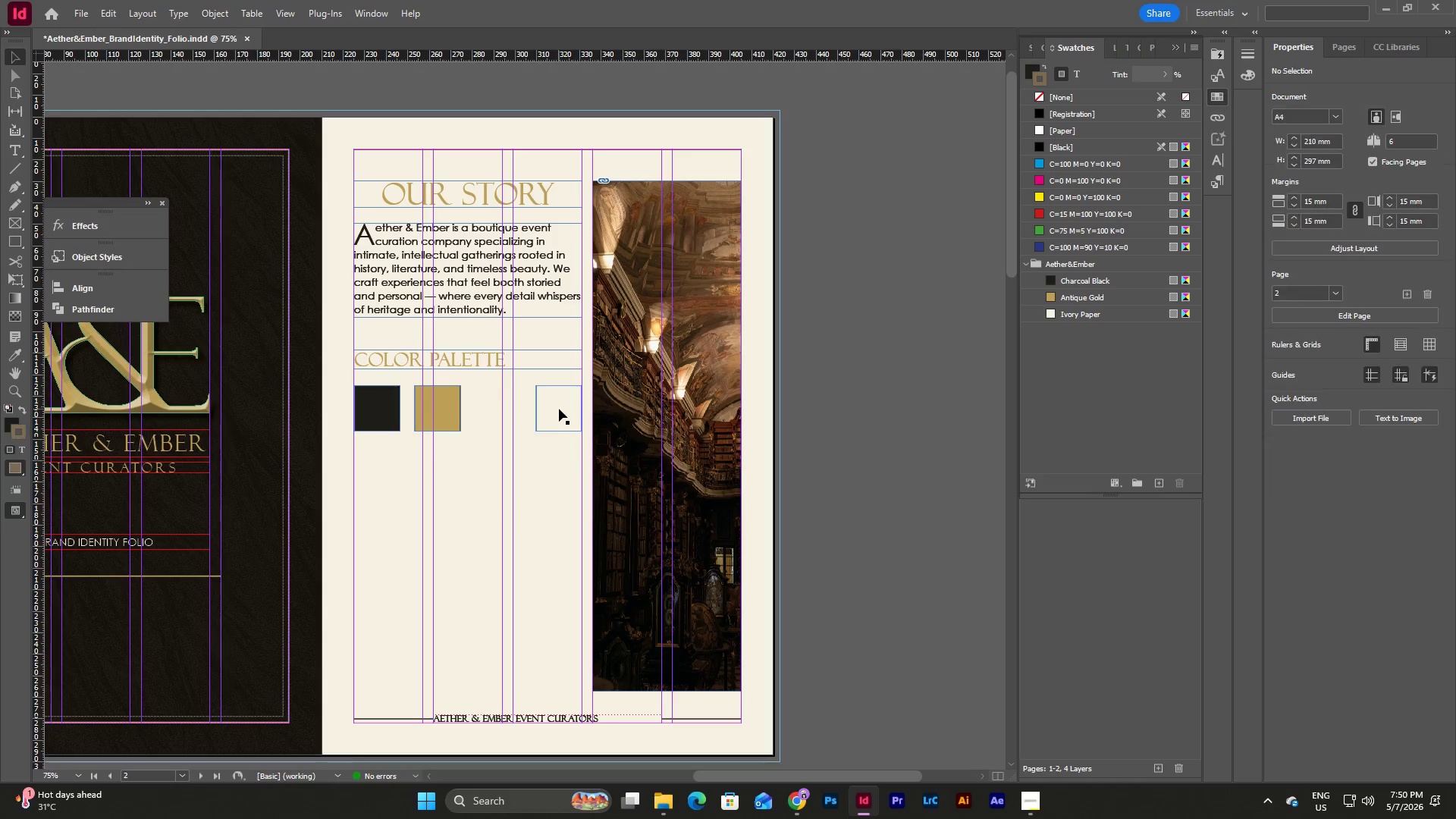 
left_click_drag(start_coordinate=[559, 409], to_coordinate=[550, 407])
 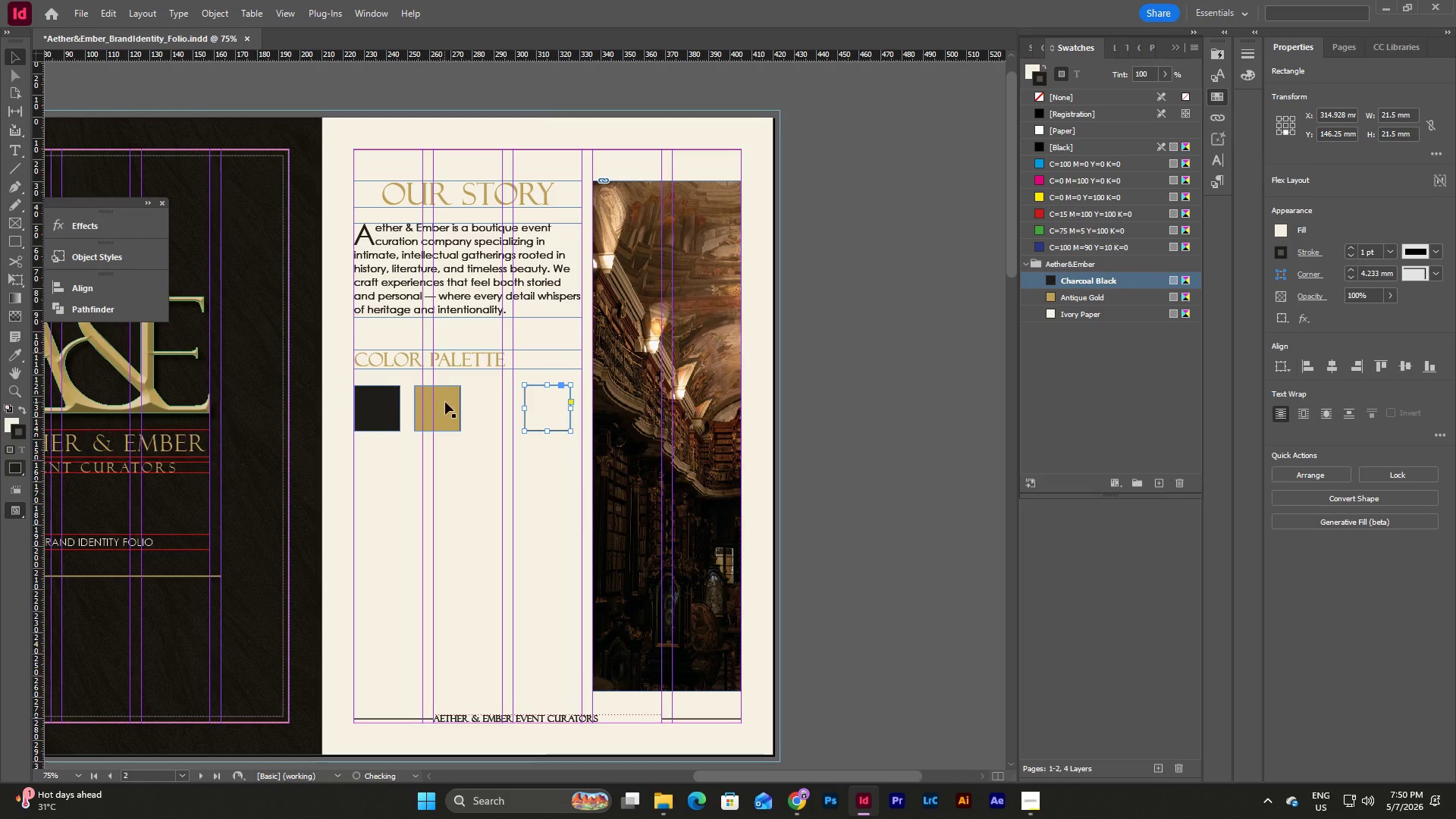 
left_click_drag(start_coordinate=[445, 402], to_coordinate=[473, 403])
 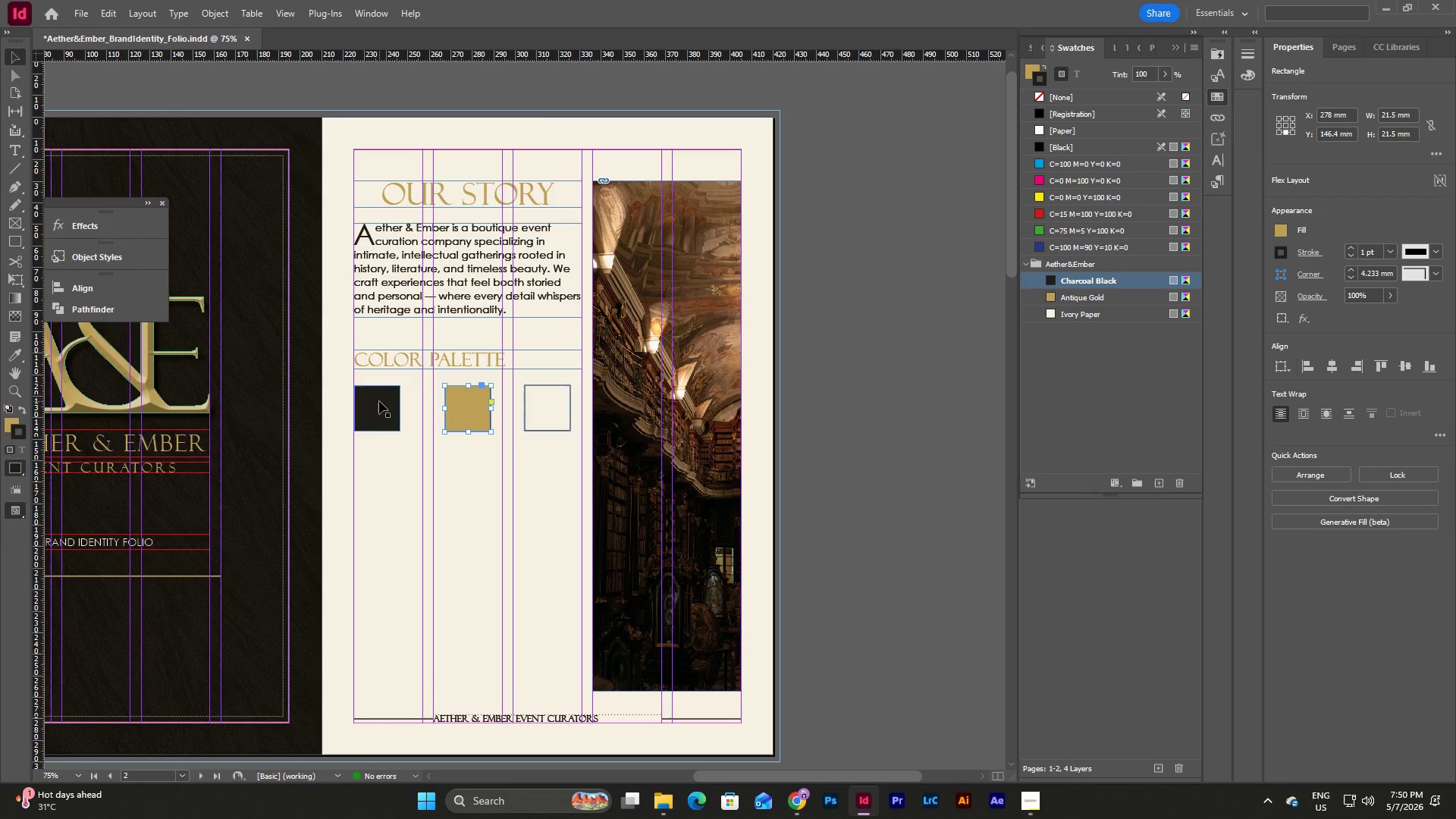 
left_click_drag(start_coordinate=[379, 401], to_coordinate=[392, 401])
 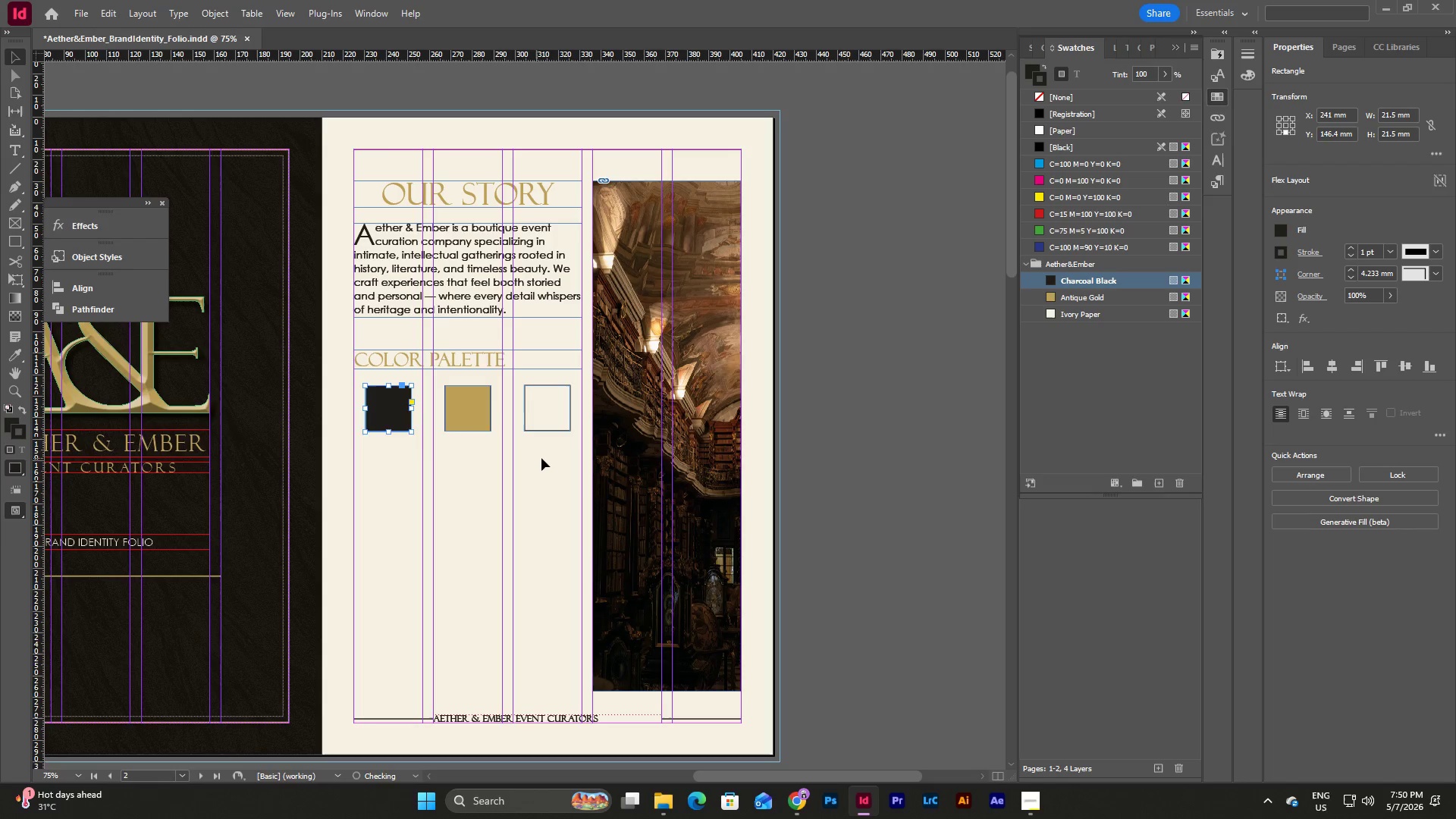 
left_click([541, 458])
 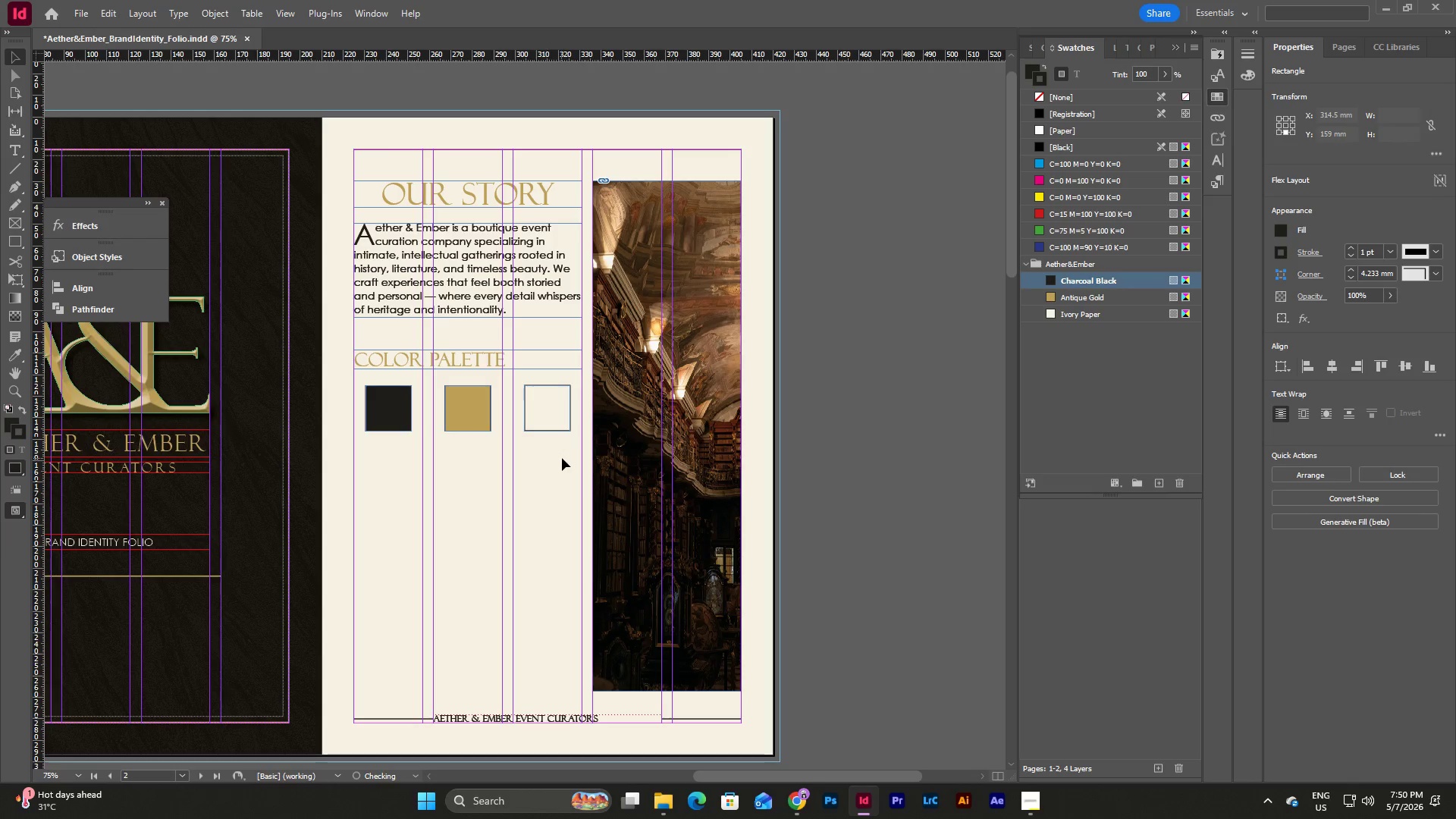 
left_click_drag(start_coordinate=[562, 458], to_coordinate=[381, 391])
 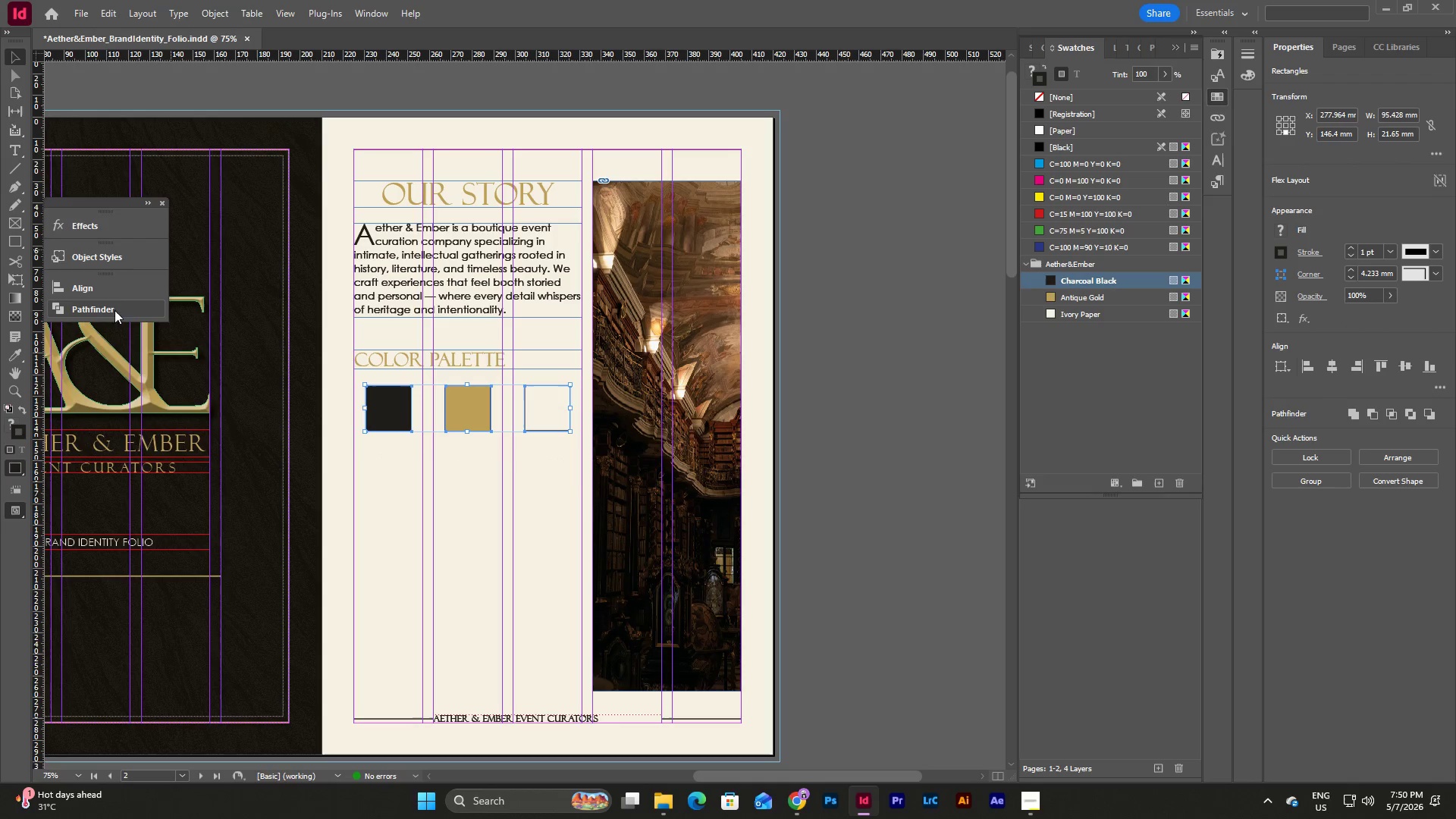 
left_click([114, 289])
 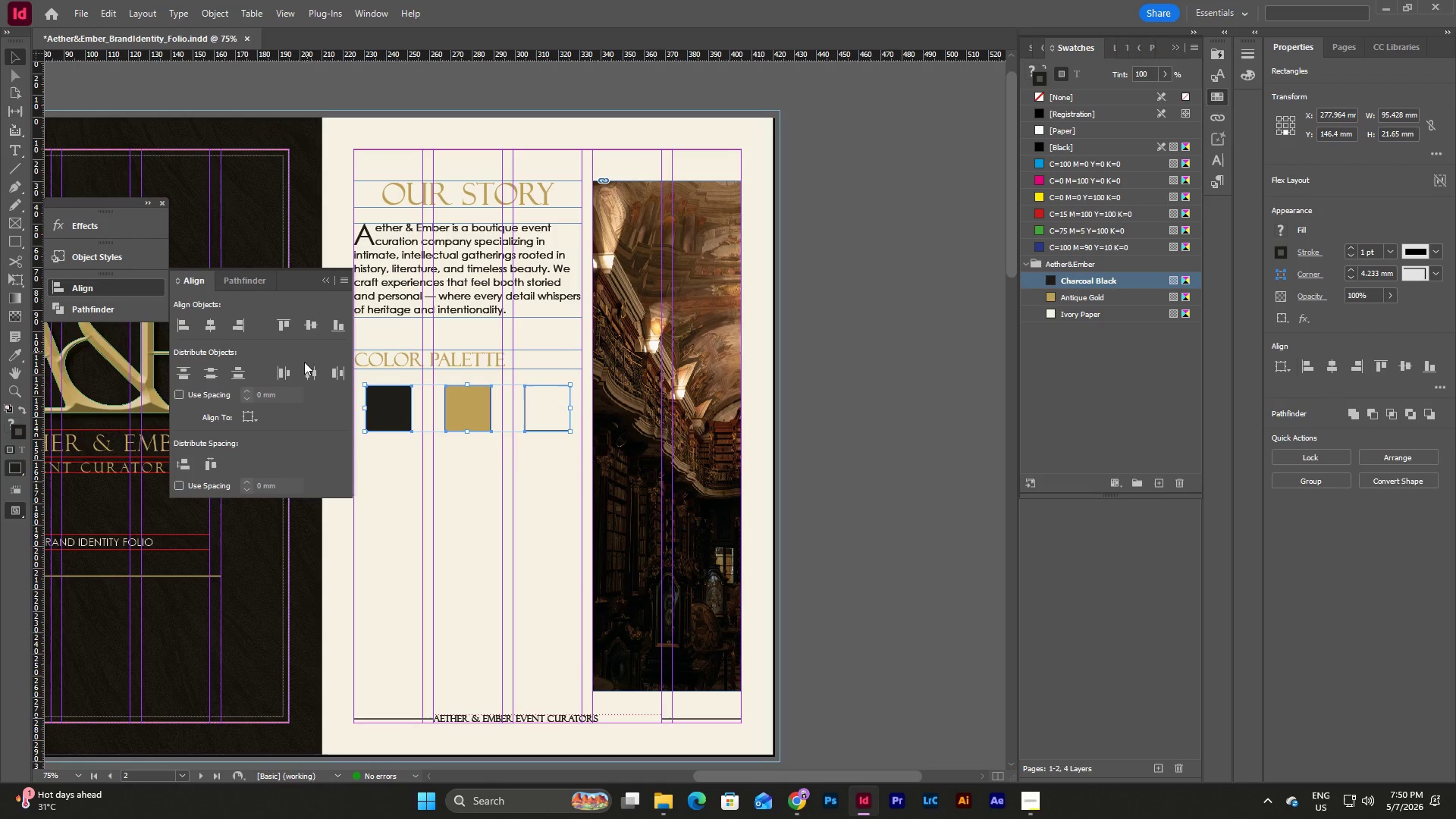 
left_click([309, 367])
 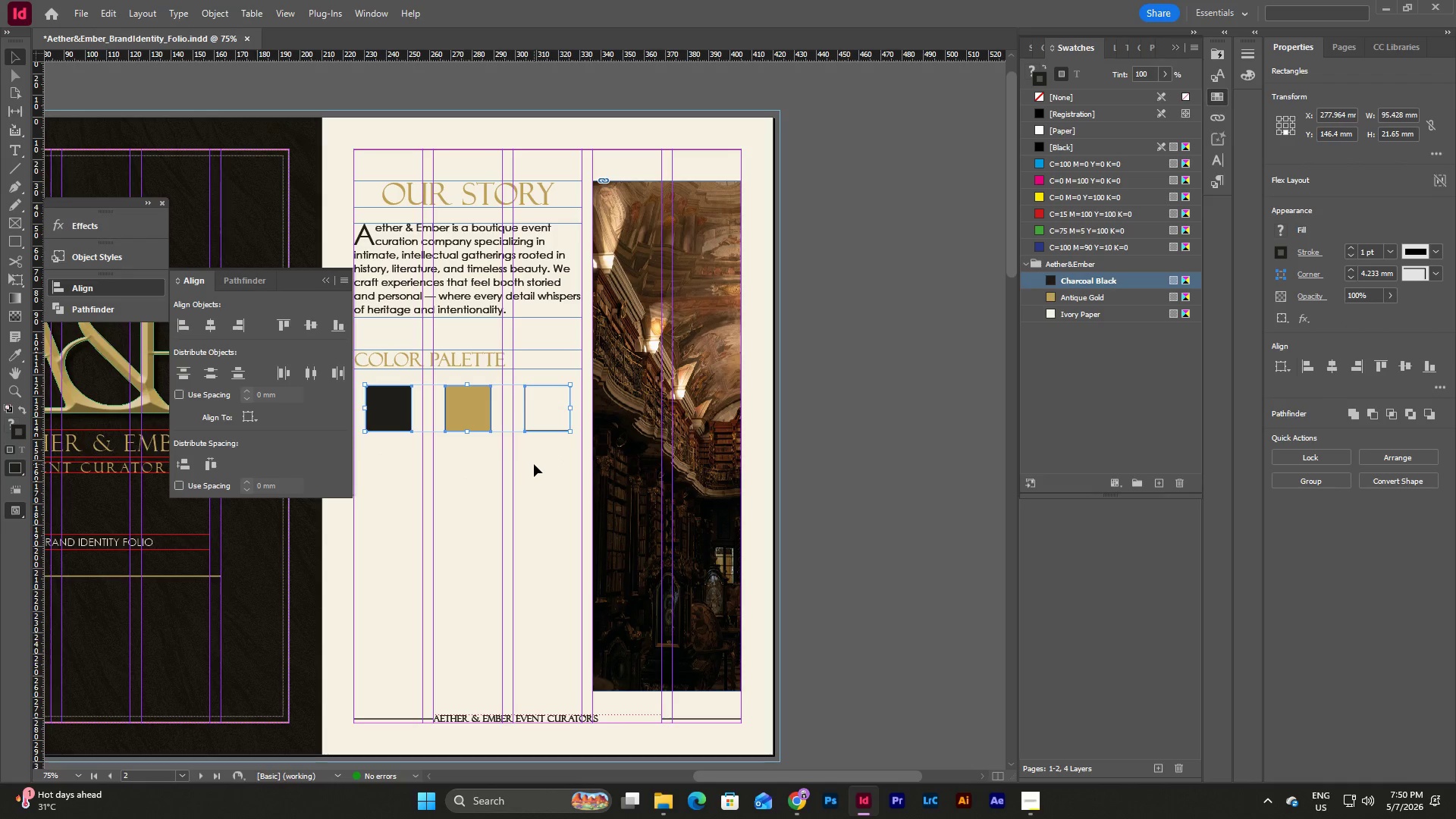 
double_click([534, 464])
 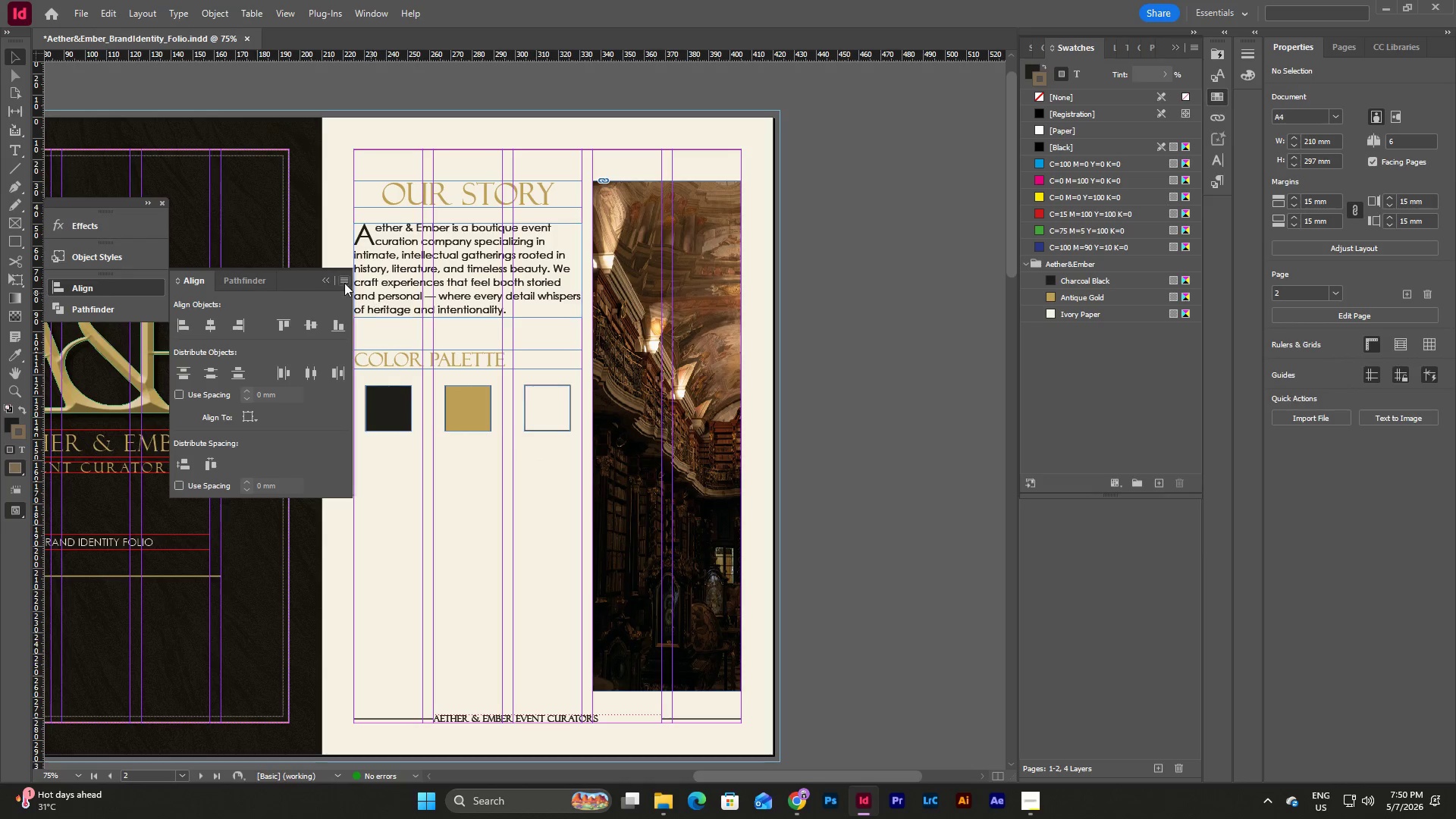 
left_click([326, 275])
 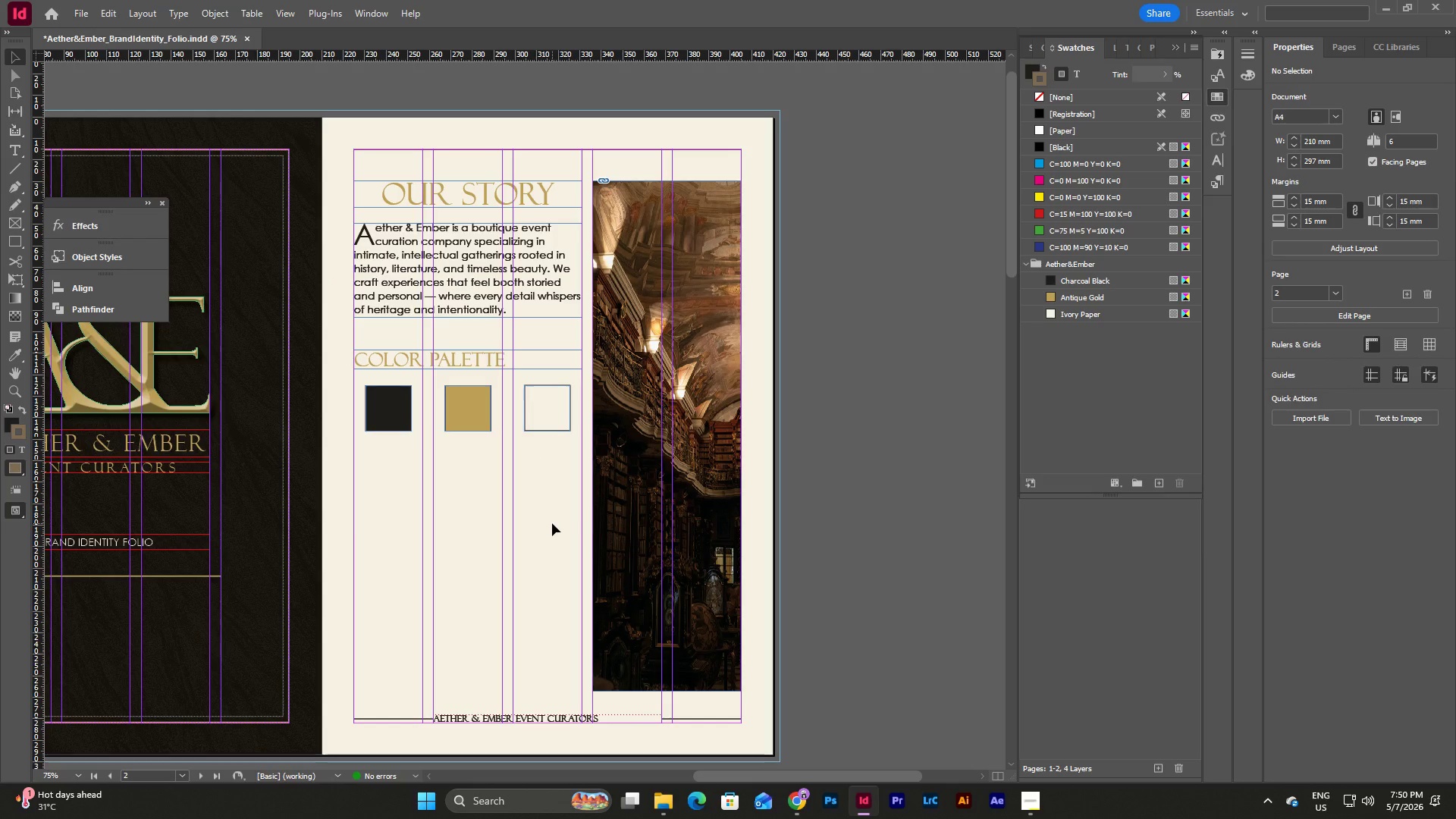 
left_click([552, 523])
 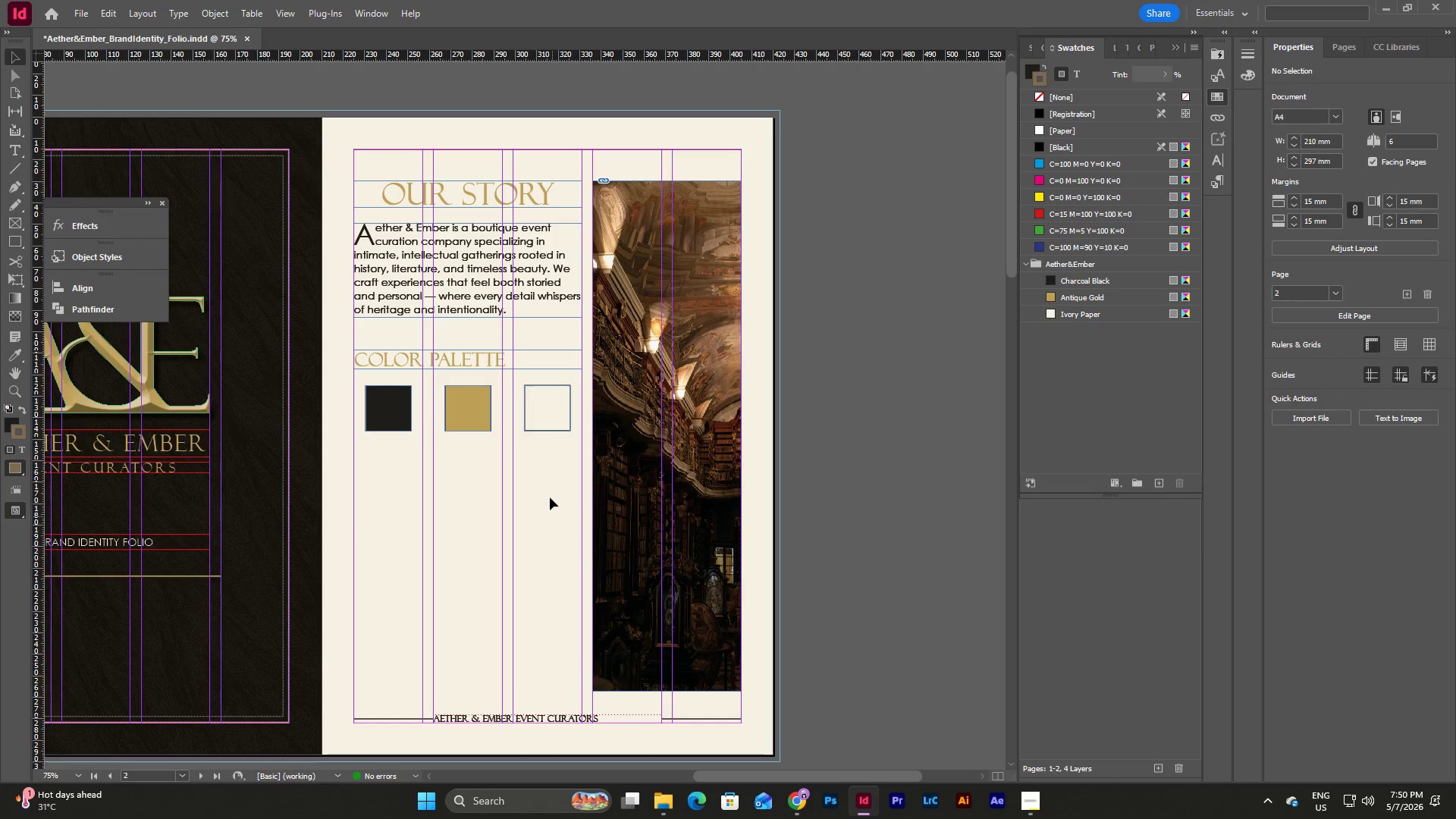 
left_click_drag(start_coordinate=[557, 457], to_coordinate=[363, 401])
 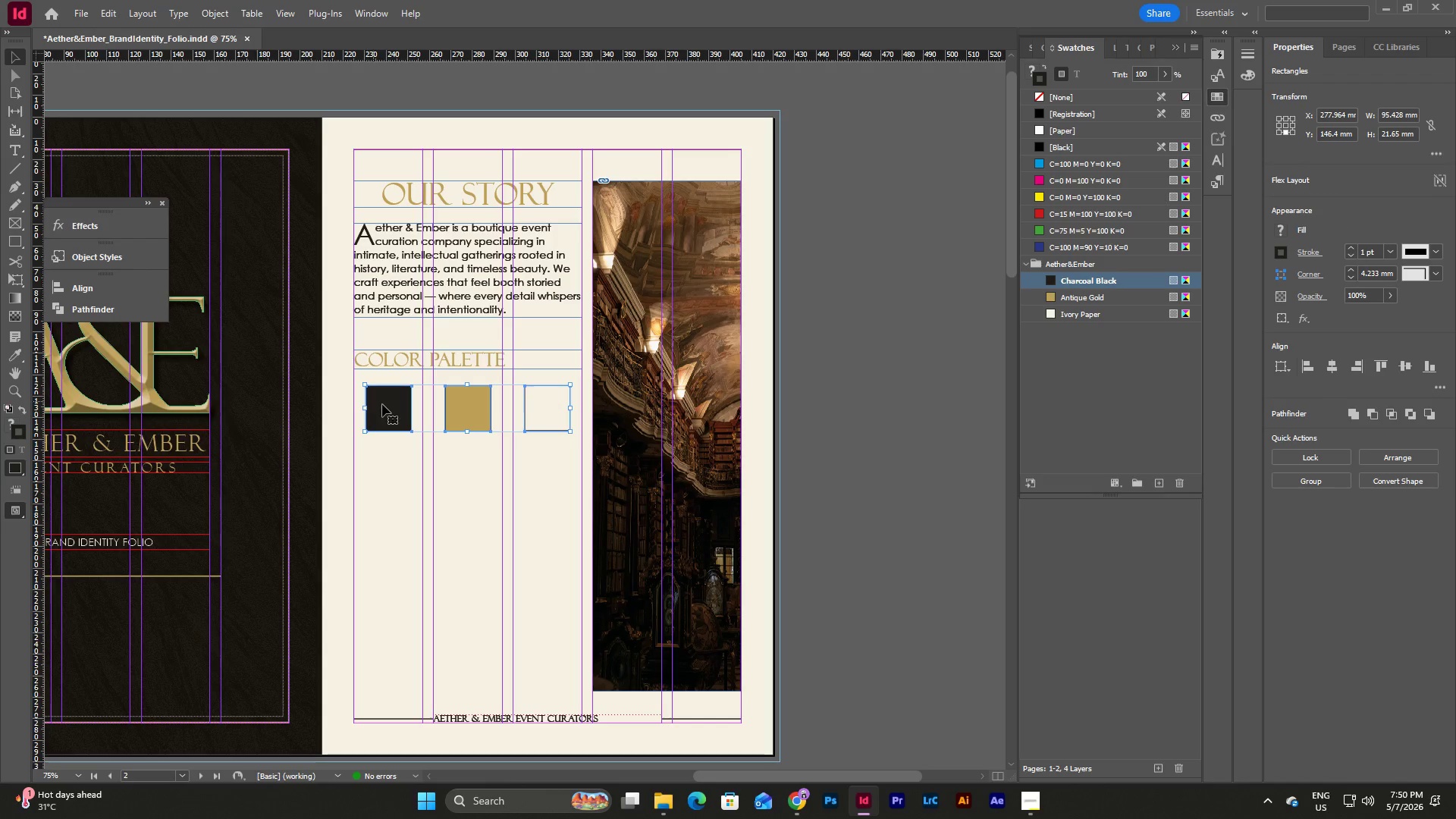 
left_click_drag(start_coordinate=[387, 404], to_coordinate=[390, 391])
 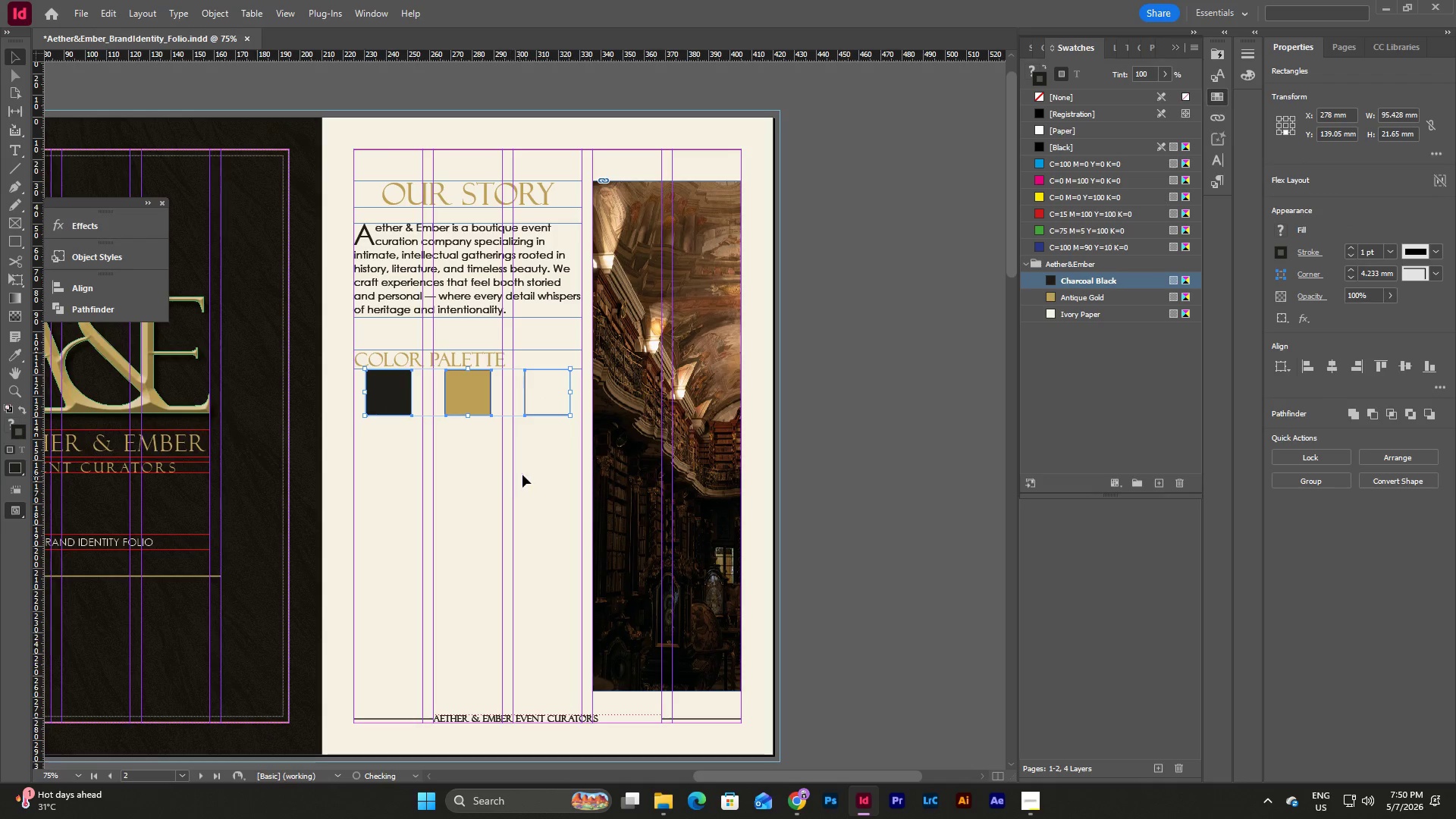 
left_click([541, 469])
 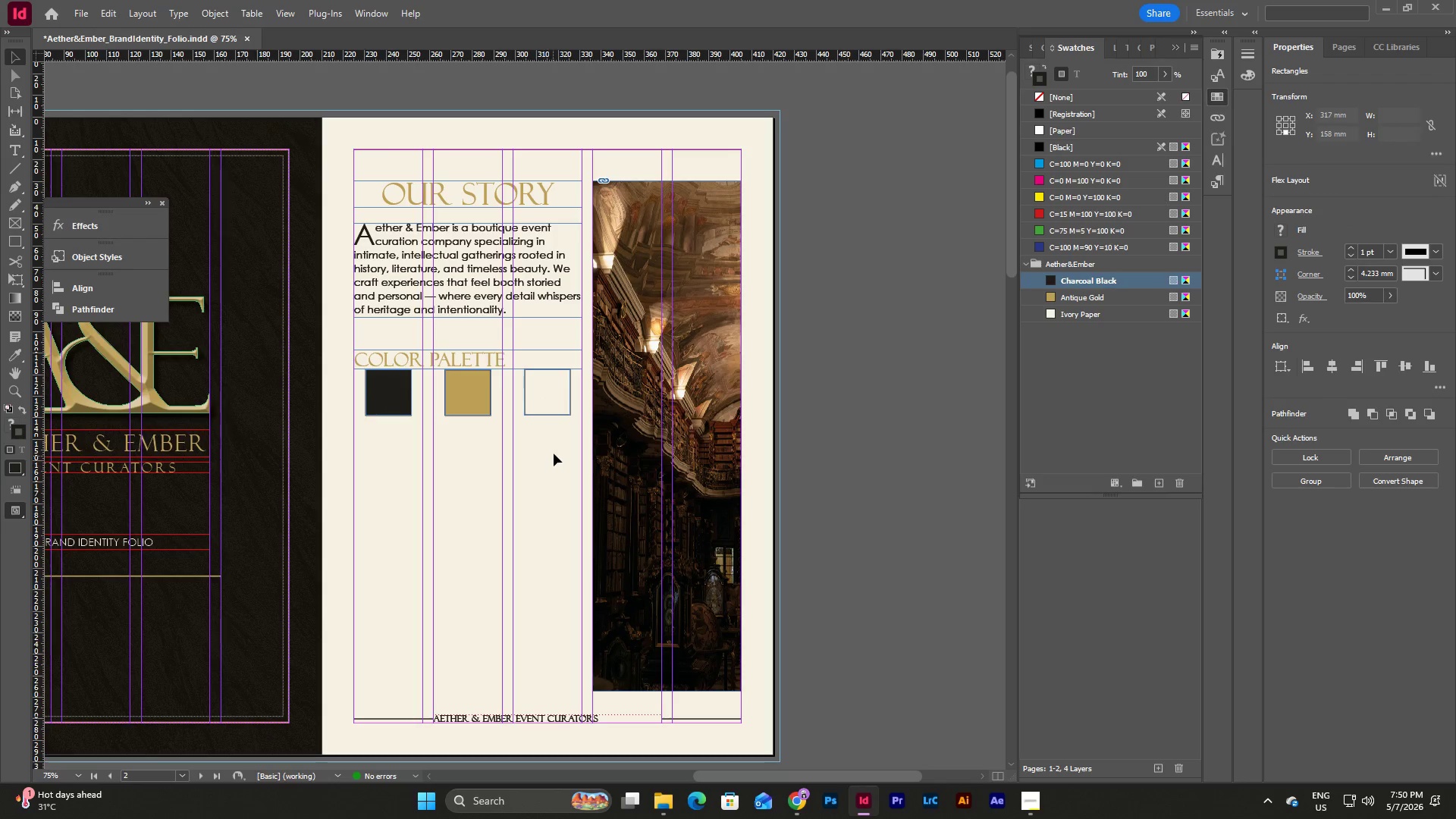 
left_click_drag(start_coordinate=[554, 453], to_coordinate=[378, 388])
 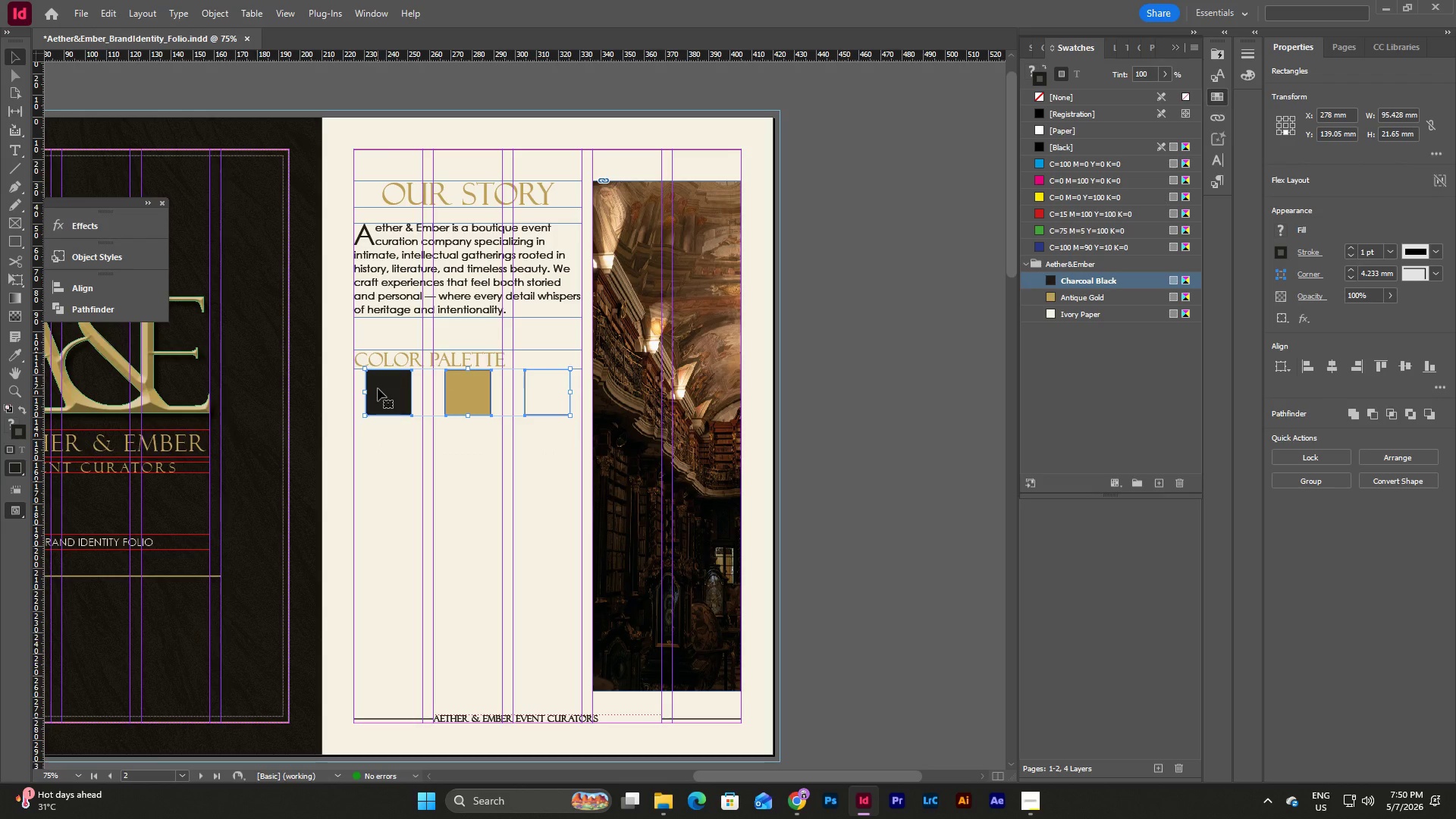 
key(Shift+ArrowDown)
 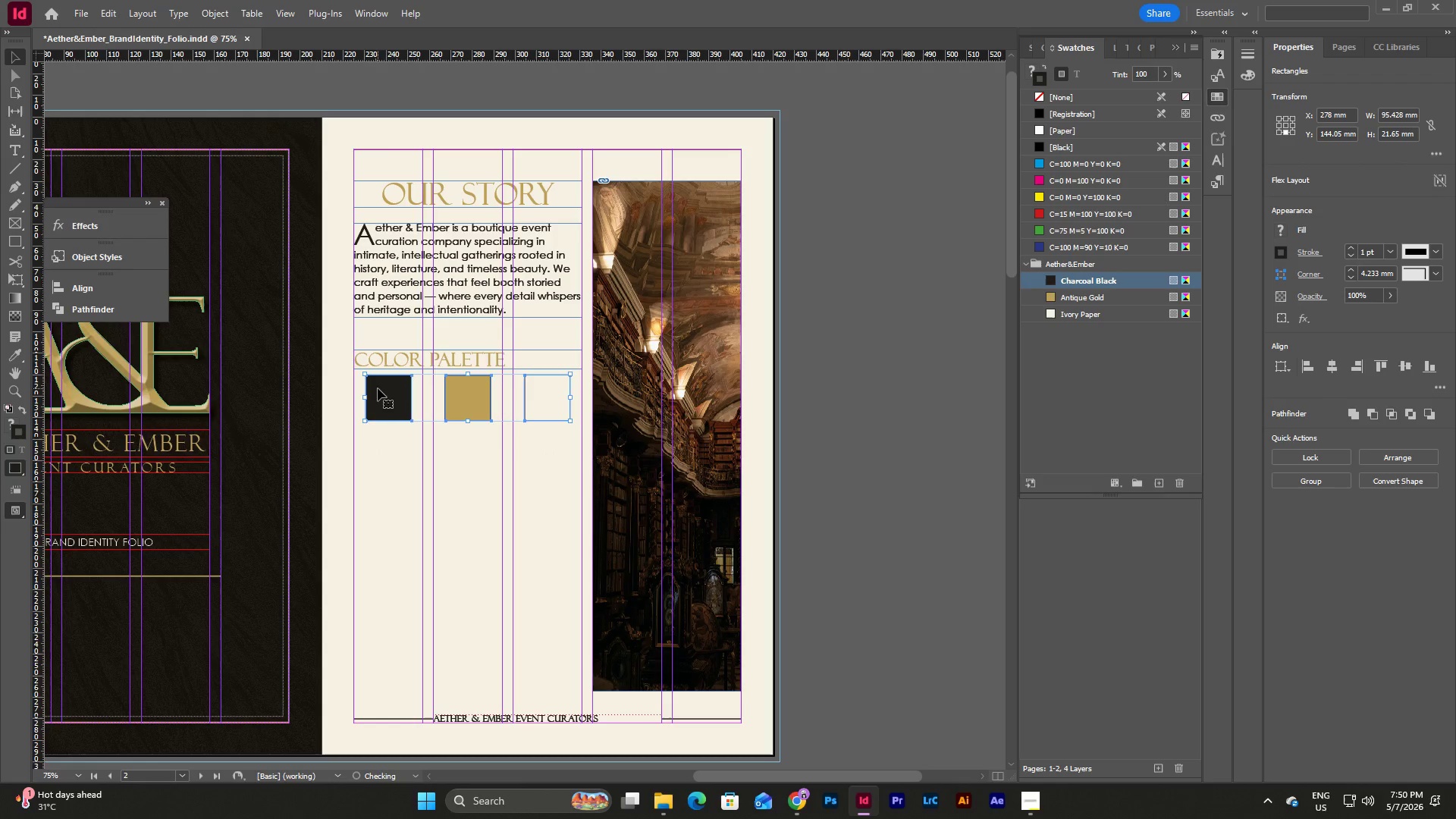 
key(Shift+ArrowDown)
 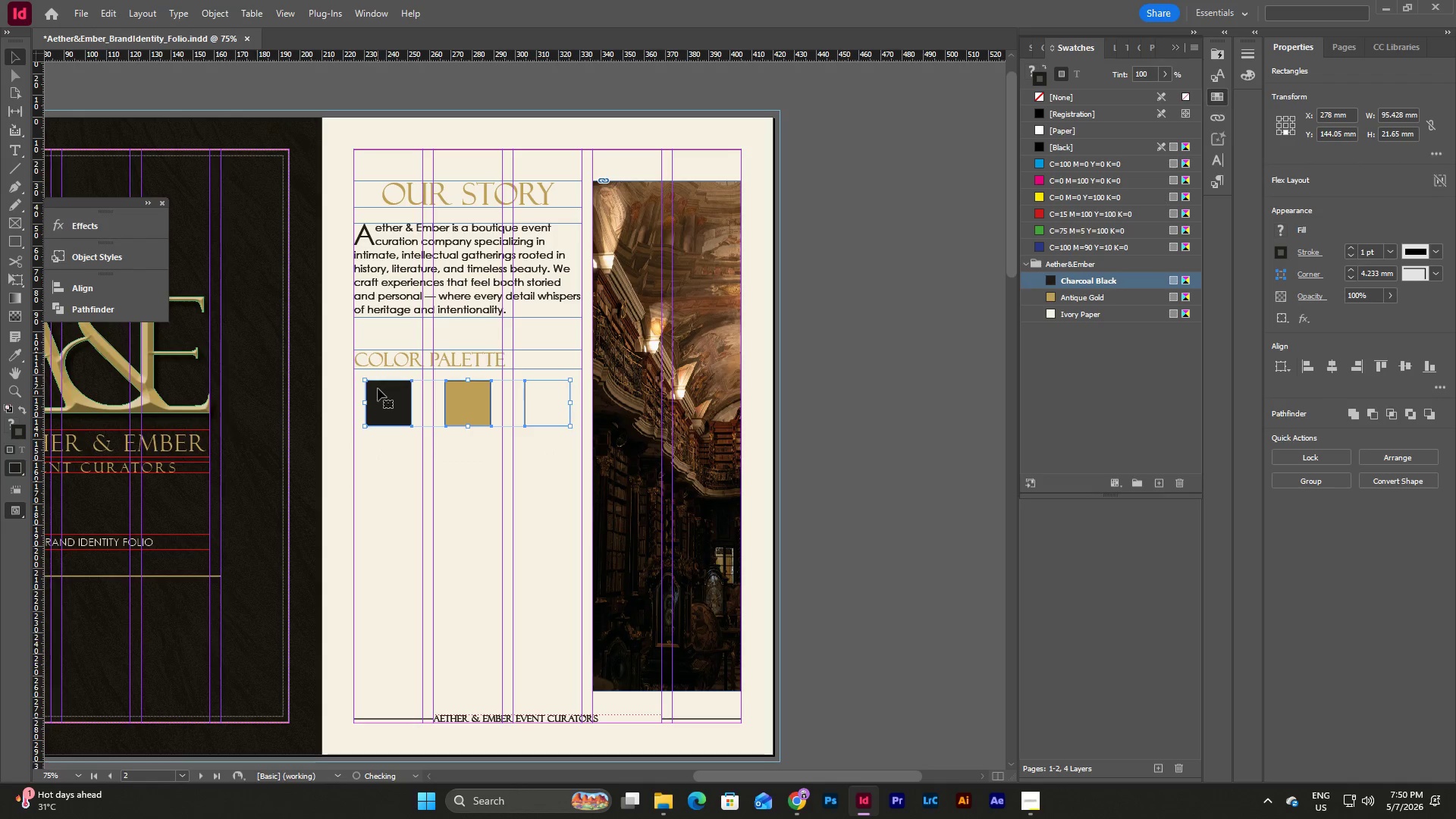 
key(Shift+ArrowDown)
 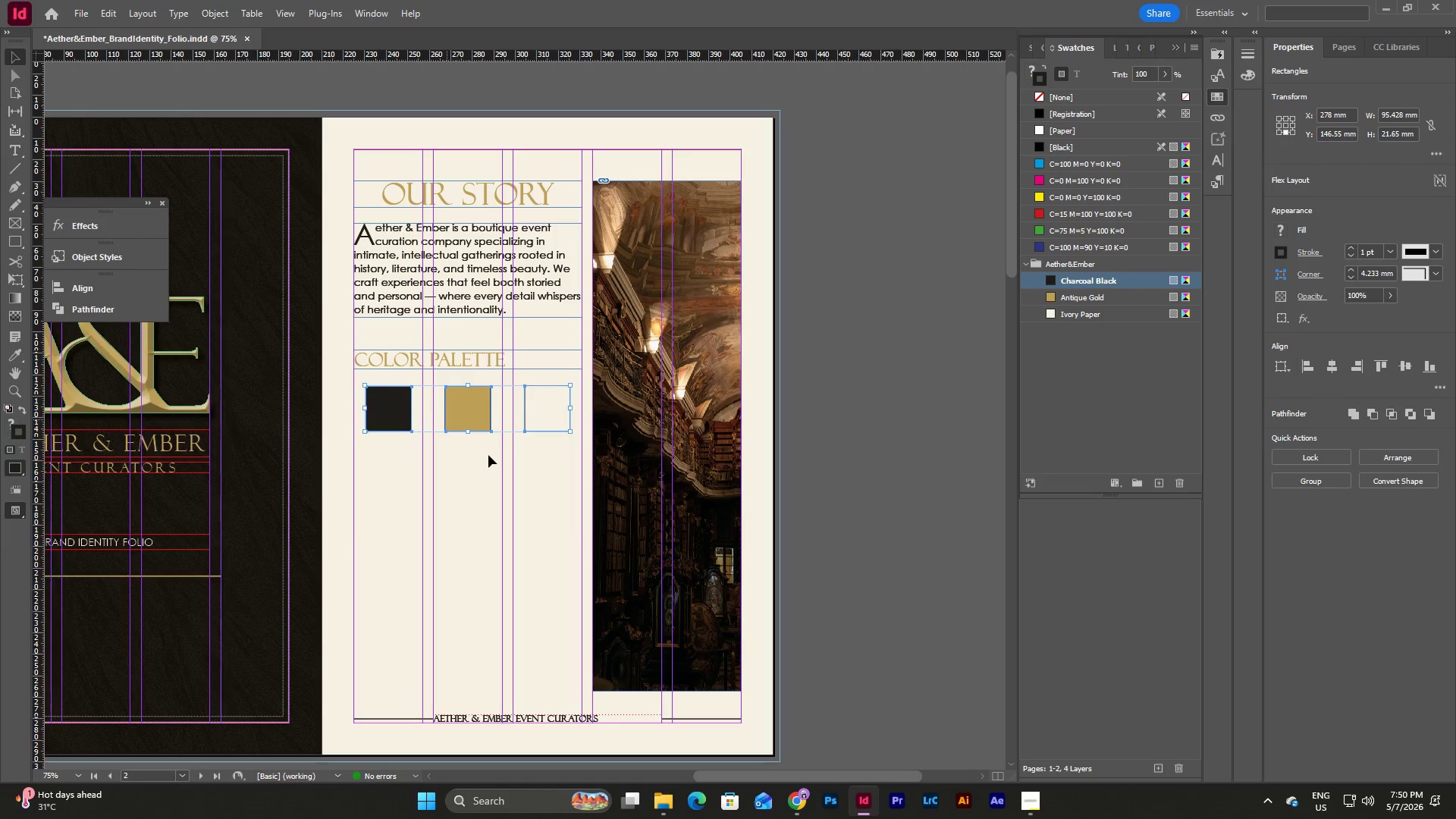 
left_click([546, 488])
 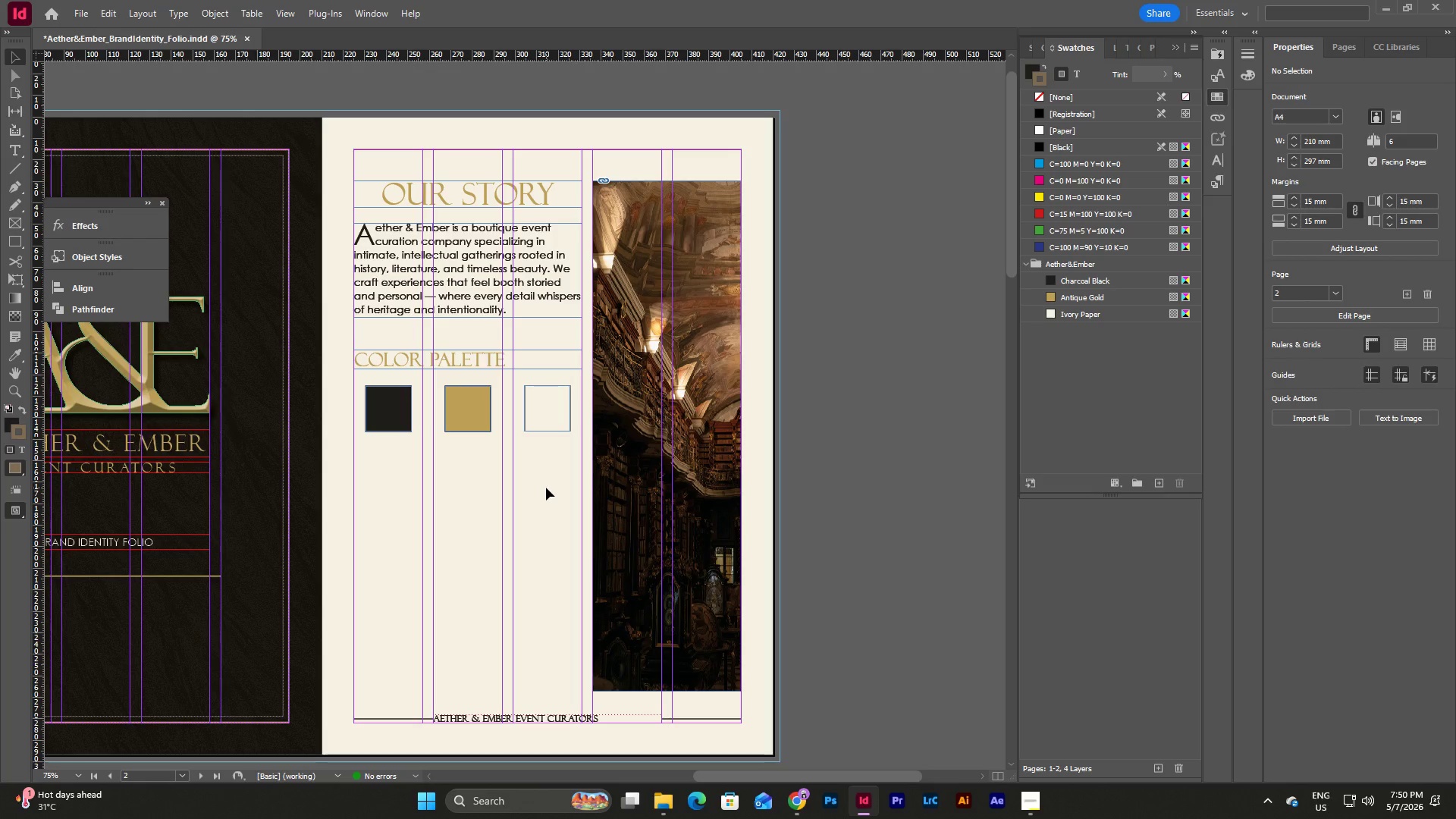 
wait(12.97)
 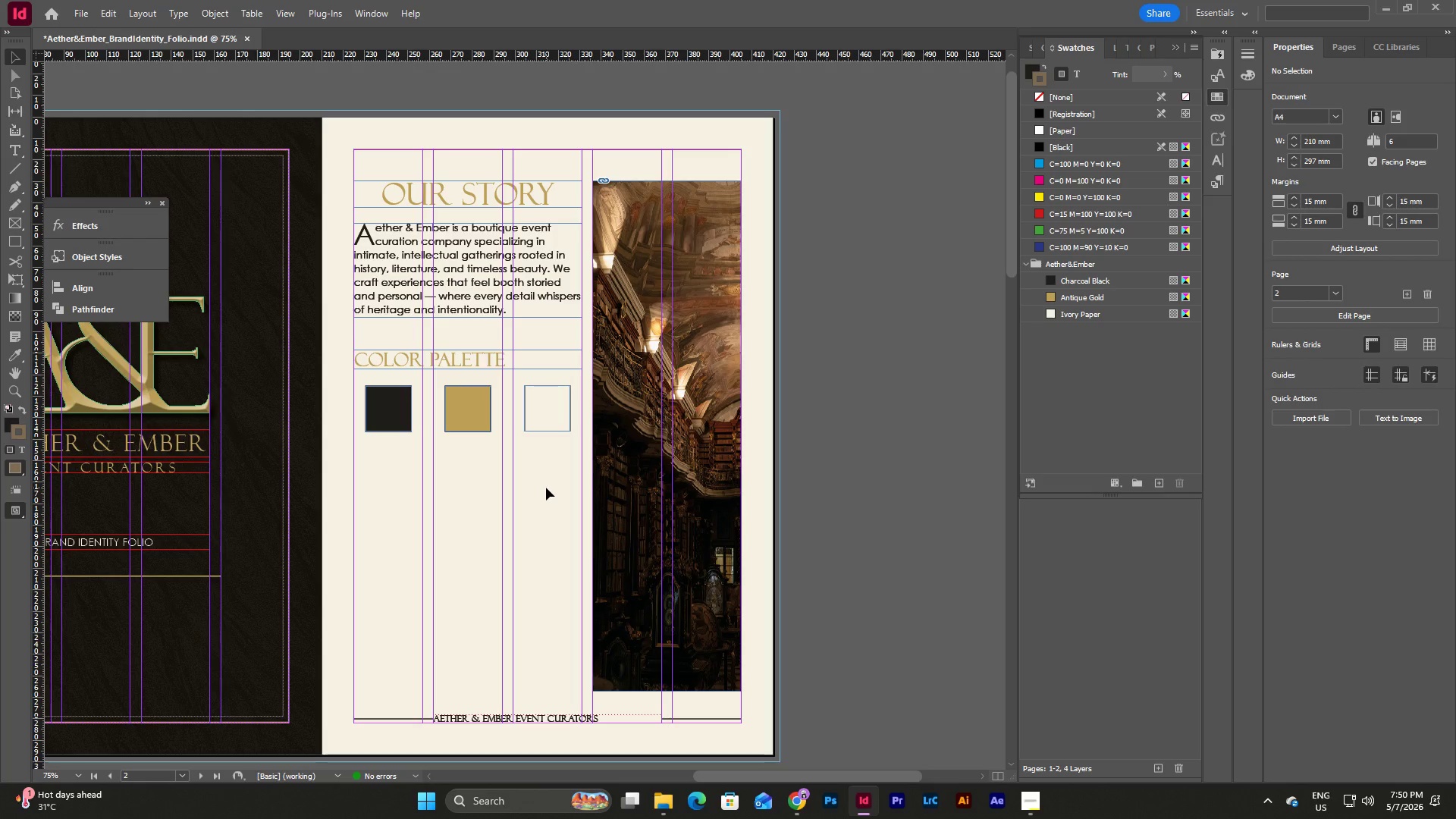 
left_click([563, 293])
 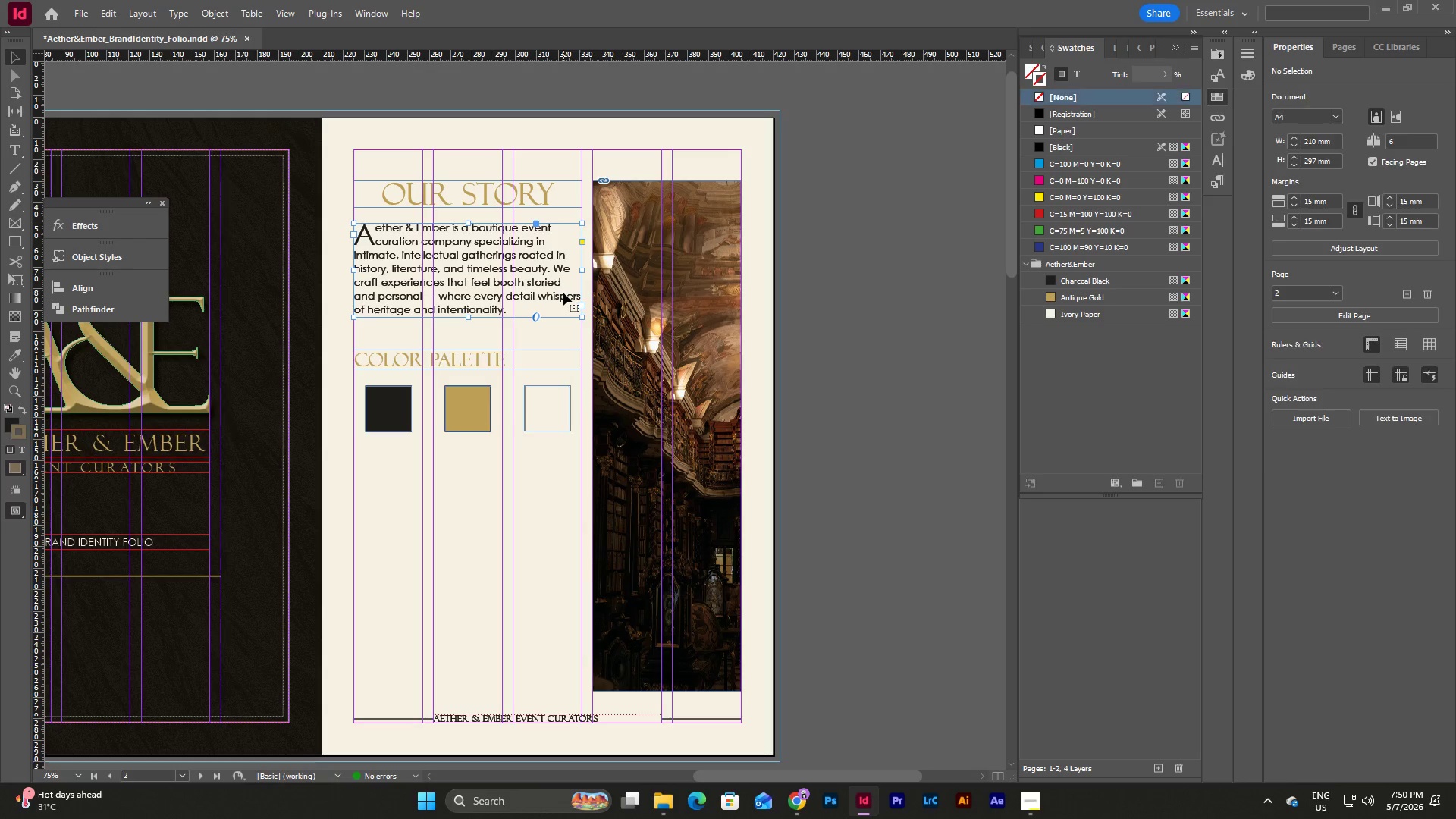 
key(Control+C)
 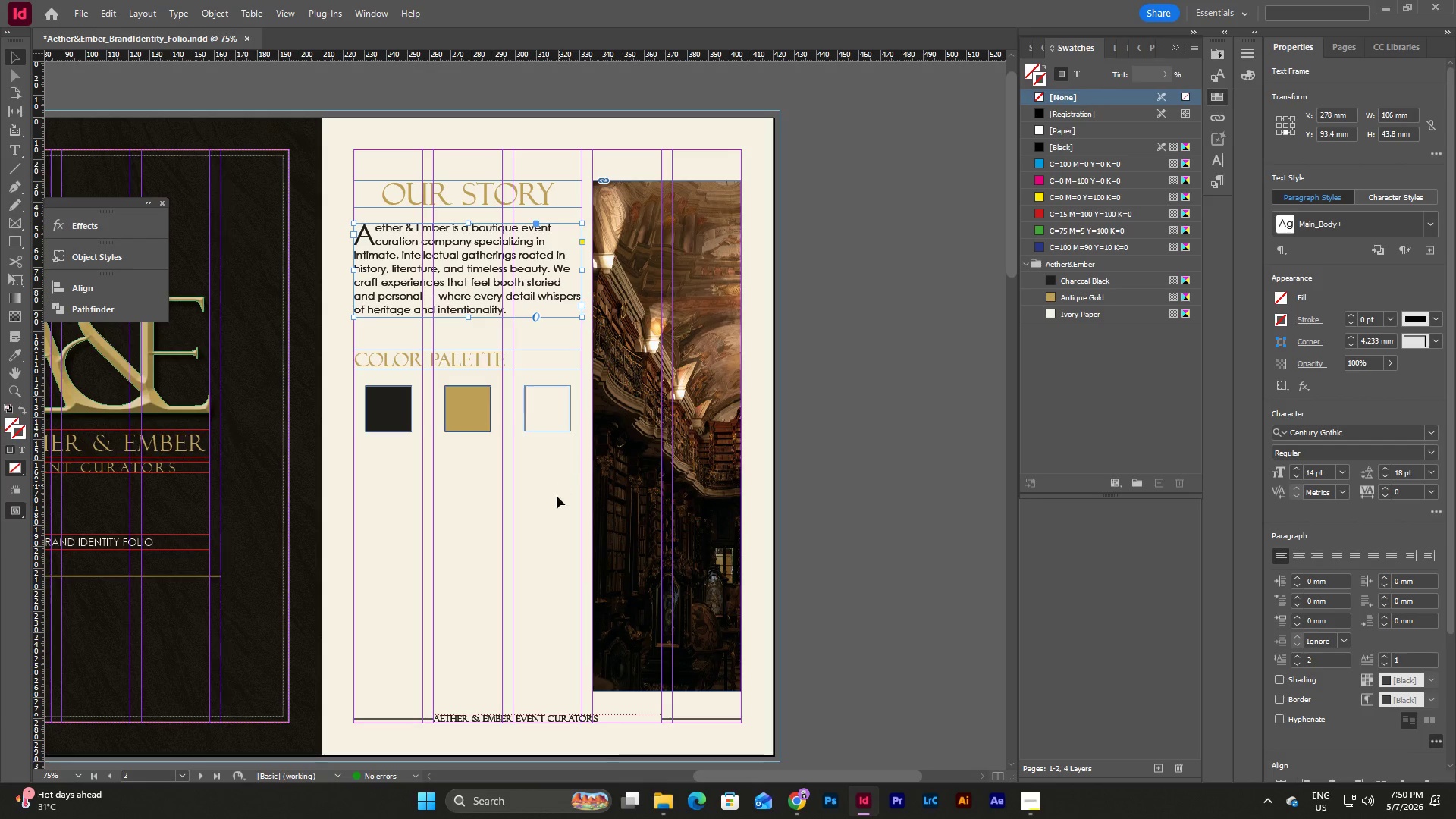 
left_click([556, 500])
 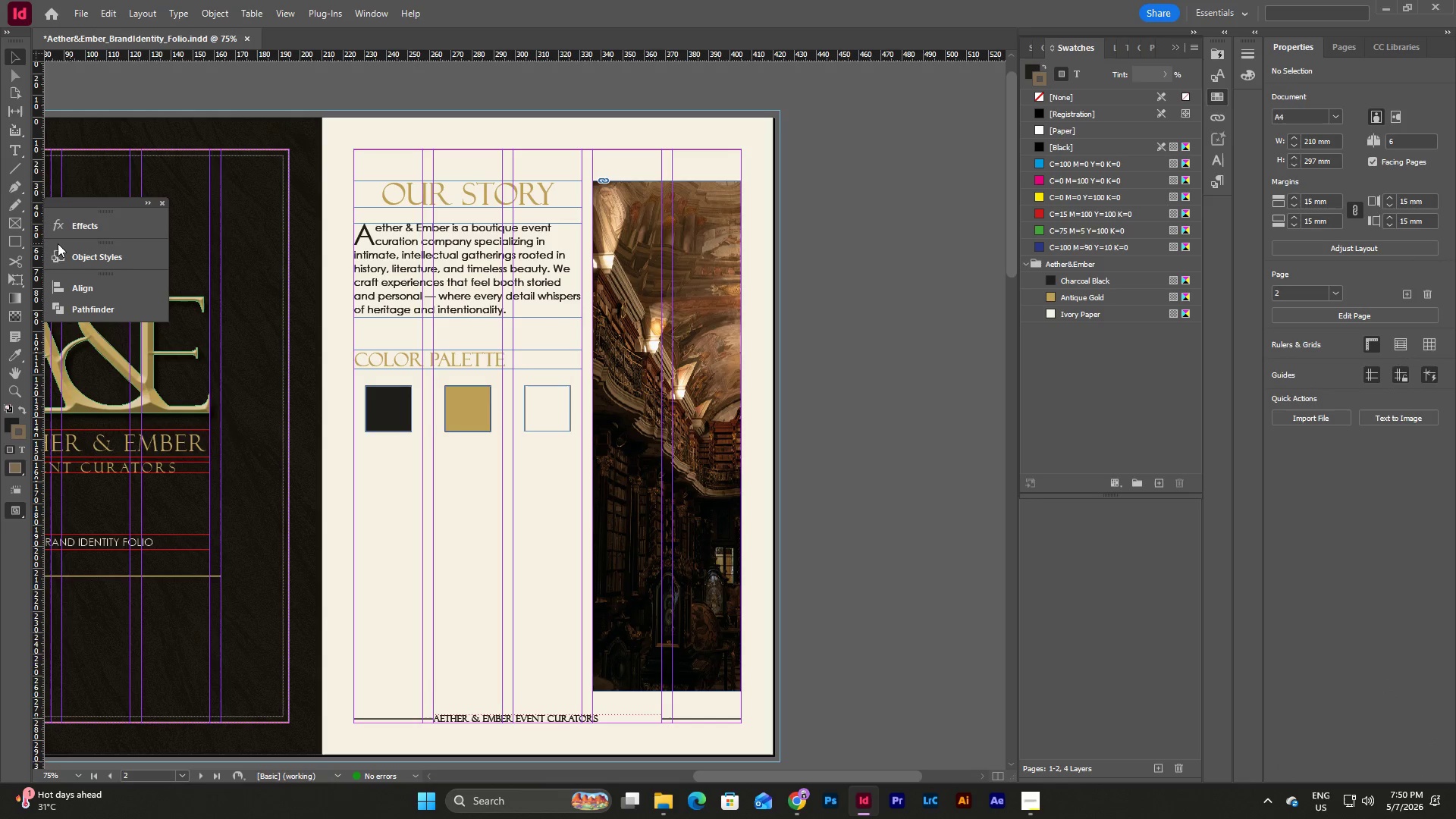 
left_click([21, 154])
 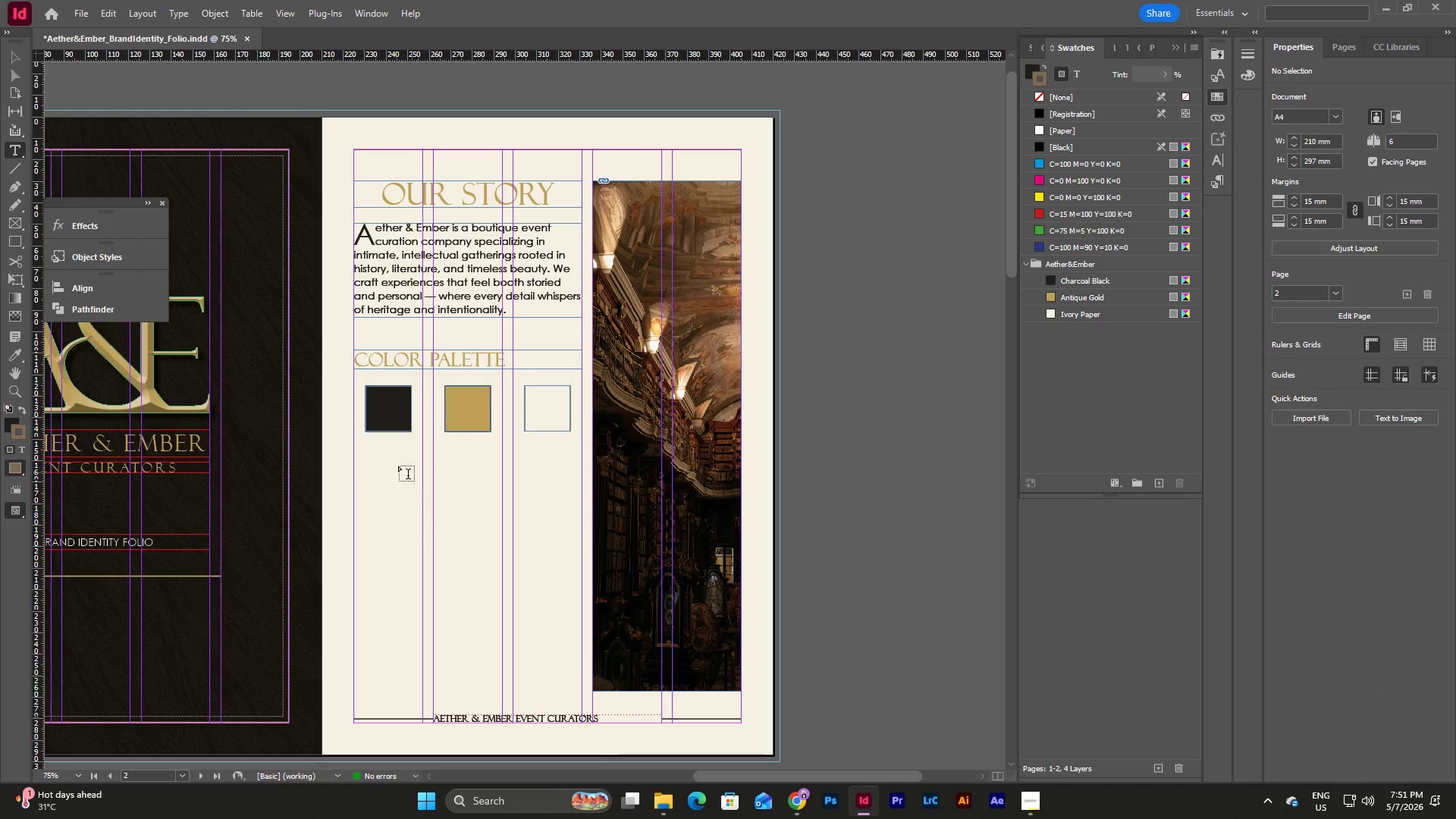 
left_click_drag(start_coordinate=[382, 457], to_coordinate=[573, 482])
 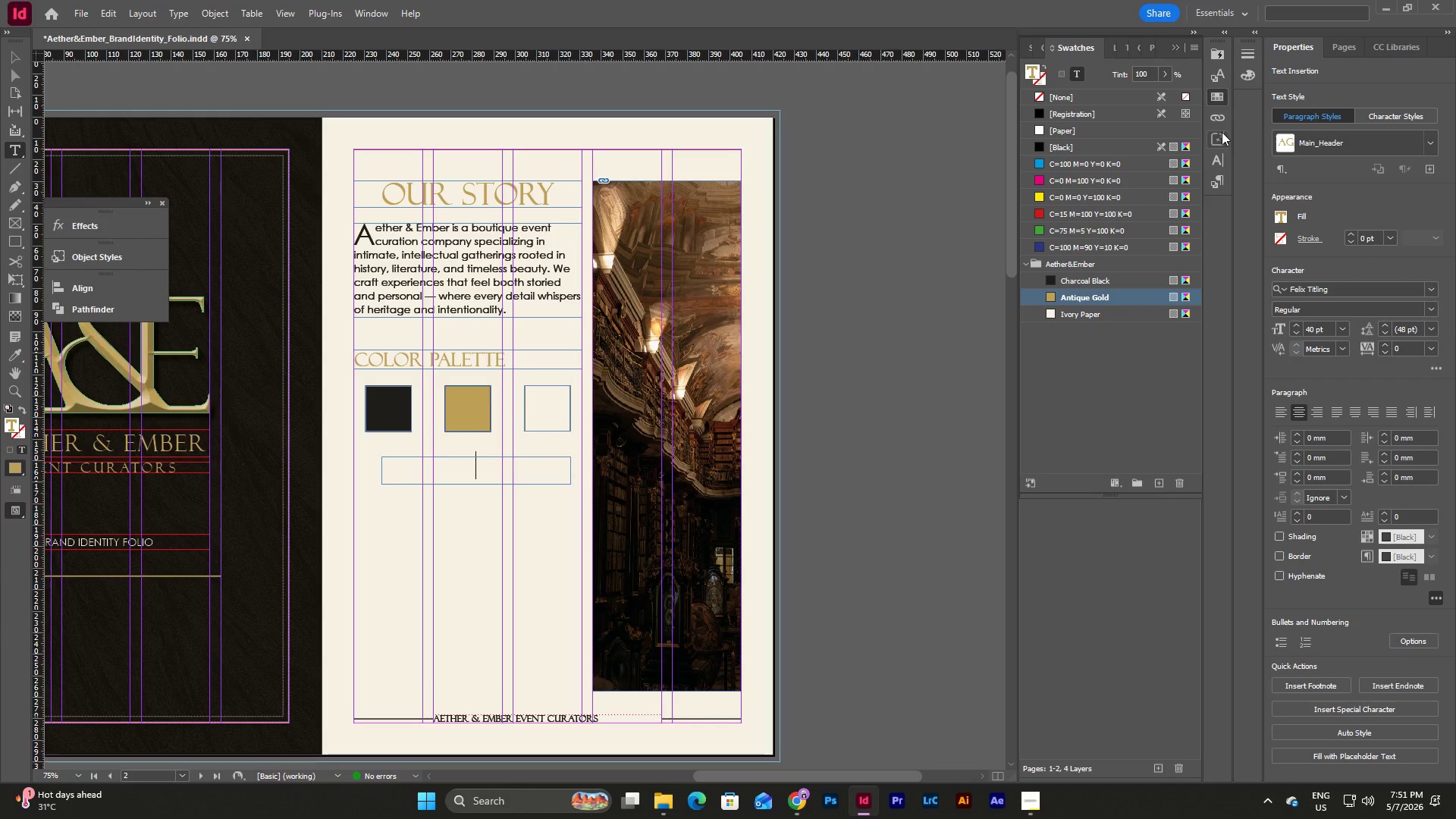 
left_click([1222, 155])
 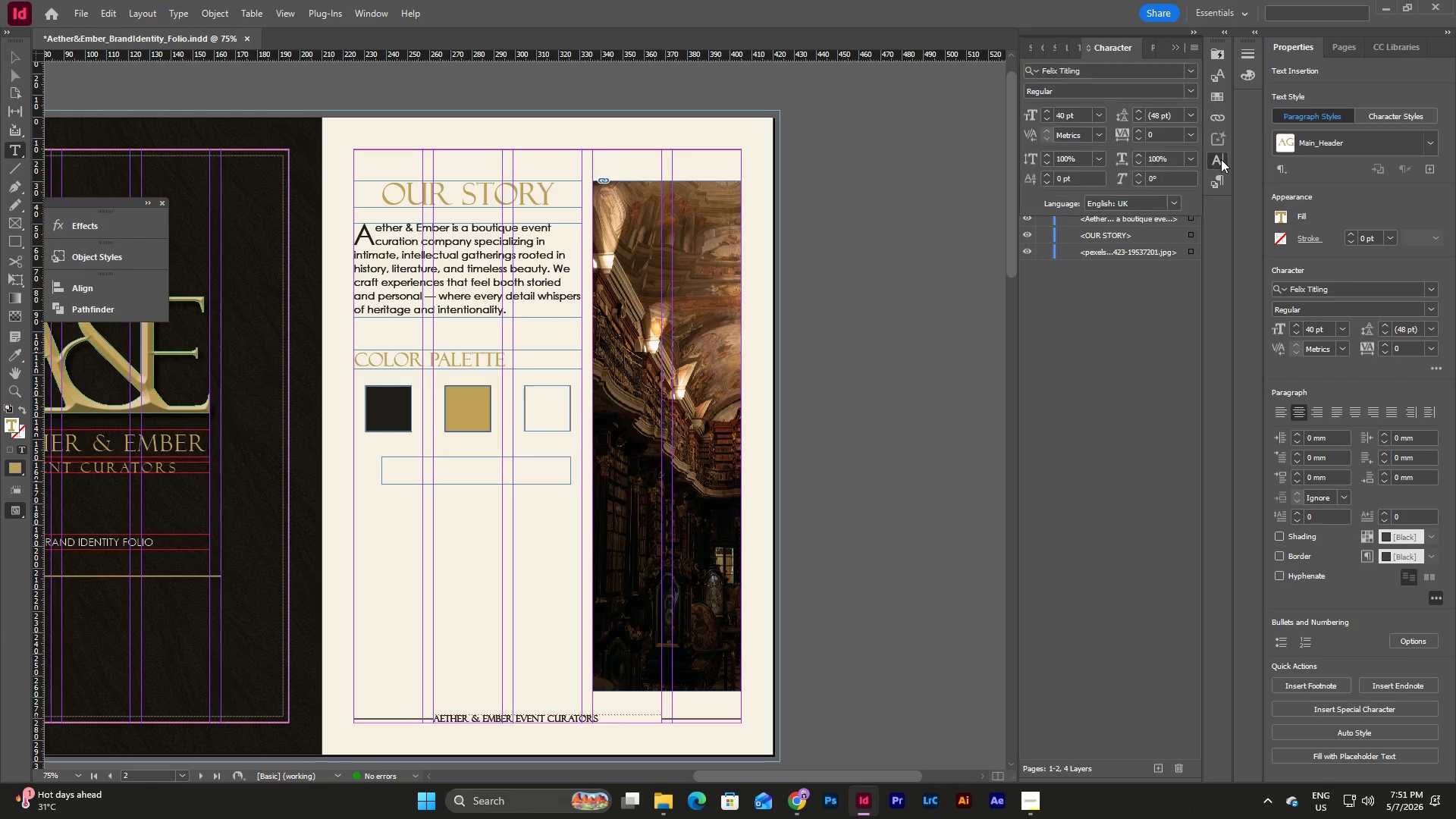 
left_click([1221, 178])
 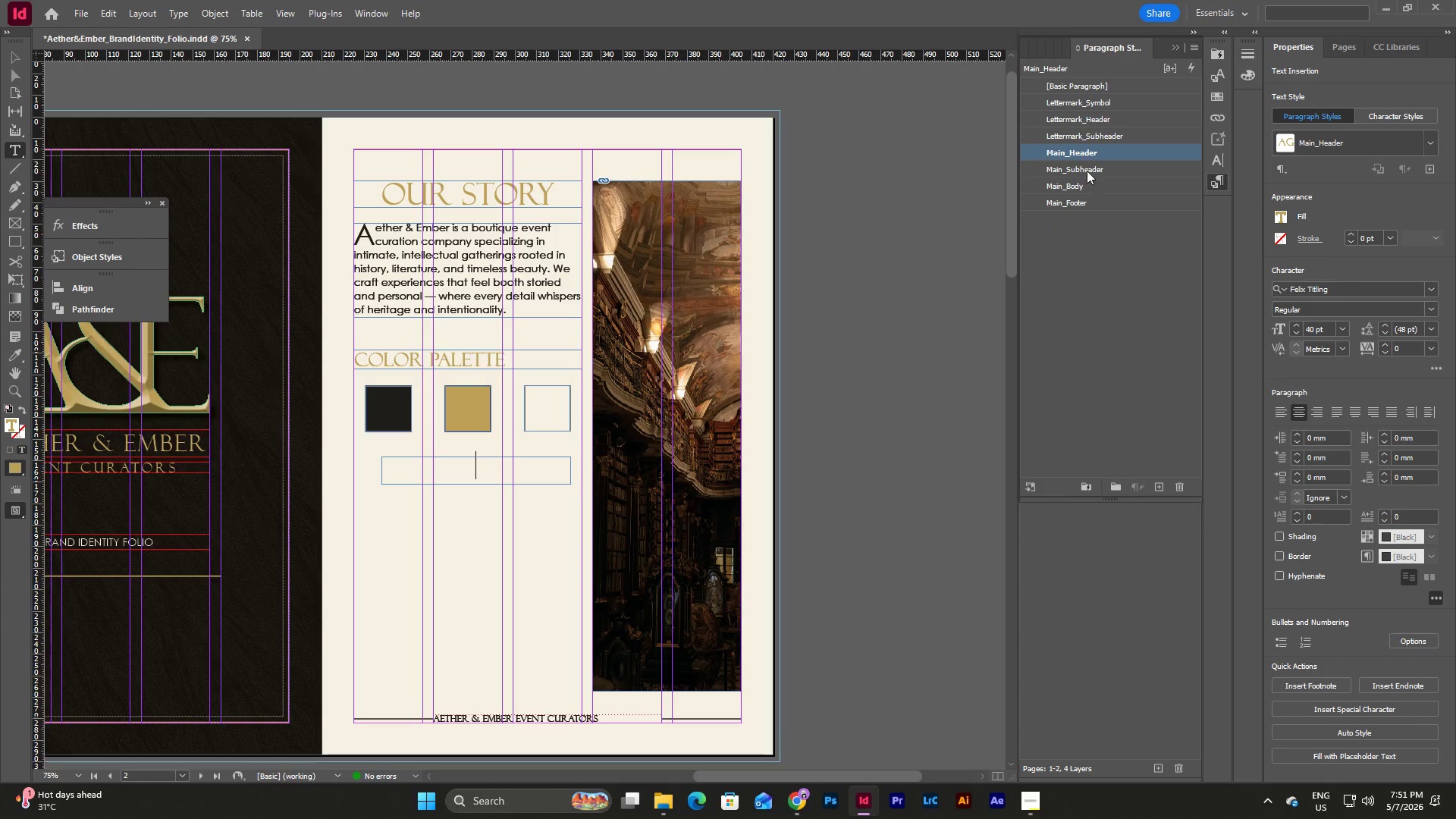 
left_click([1085, 184])
 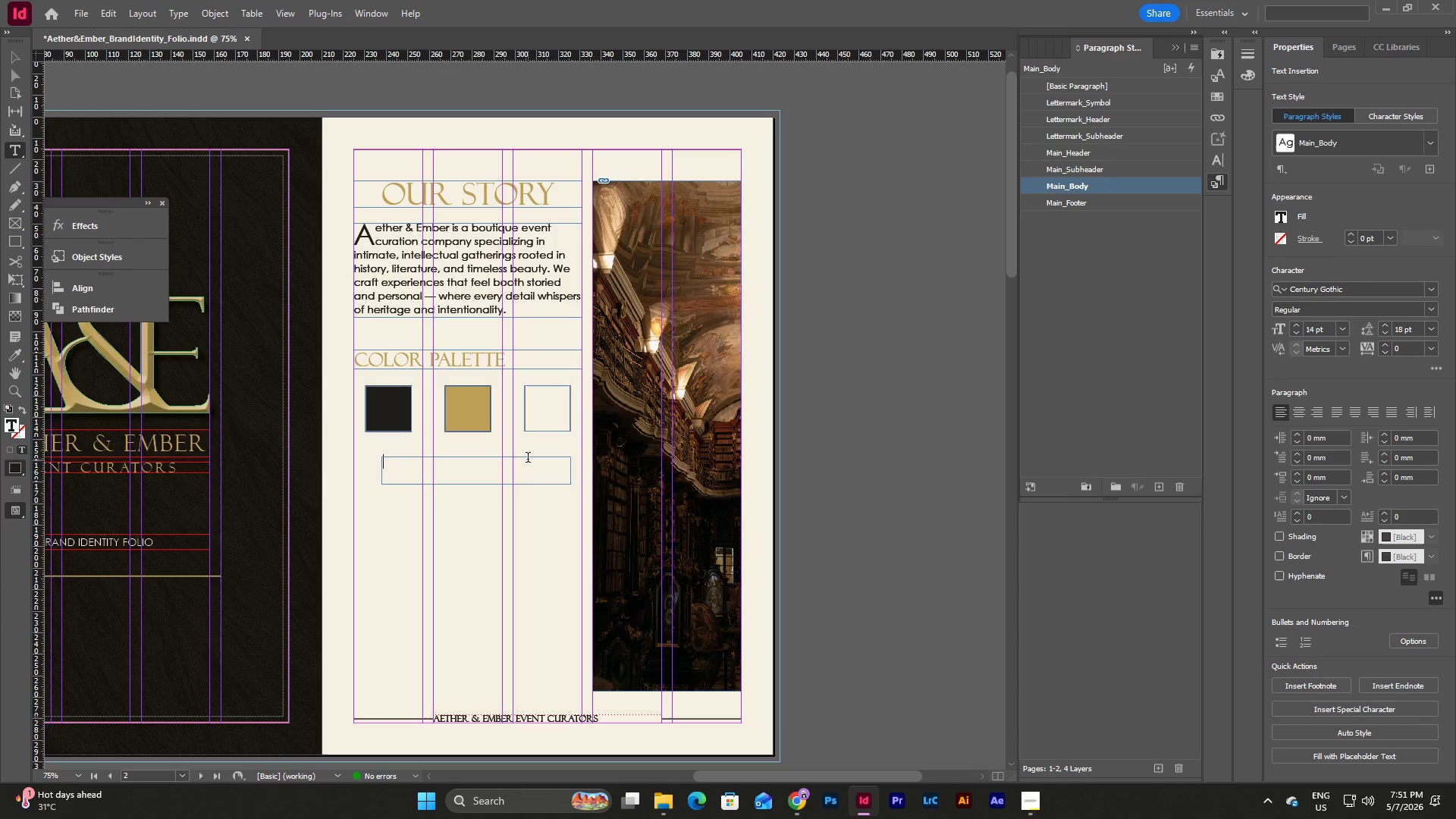 
type(CHARCOAL BLACK)
key(Escape)
 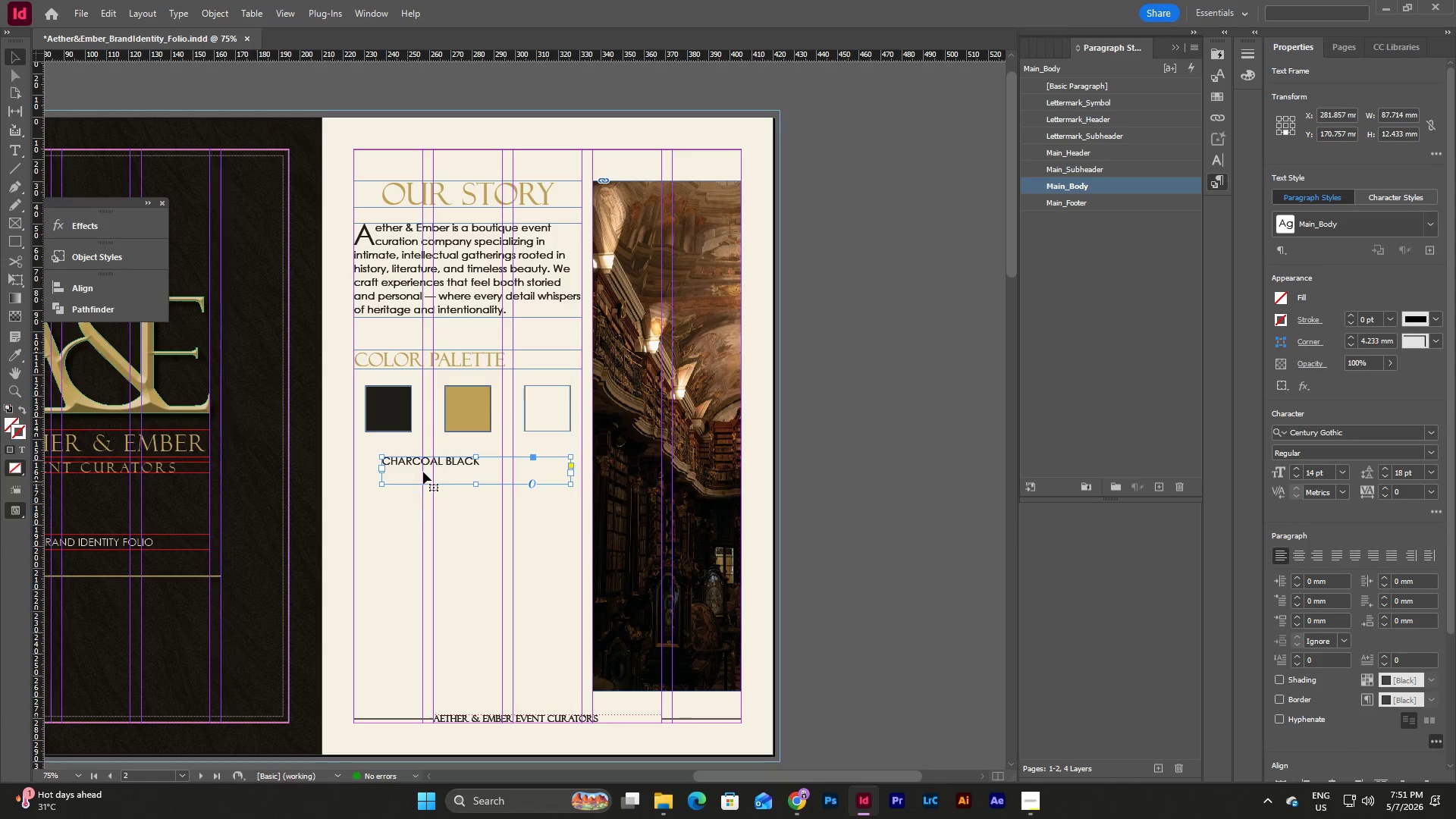 
left_click_drag(start_coordinate=[431, 462], to_coordinate=[405, 441])
 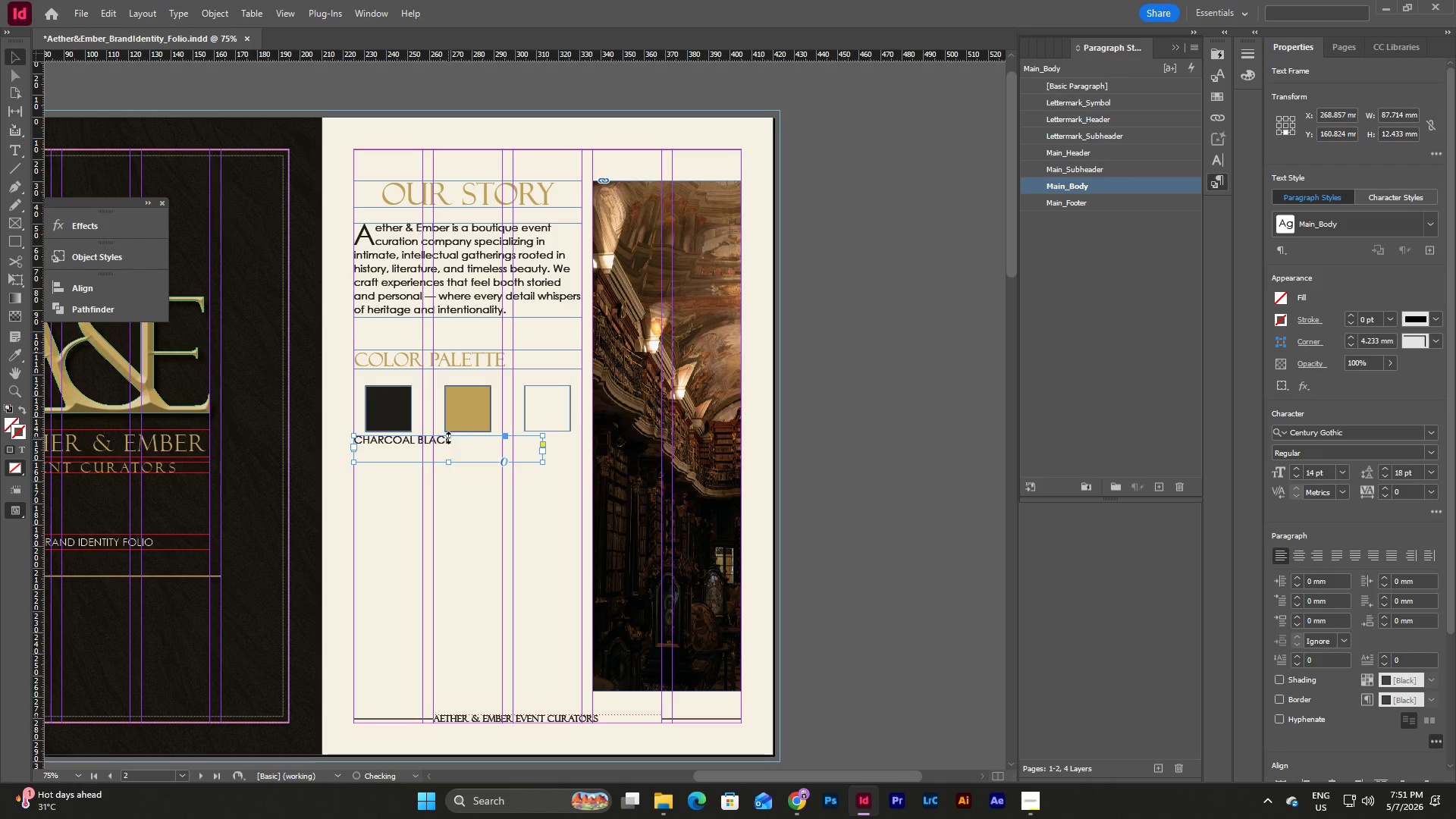 
left_click_drag(start_coordinate=[448, 437], to_coordinate=[448, 433])
 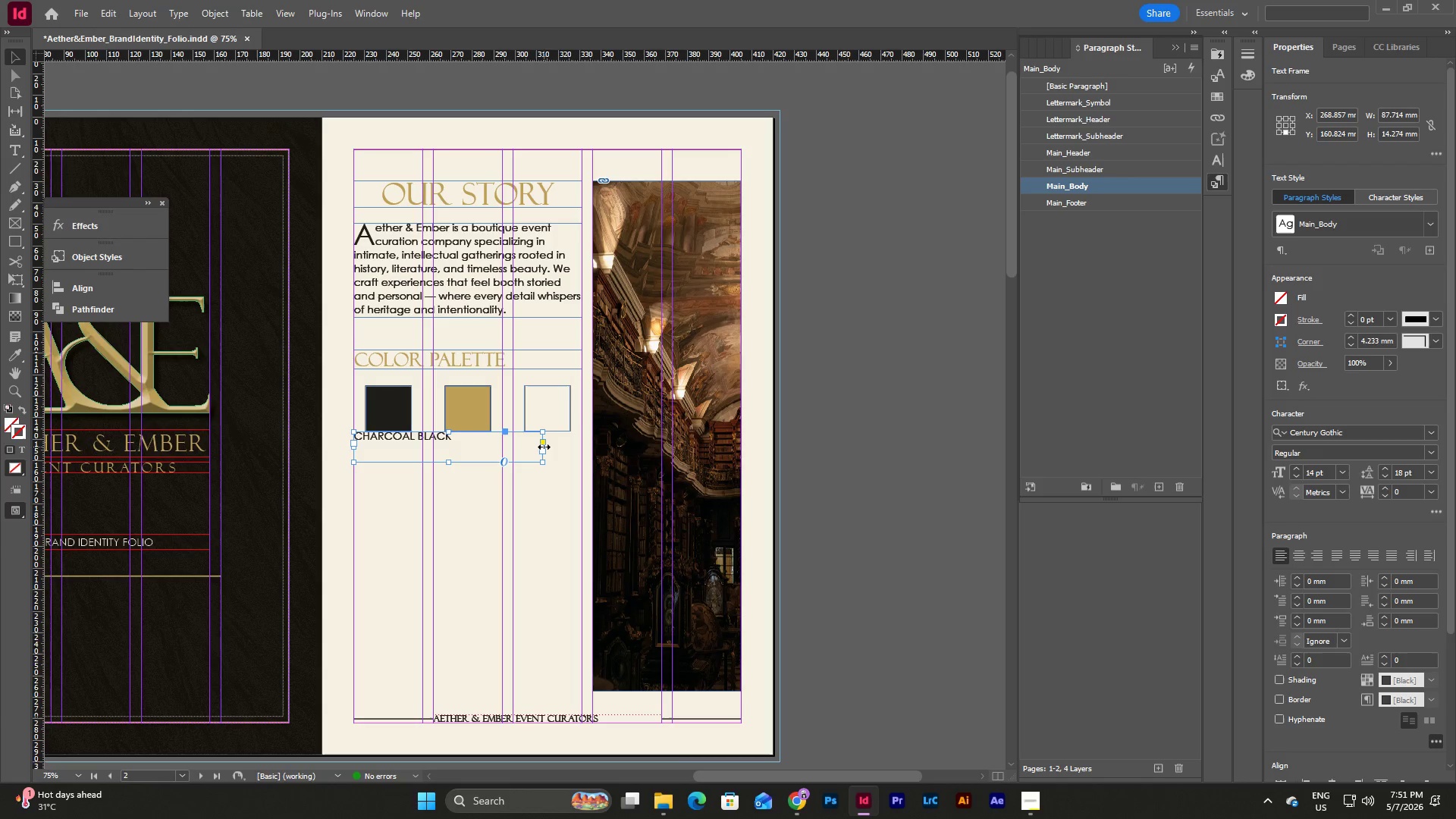 
left_click_drag(start_coordinate=[544, 447], to_coordinate=[428, 454])
 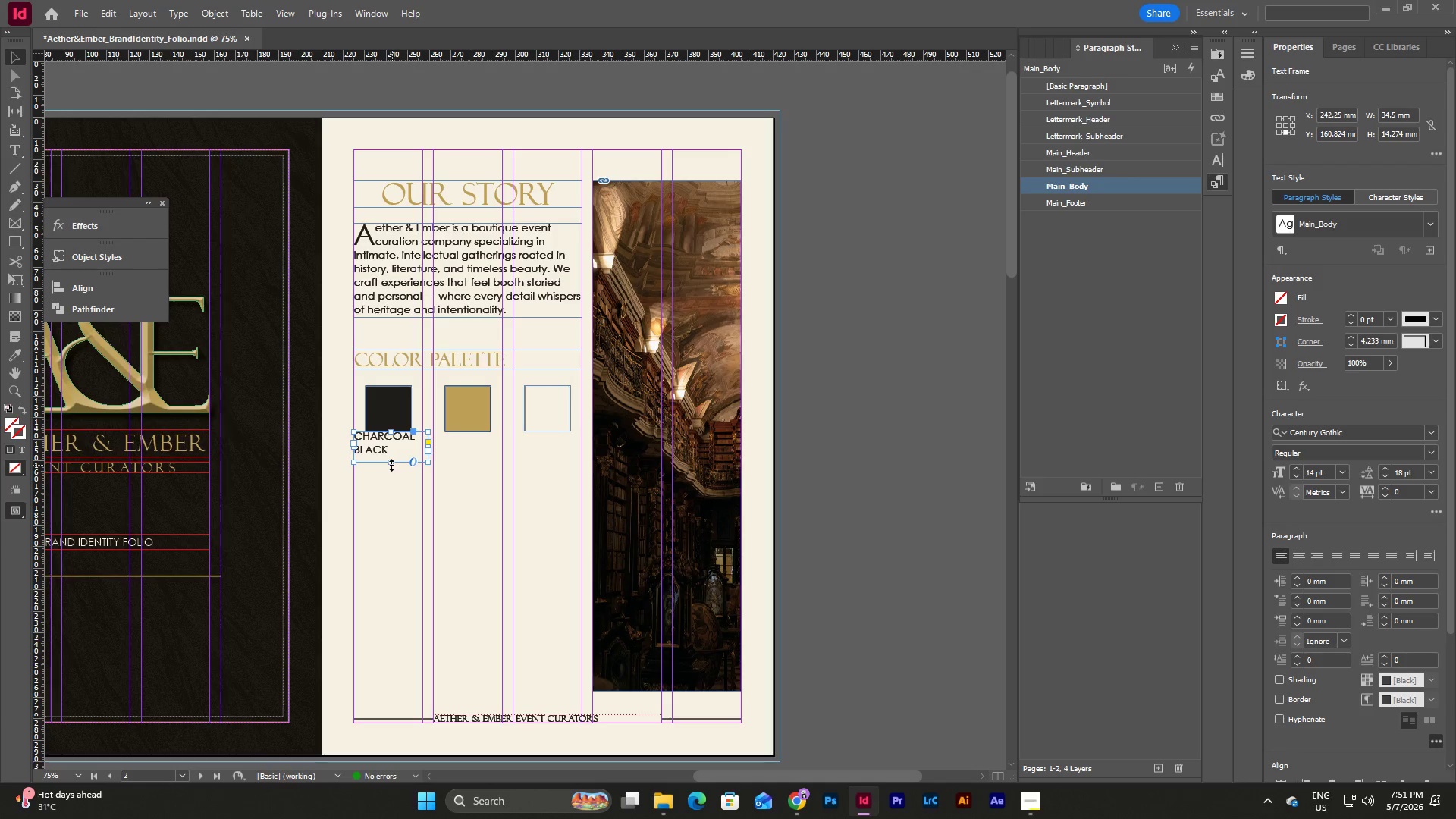 
left_click_drag(start_coordinate=[391, 465], to_coordinate=[391, 459])
 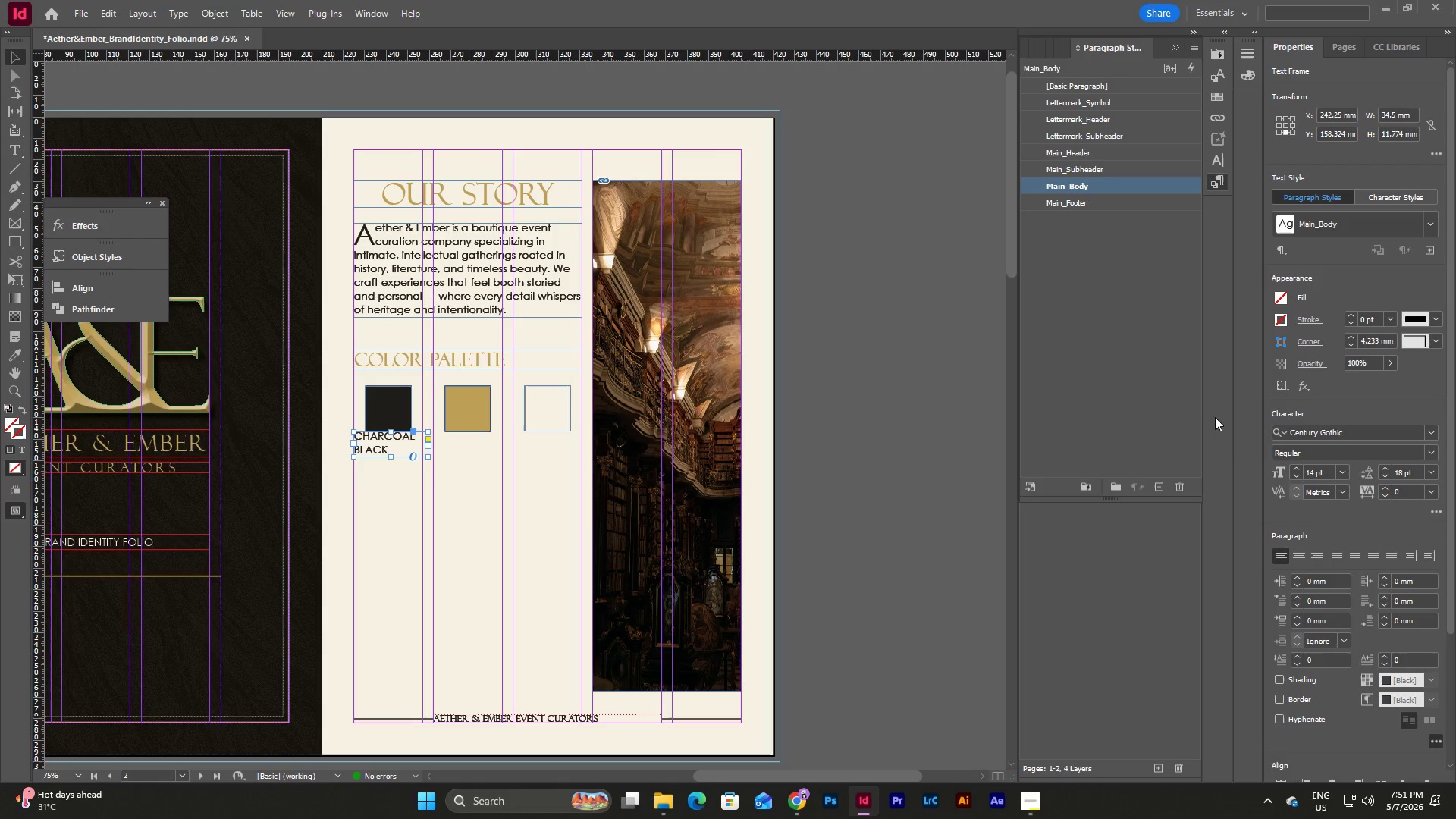 
wait(12.38)
 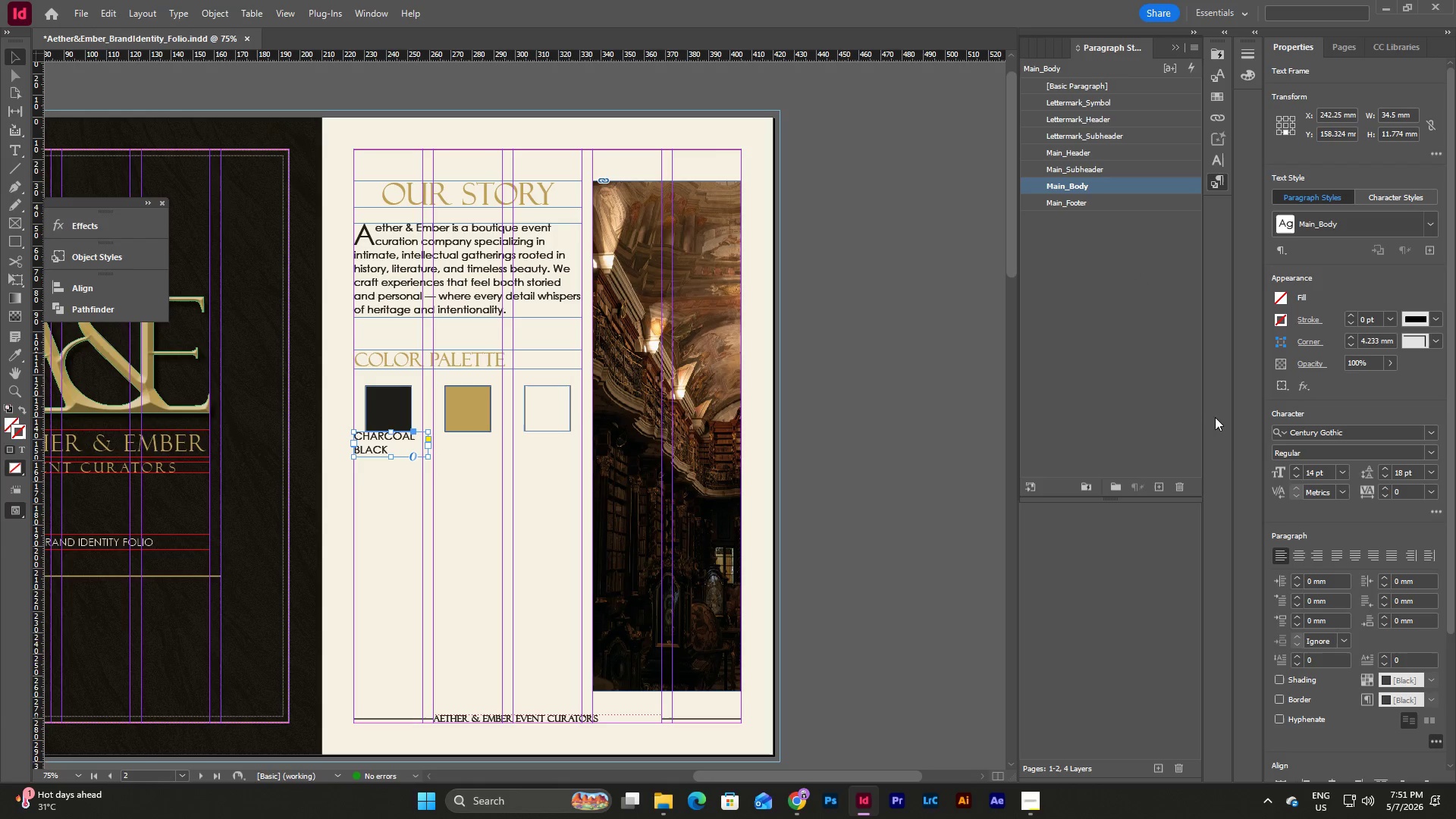 
left_click([1432, 474])
 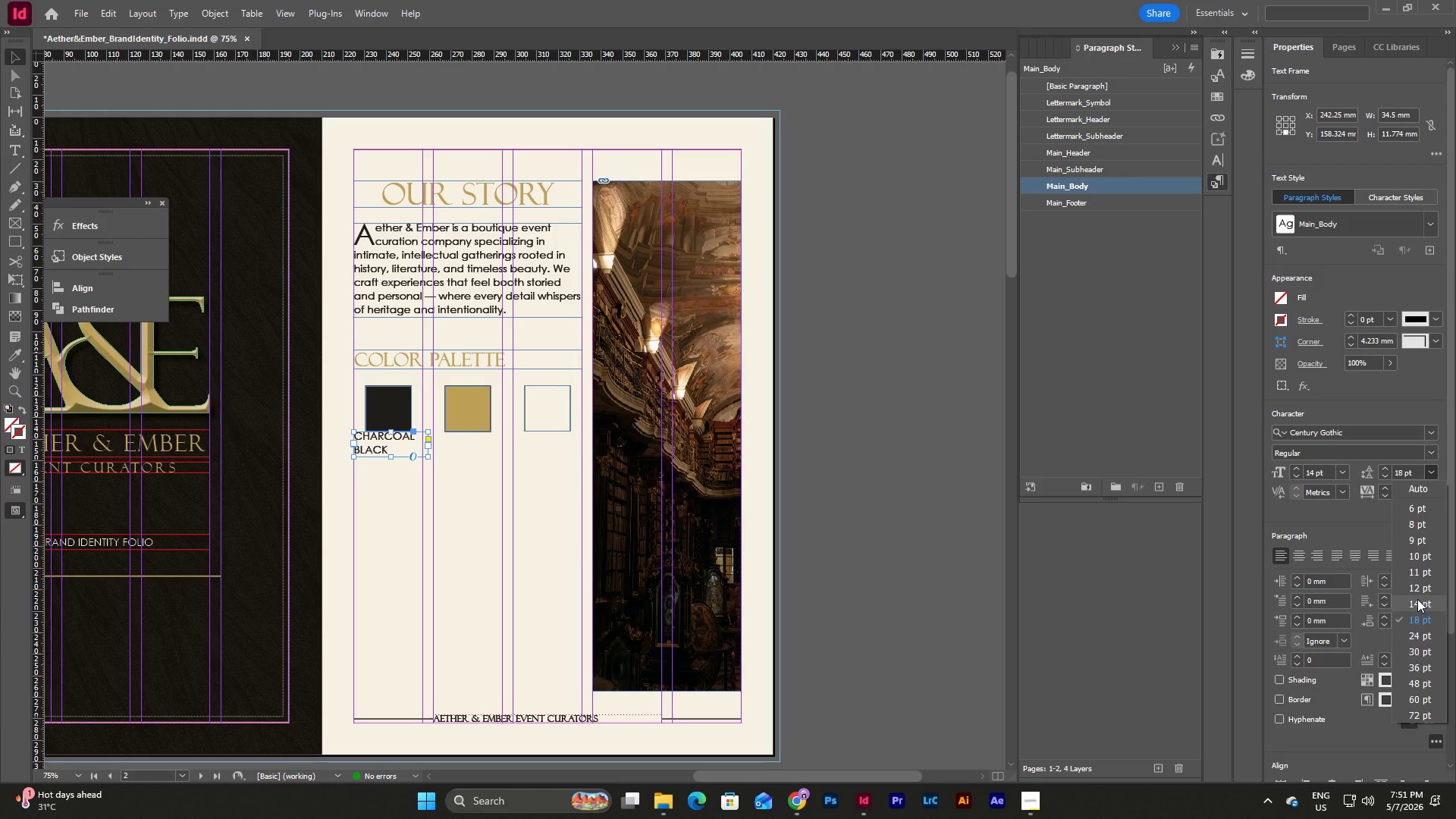 
left_click([1417, 590])
 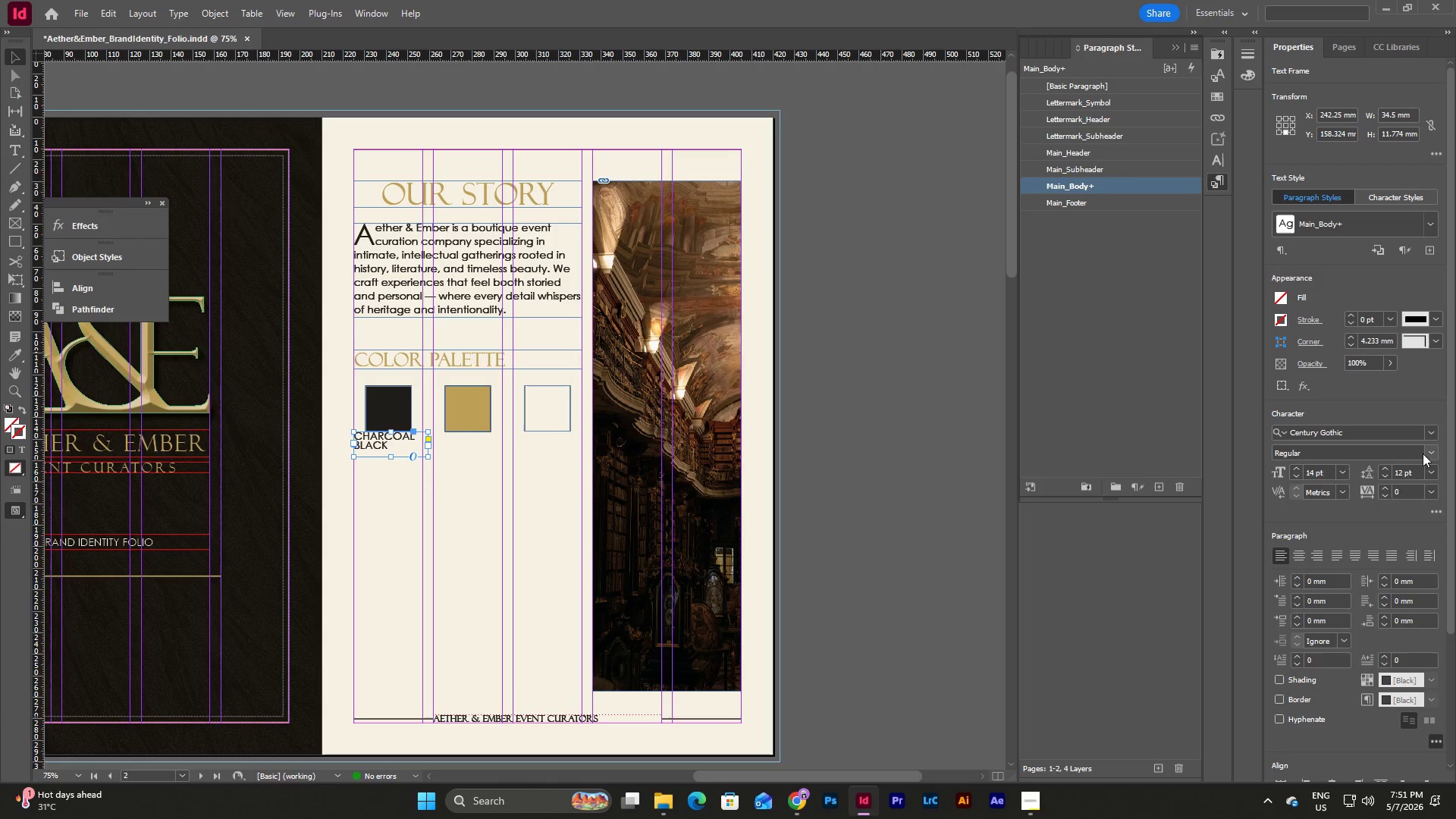 
left_click([1342, 498])
 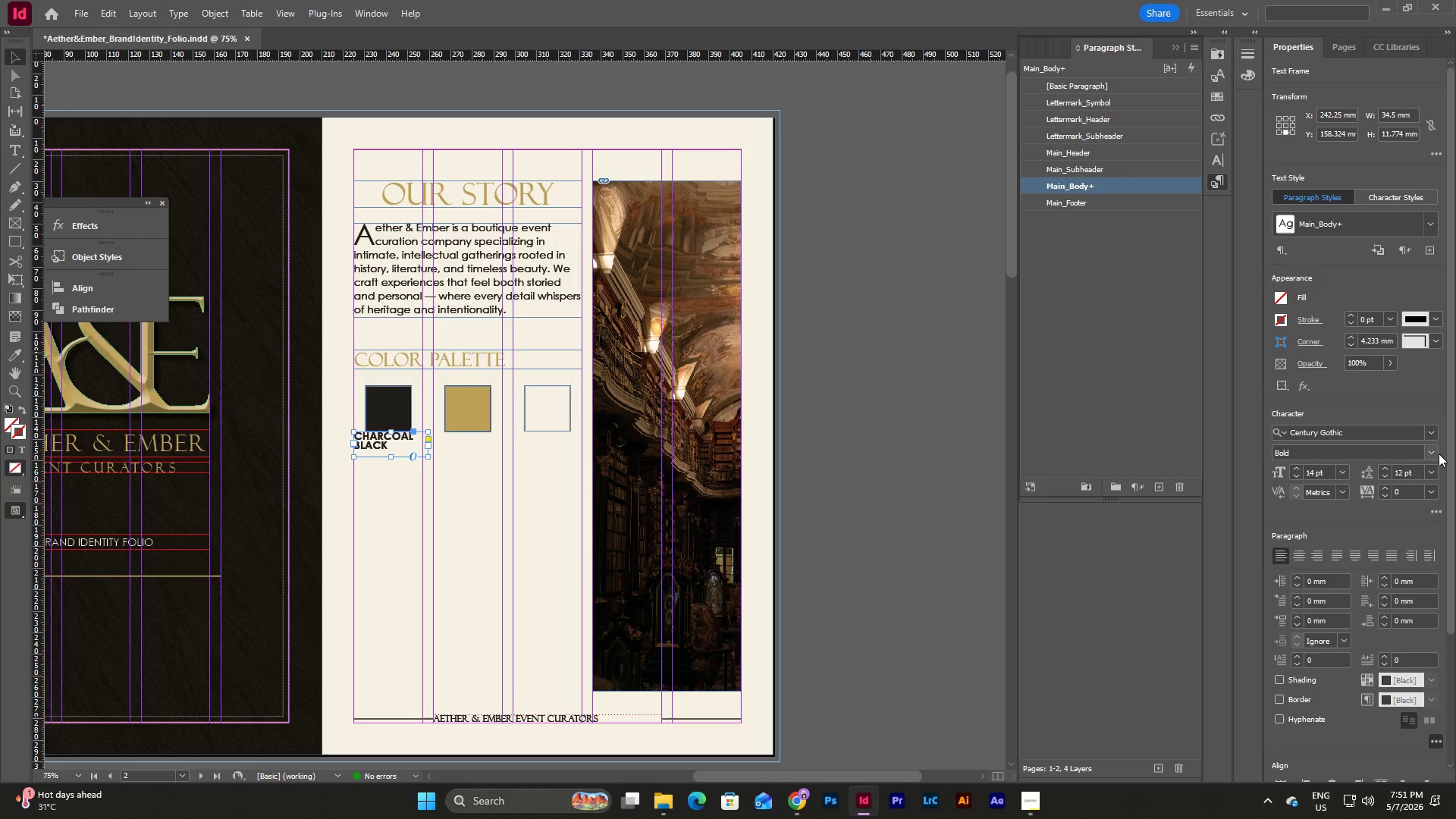 
left_click([1434, 474])
 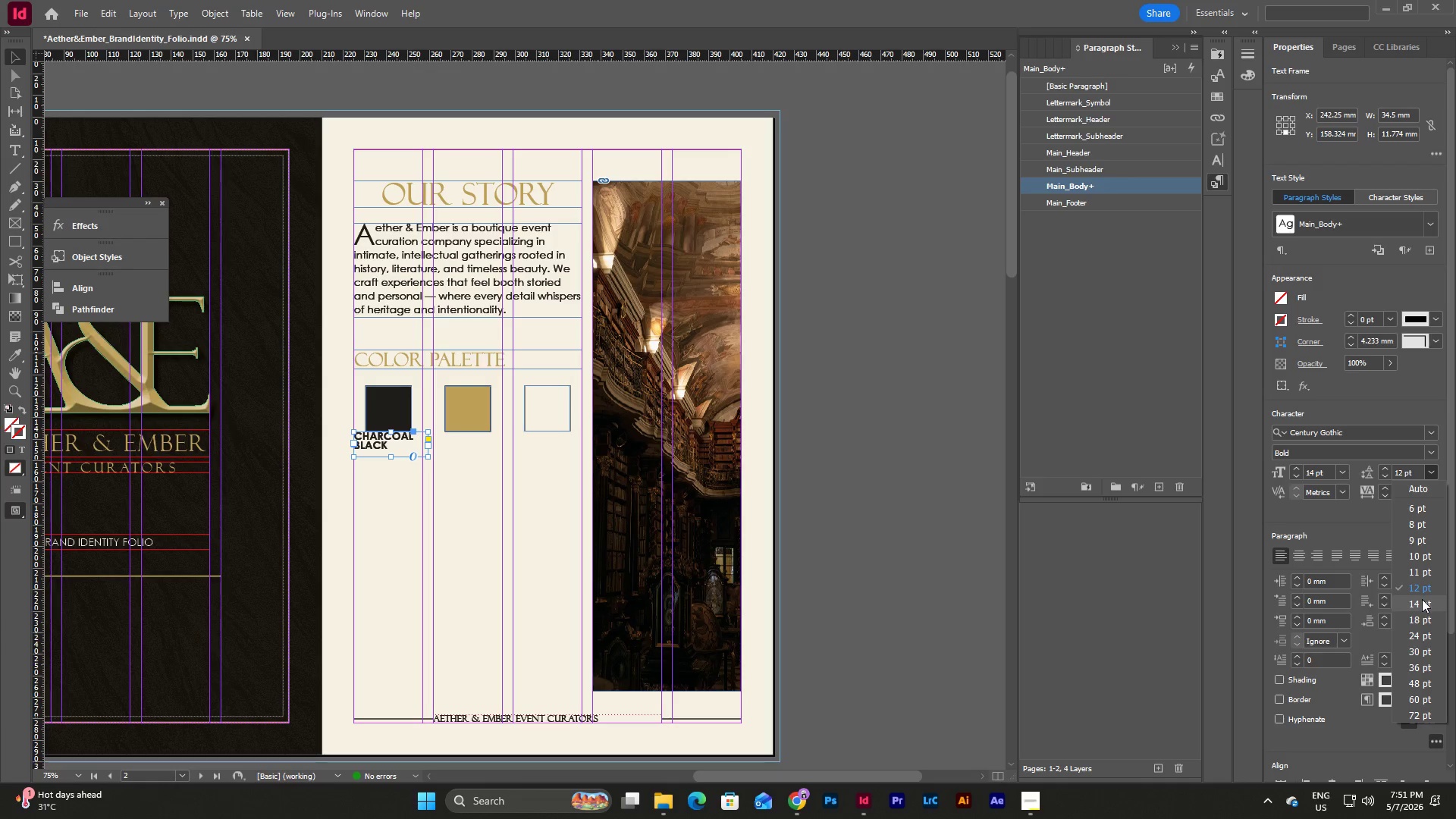 
left_click([1422, 599])
 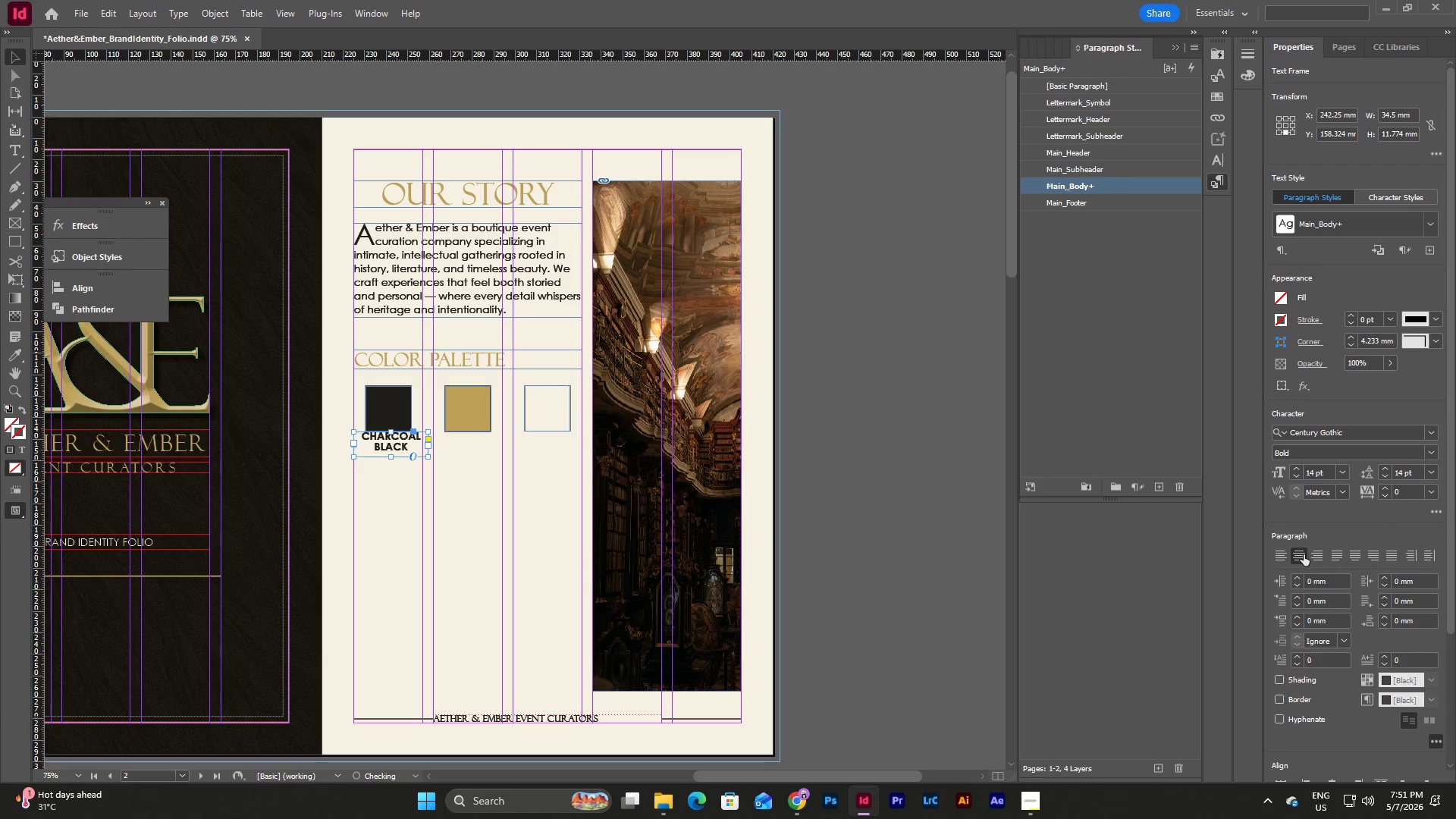 
left_click([484, 476])
 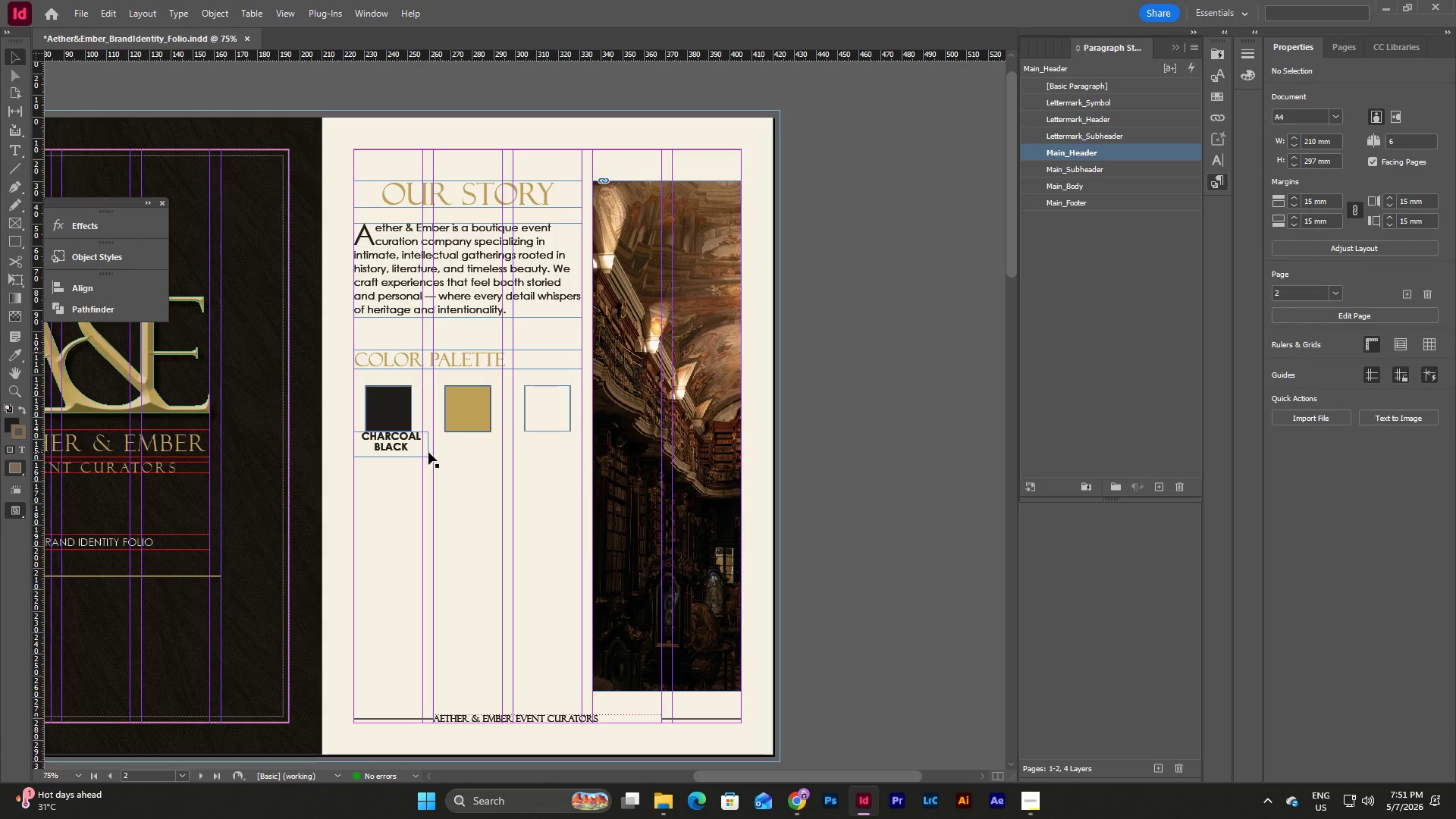 
left_click([420, 451])
 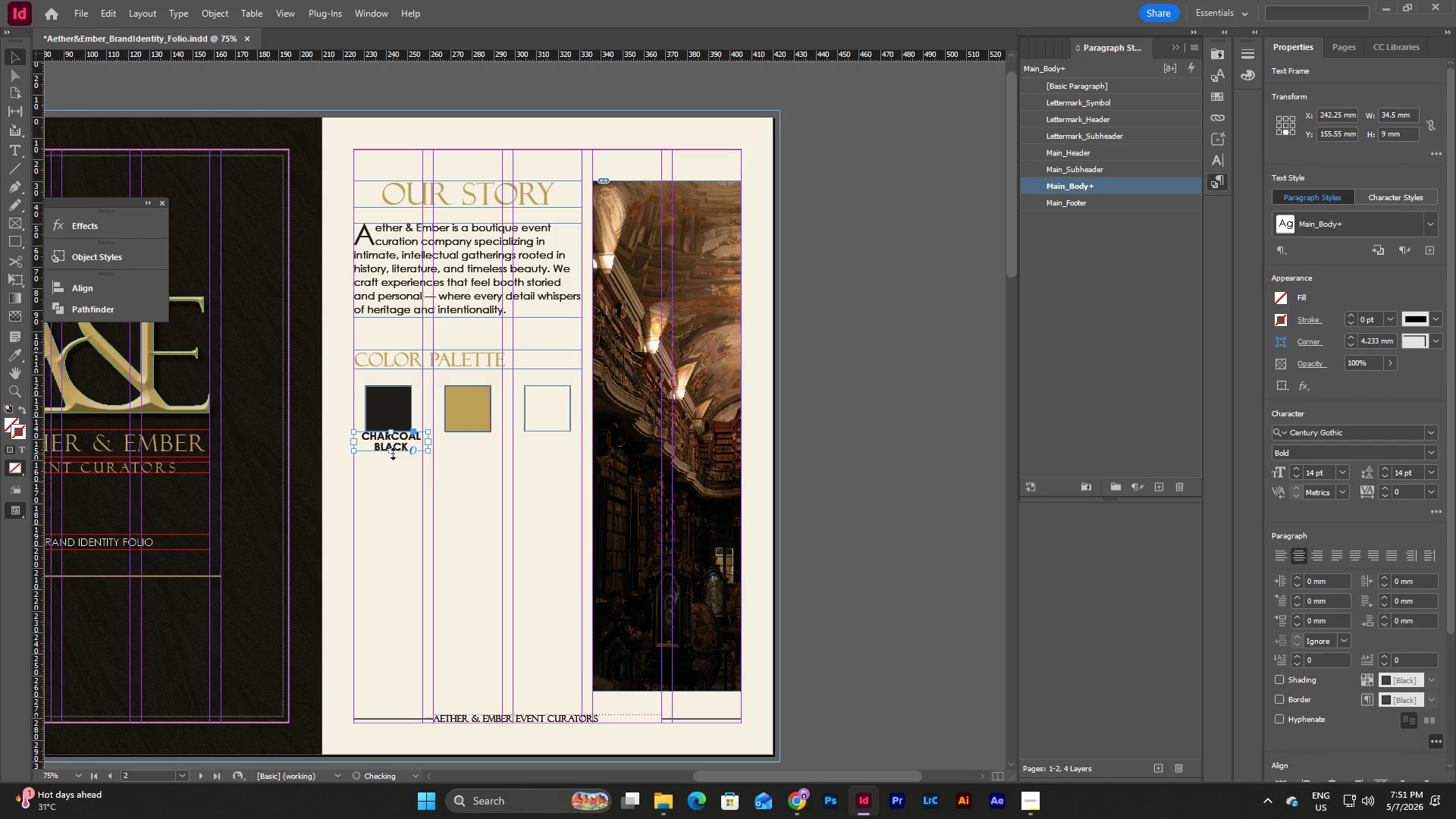 
left_click([453, 463])
 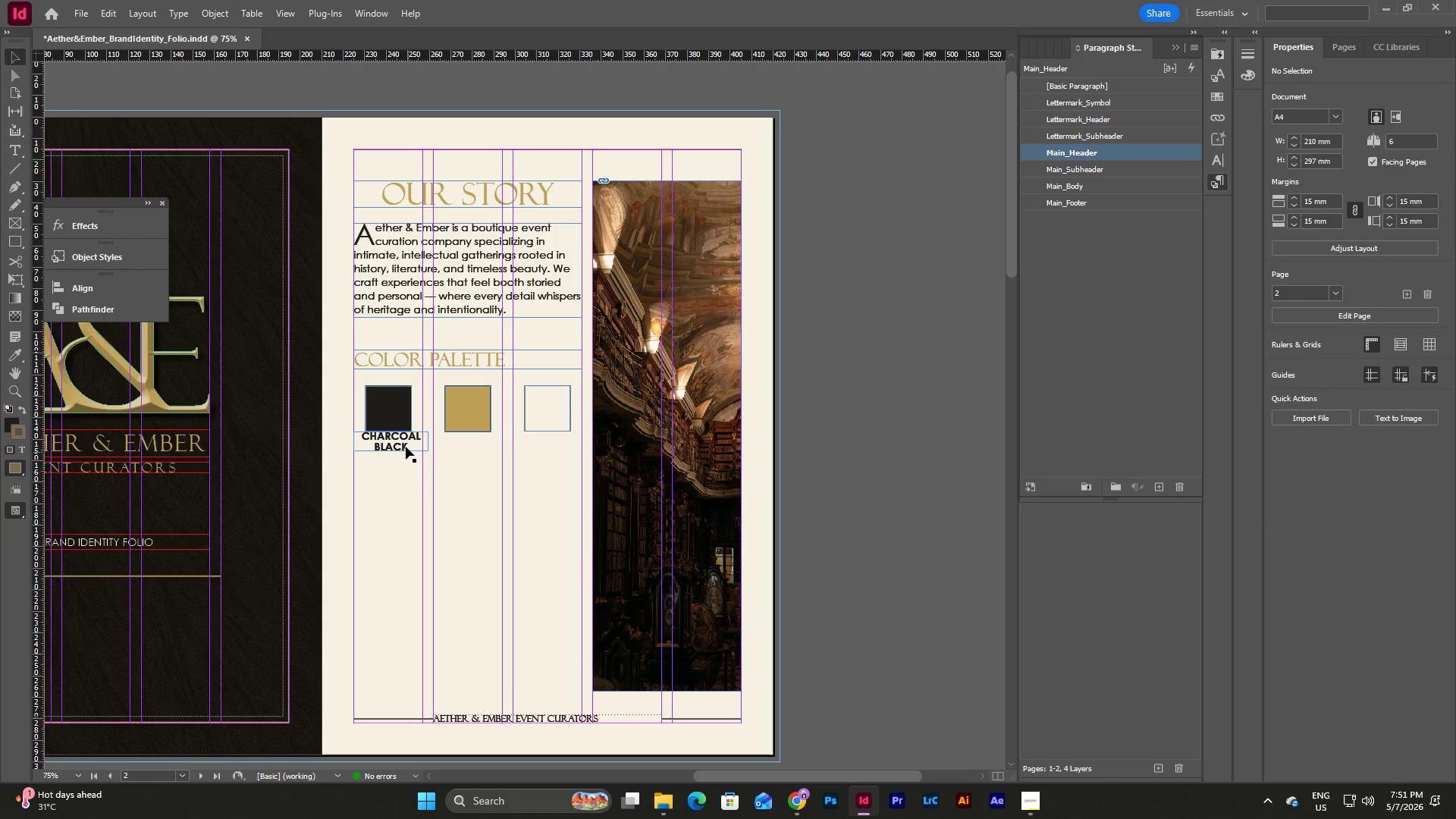 
left_click([406, 444])
 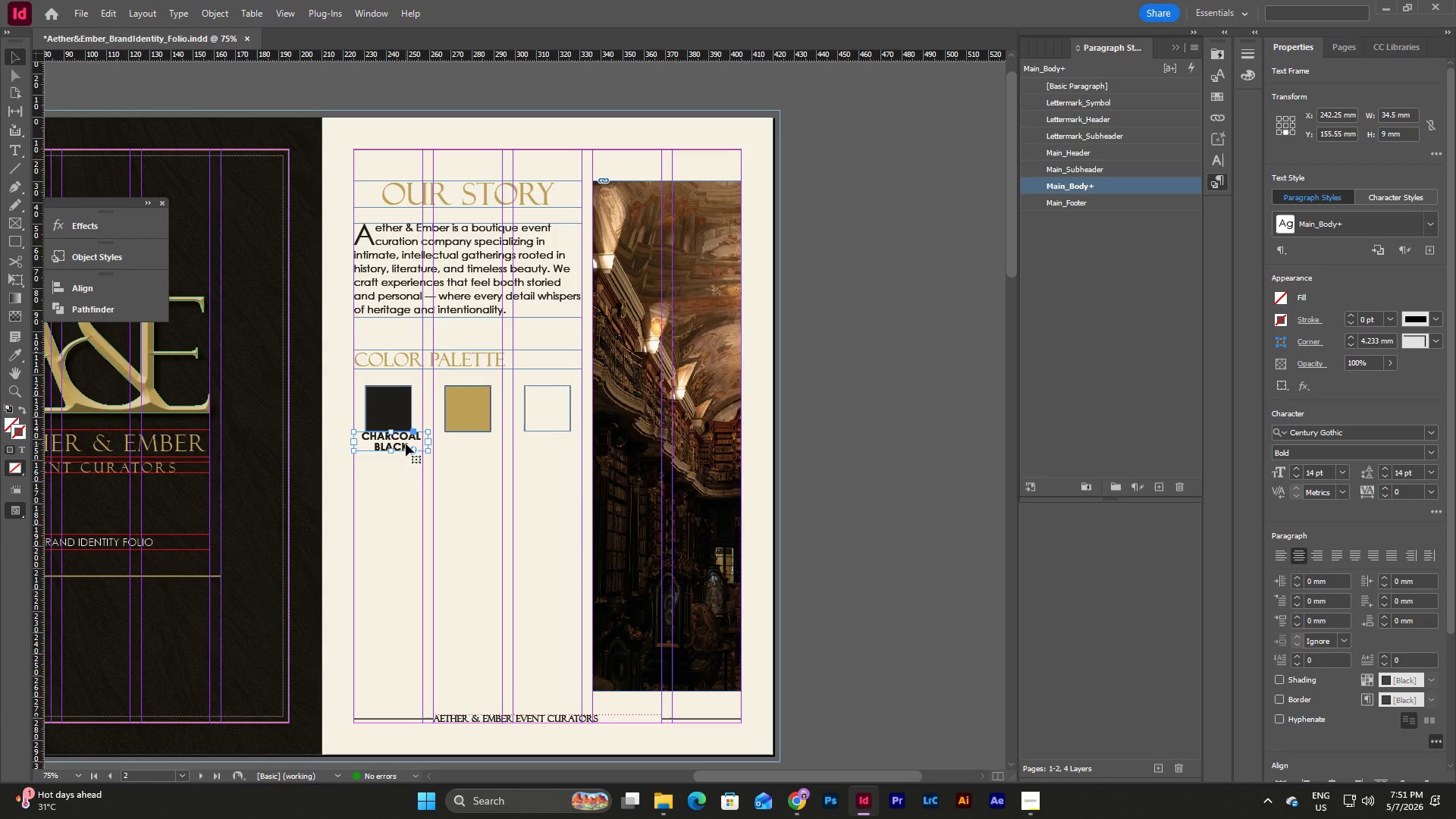 
key(Shift+ArrowDown)
 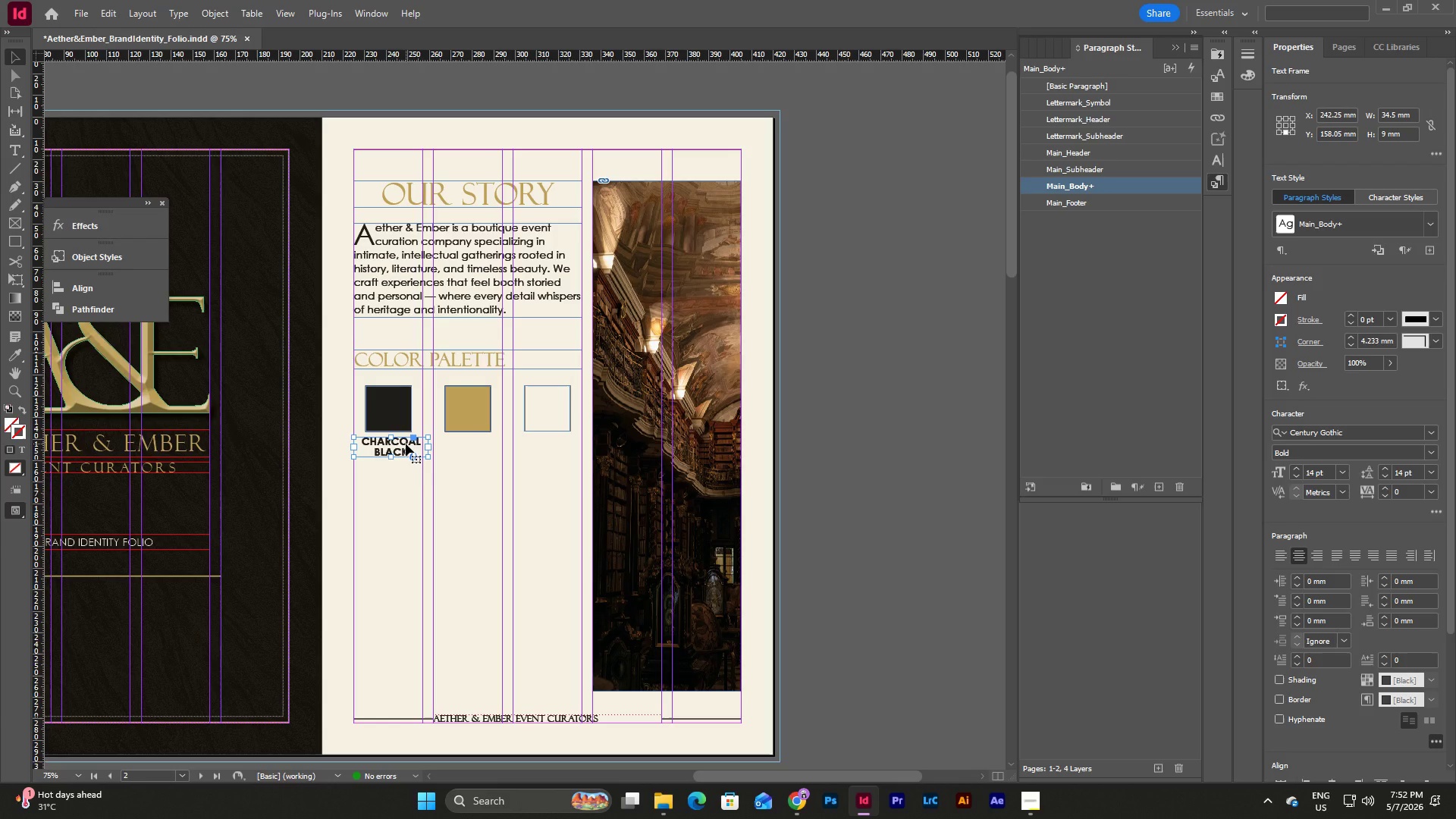 
left_click([460, 467])
 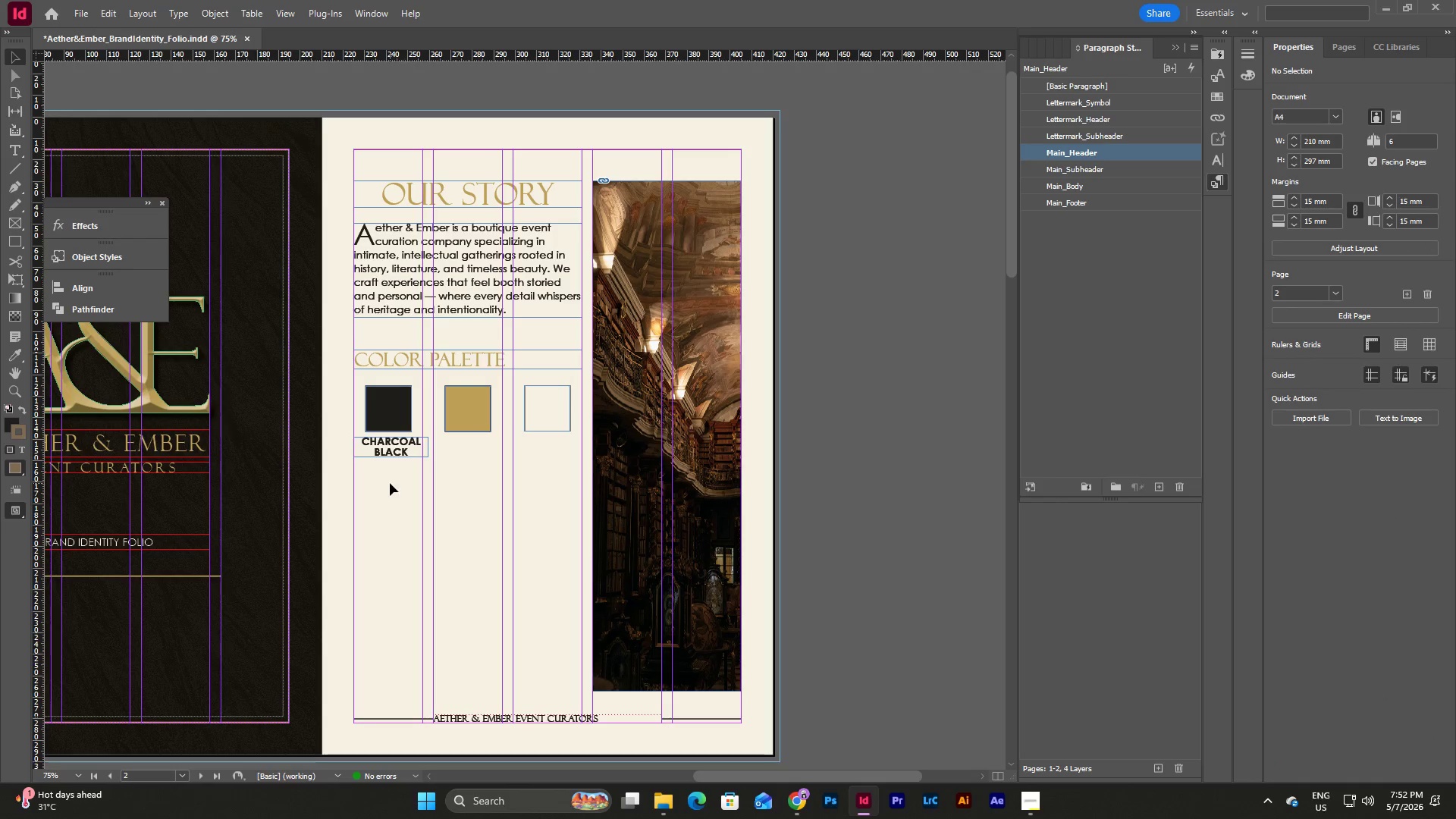 
left_click_drag(start_coordinate=[407, 480], to_coordinate=[365, 447])
 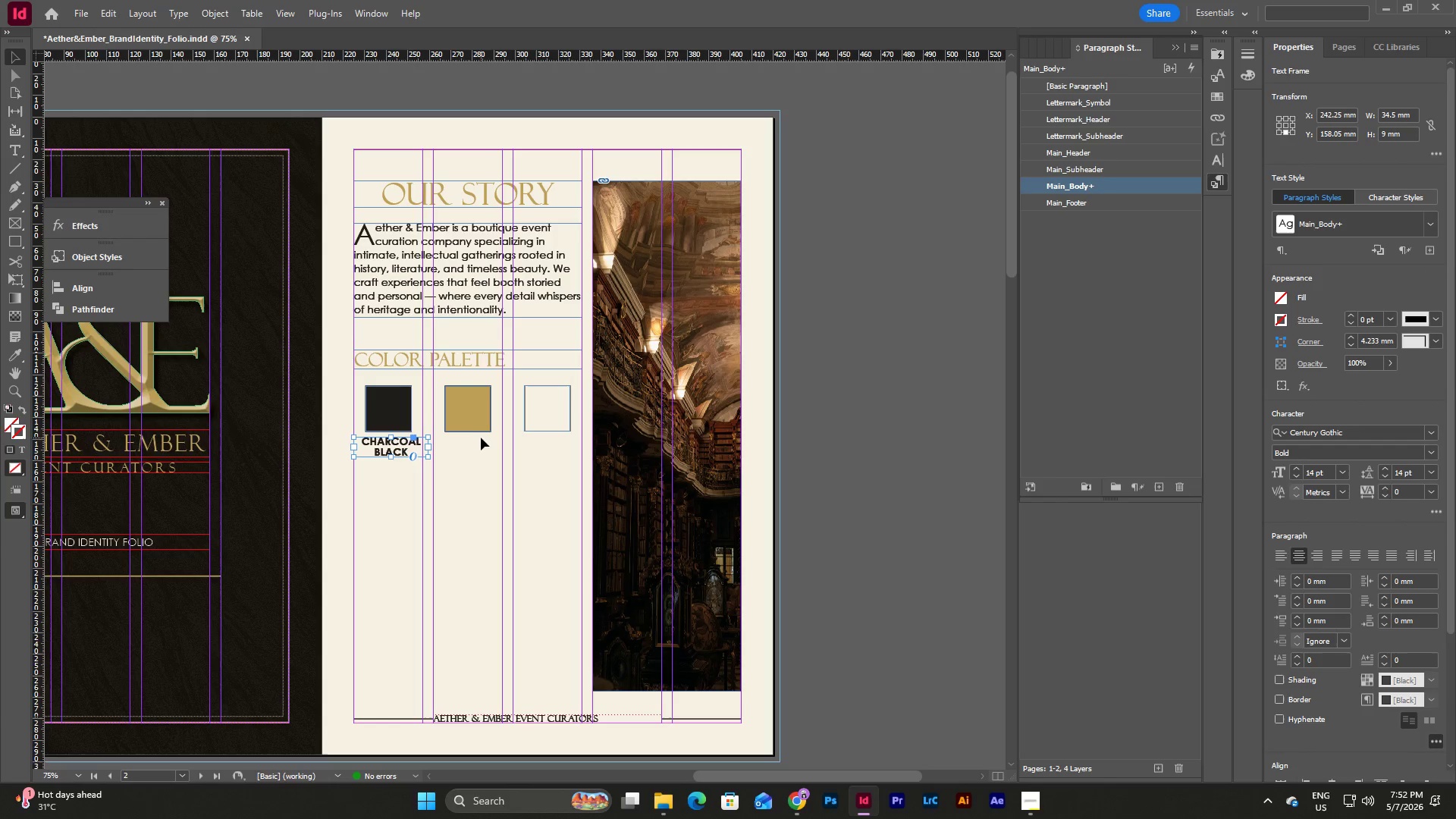 
key(Control+C)
 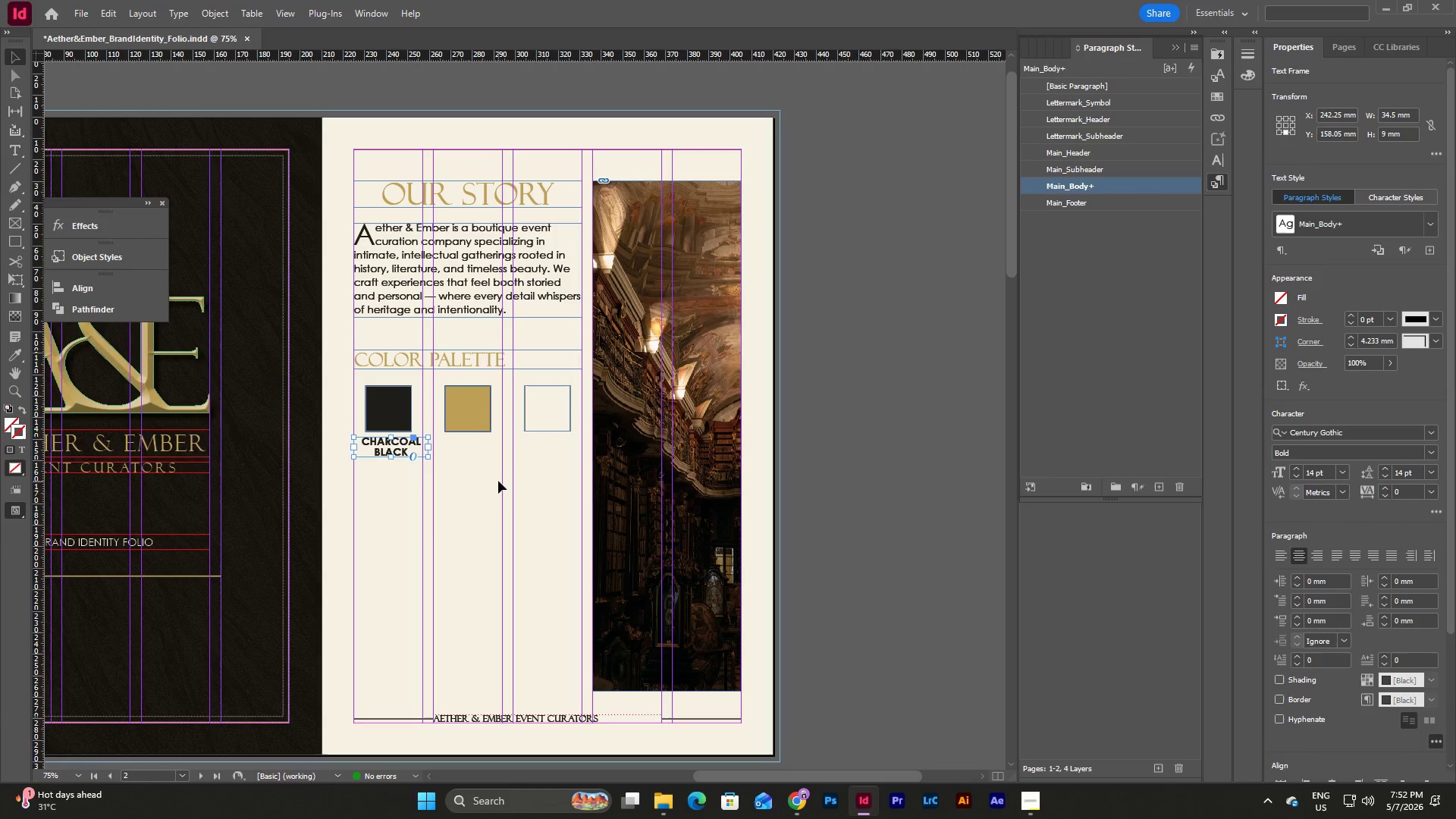 
left_click([498, 481])
 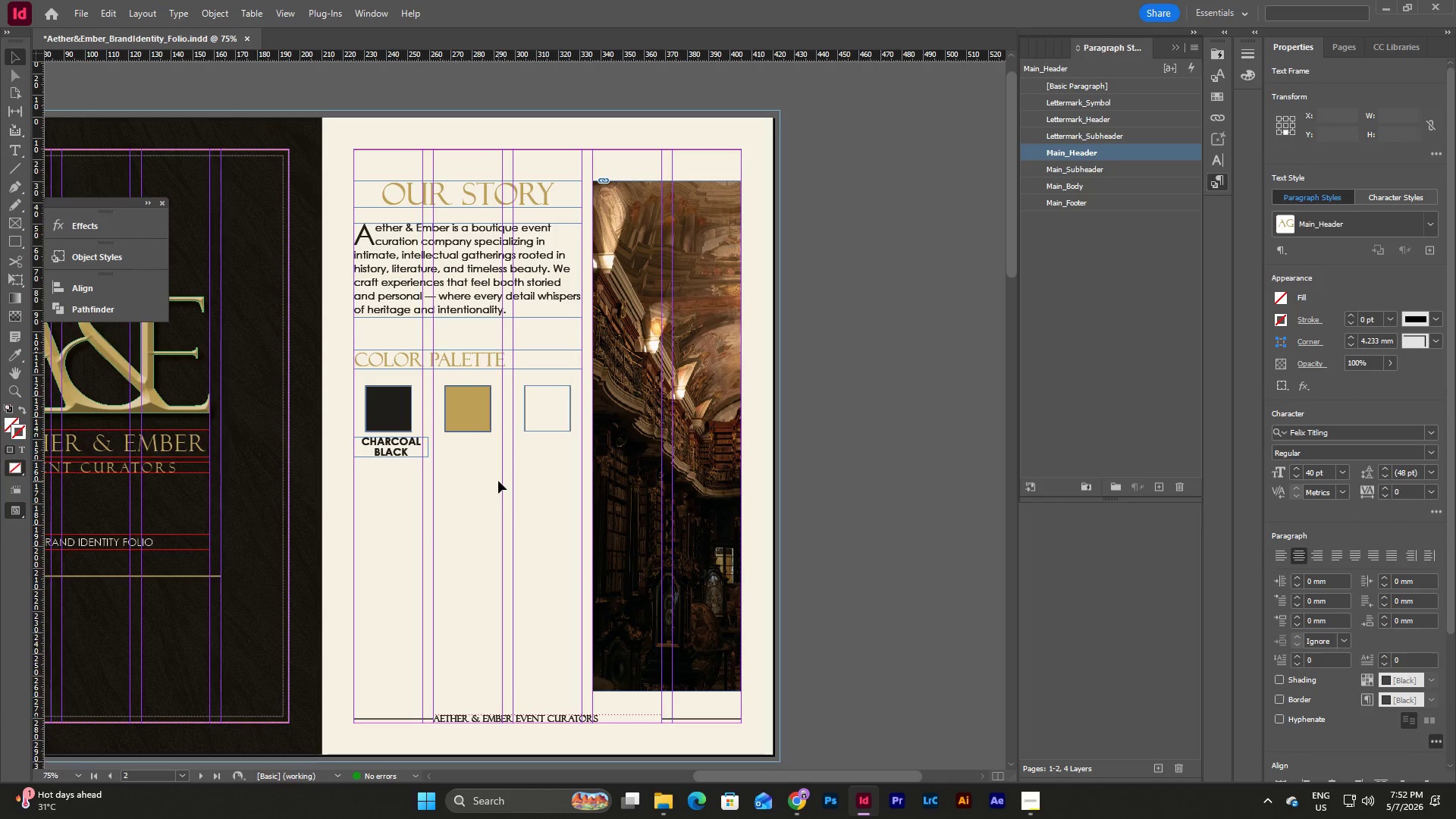 
key(Control+V)
 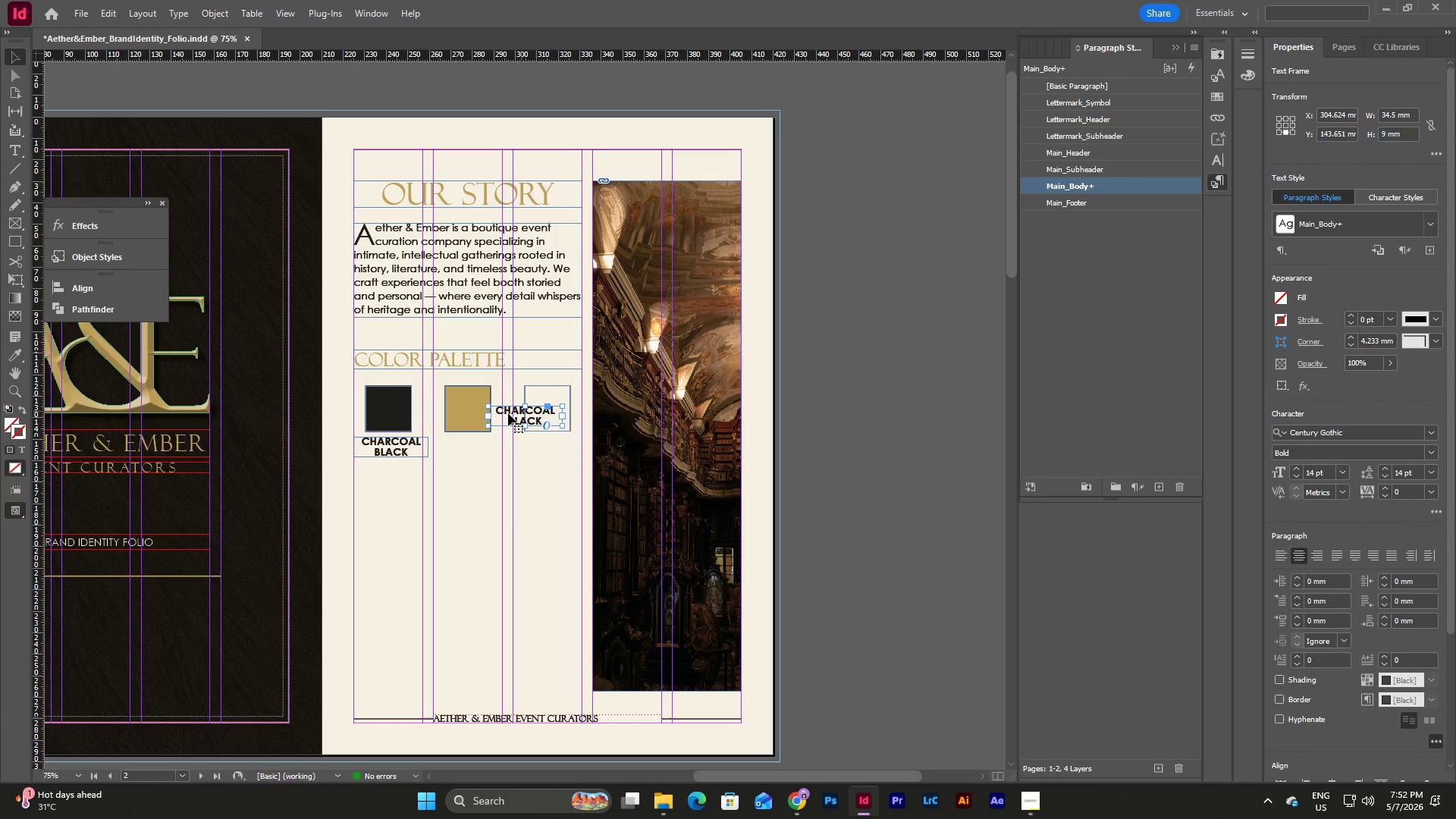 
left_click_drag(start_coordinate=[507, 413], to_coordinate=[450, 443])
 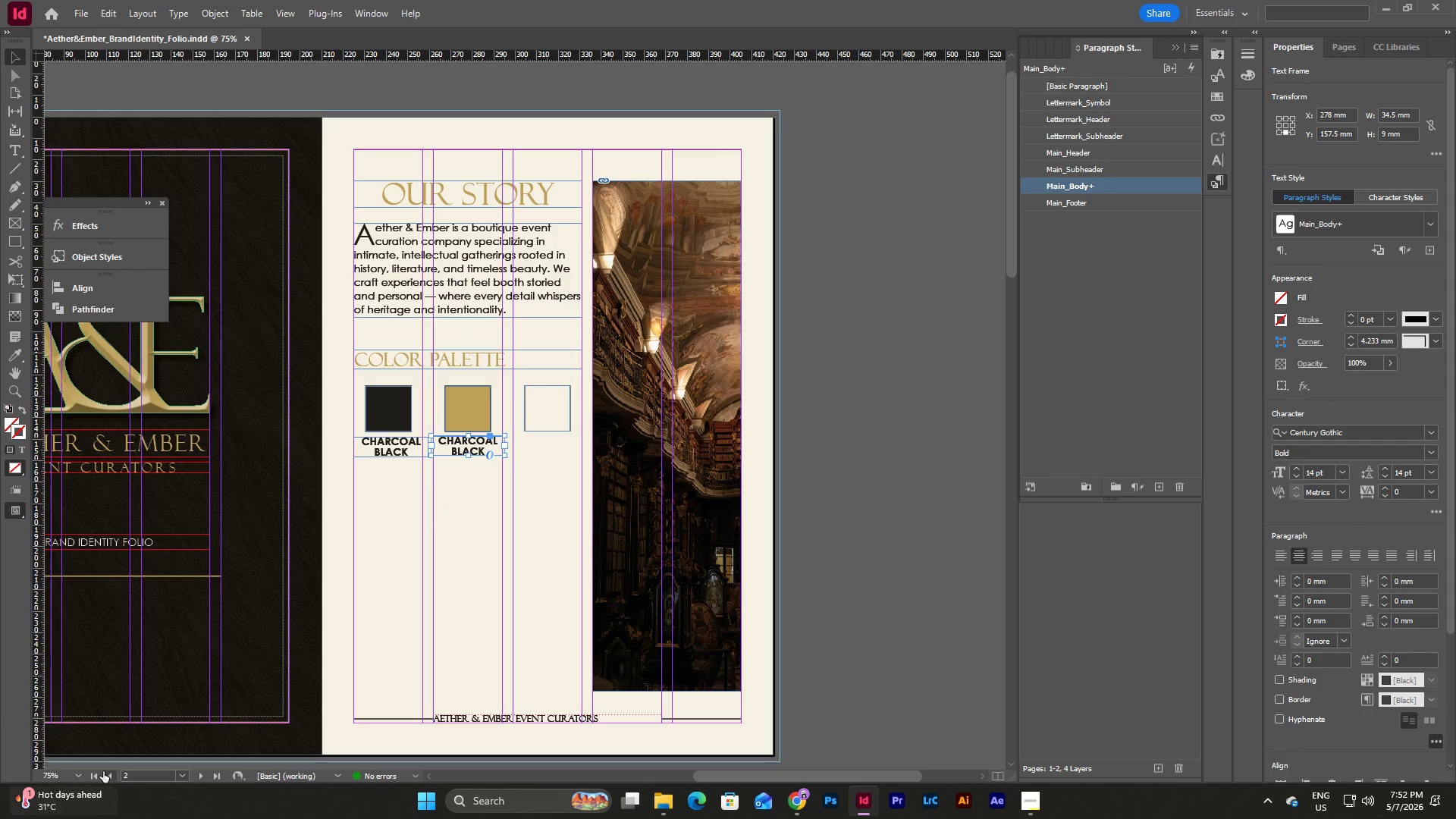 
left_click([80, 774])
 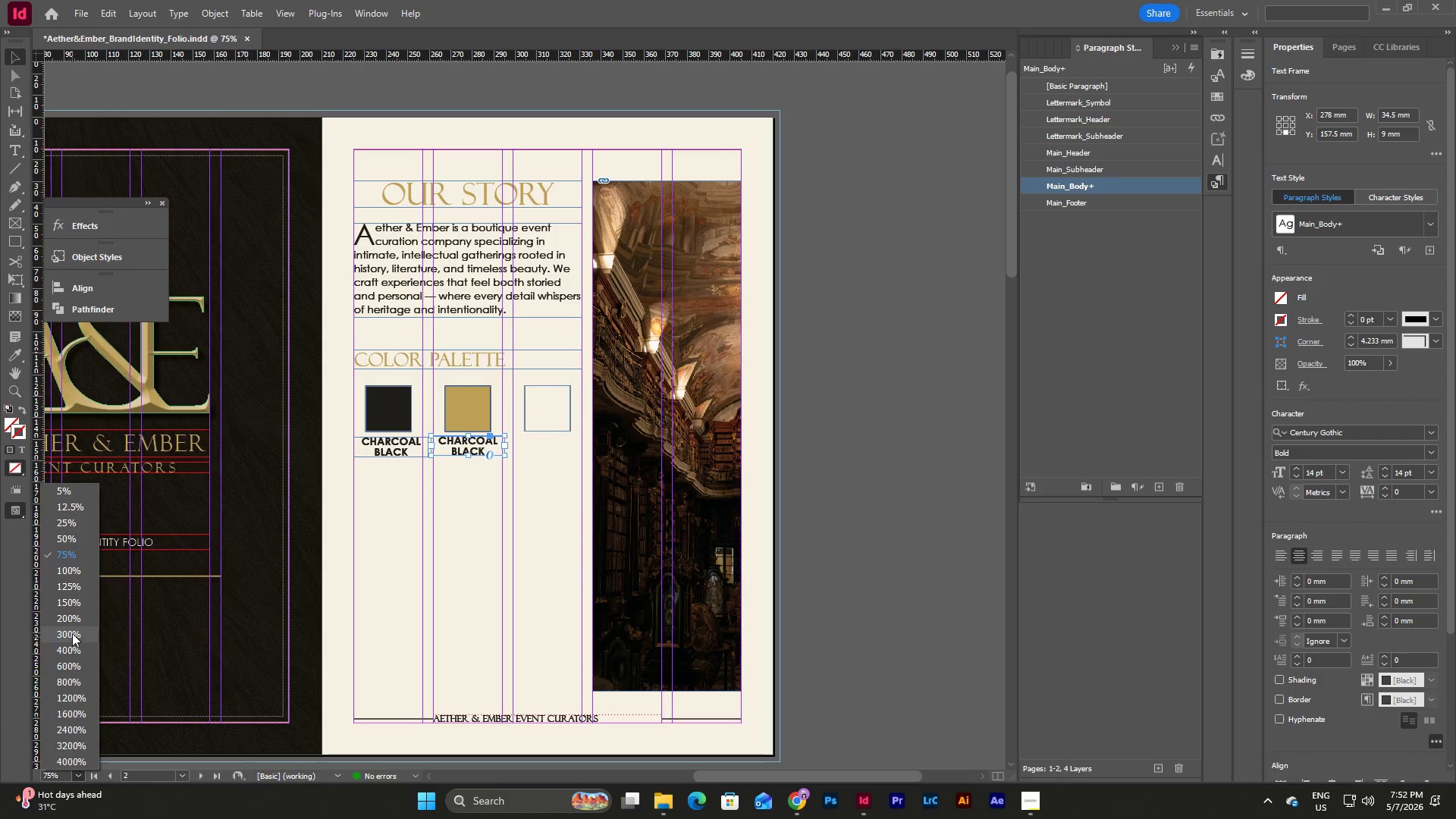 
left_click([72, 631])
 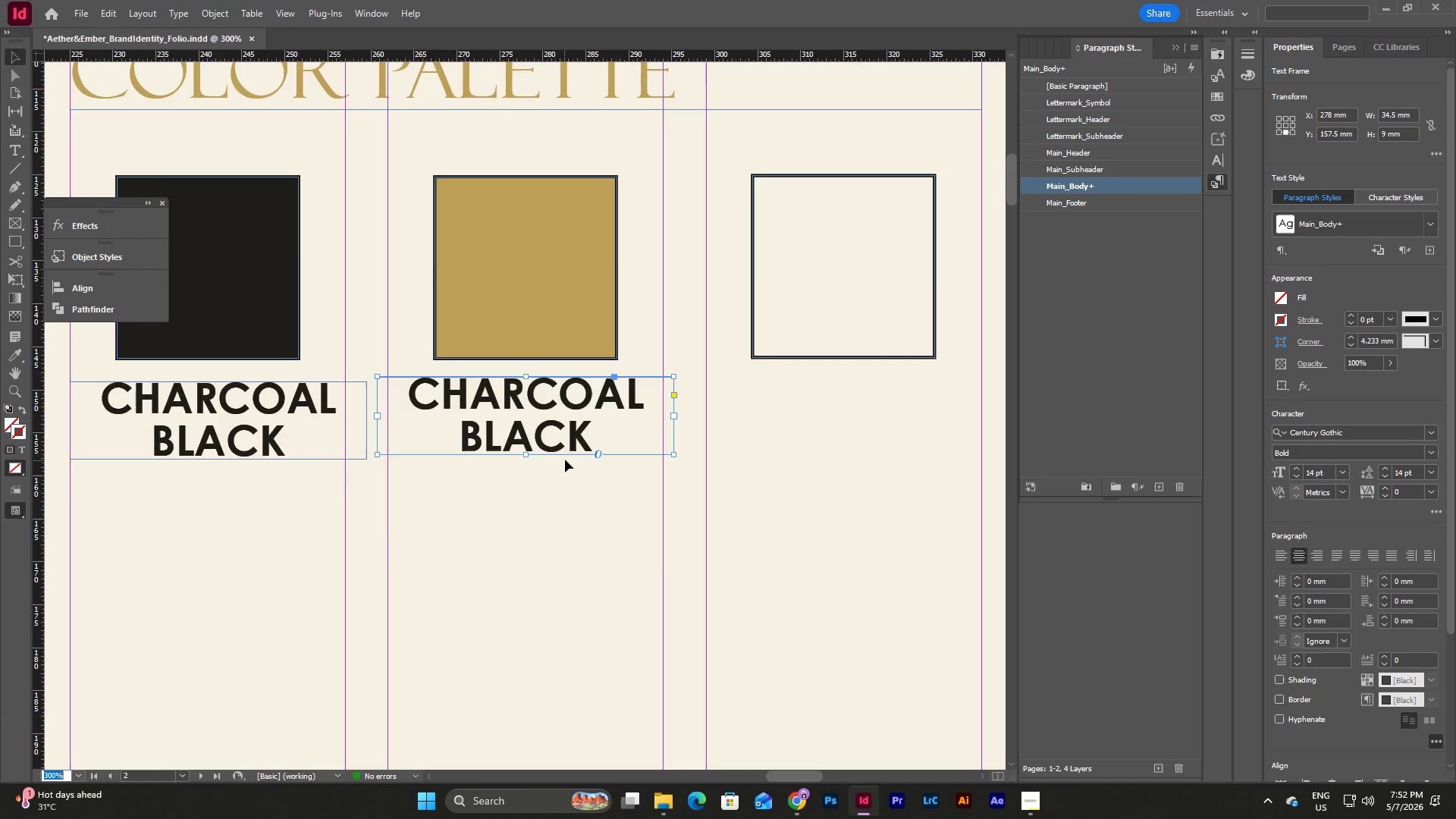 
scroll: coordinate [565, 460], scroll_direction: up, amount: 3.0
 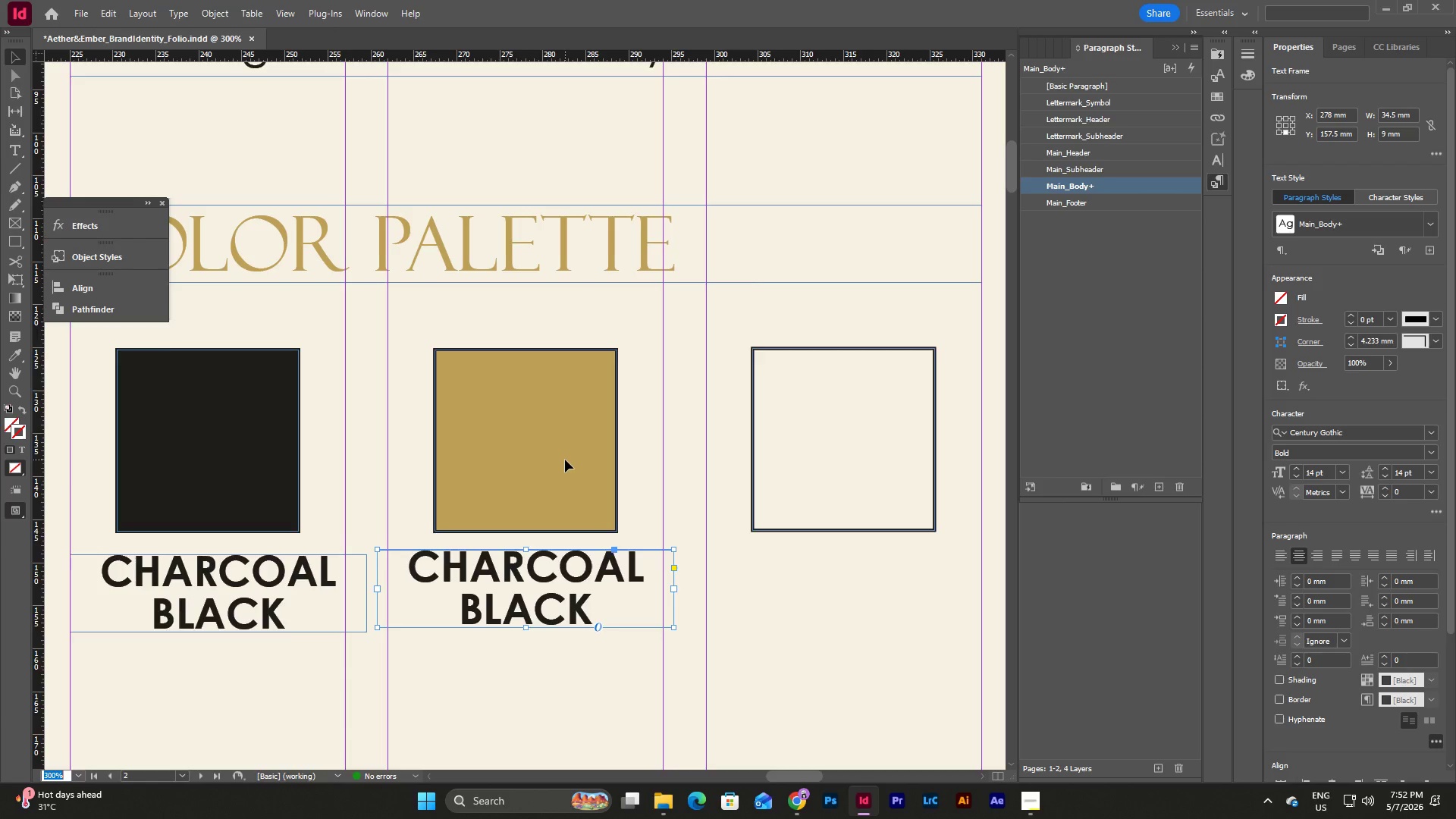 
scroll: coordinate [566, 460], scroll_direction: down, amount: 1.0
 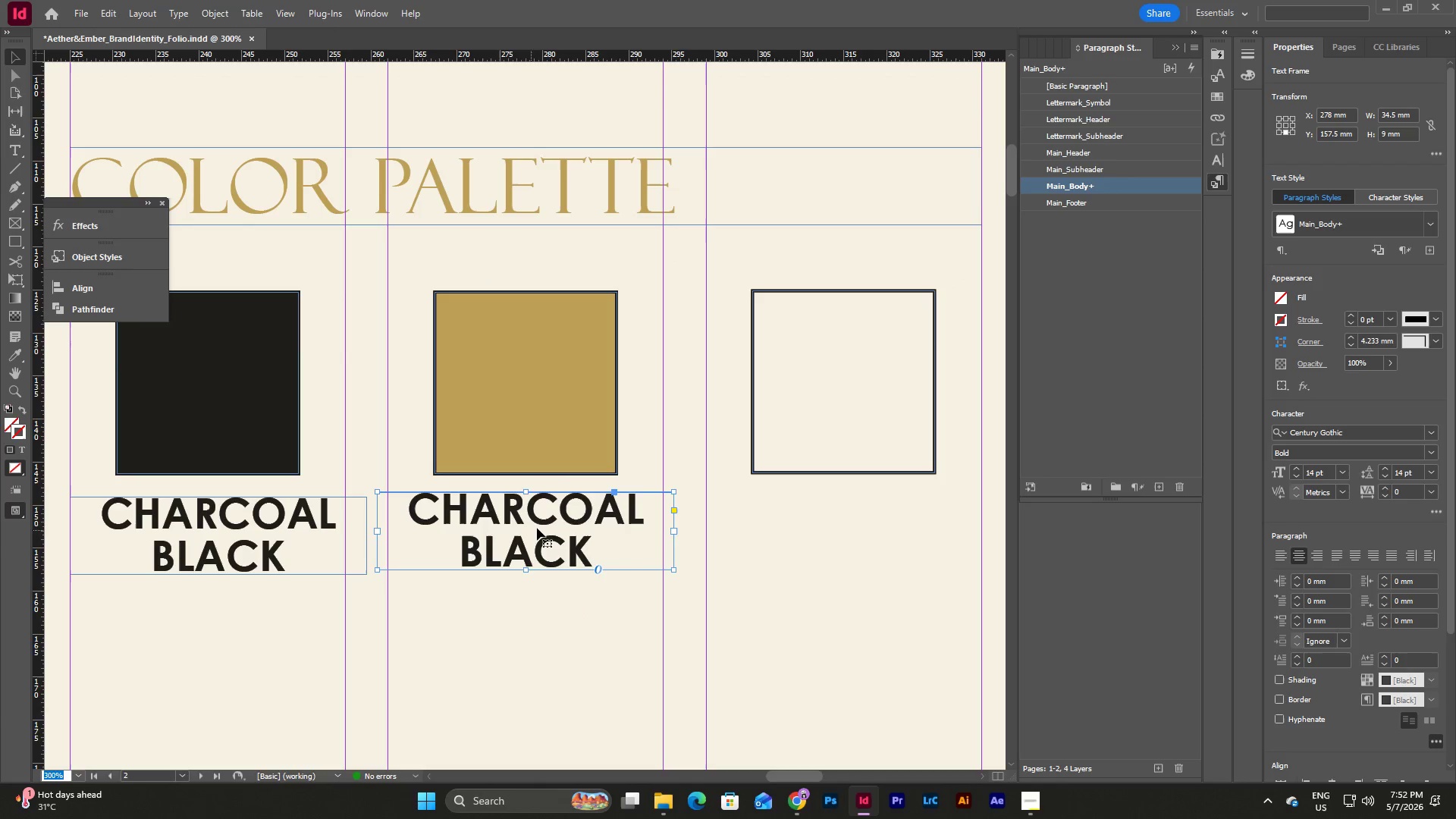 
left_click_drag(start_coordinate=[542, 525], to_coordinate=[626, 640])
 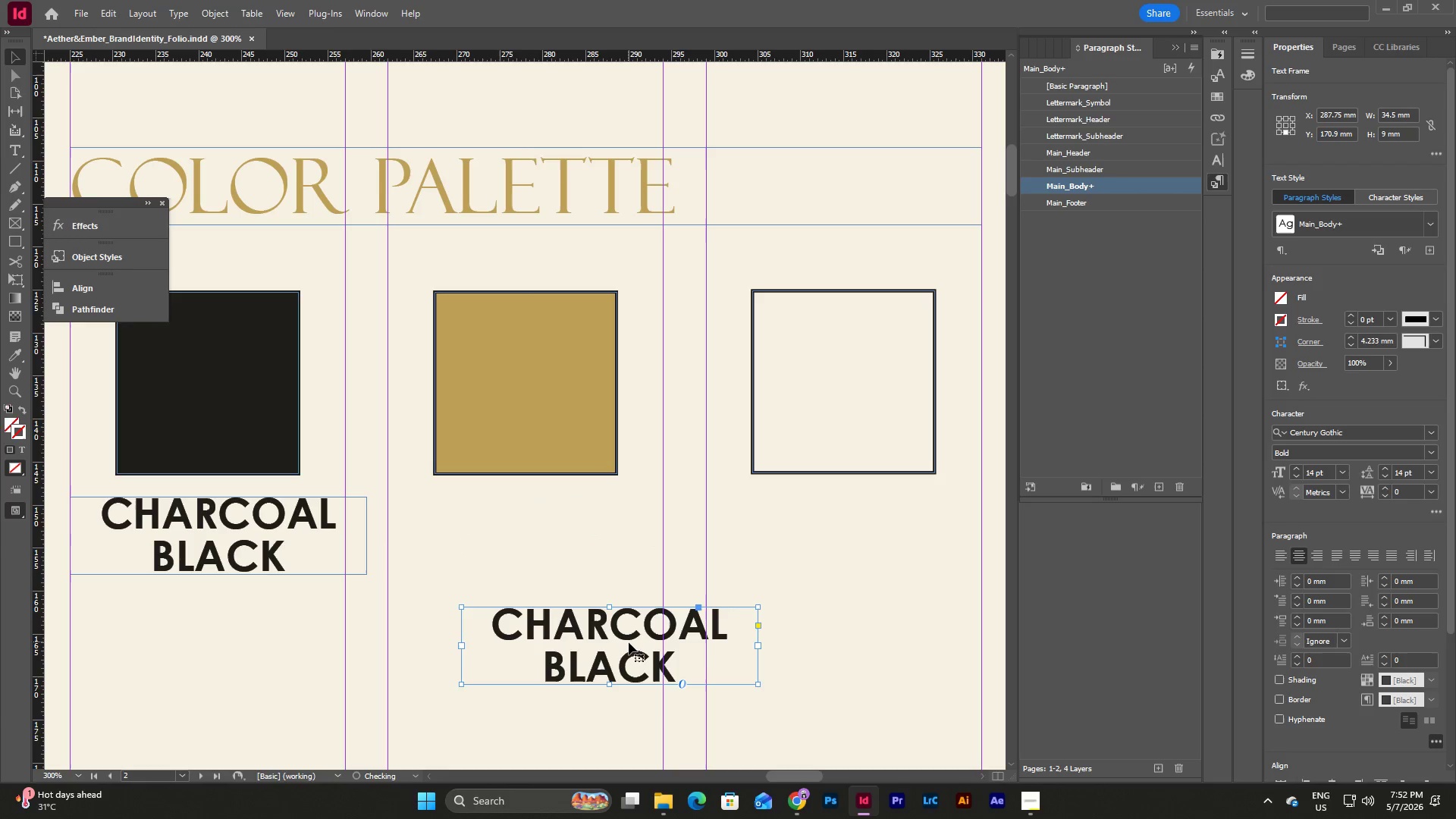 
left_click_drag(start_coordinate=[629, 642], to_coordinate=[534, 531])
 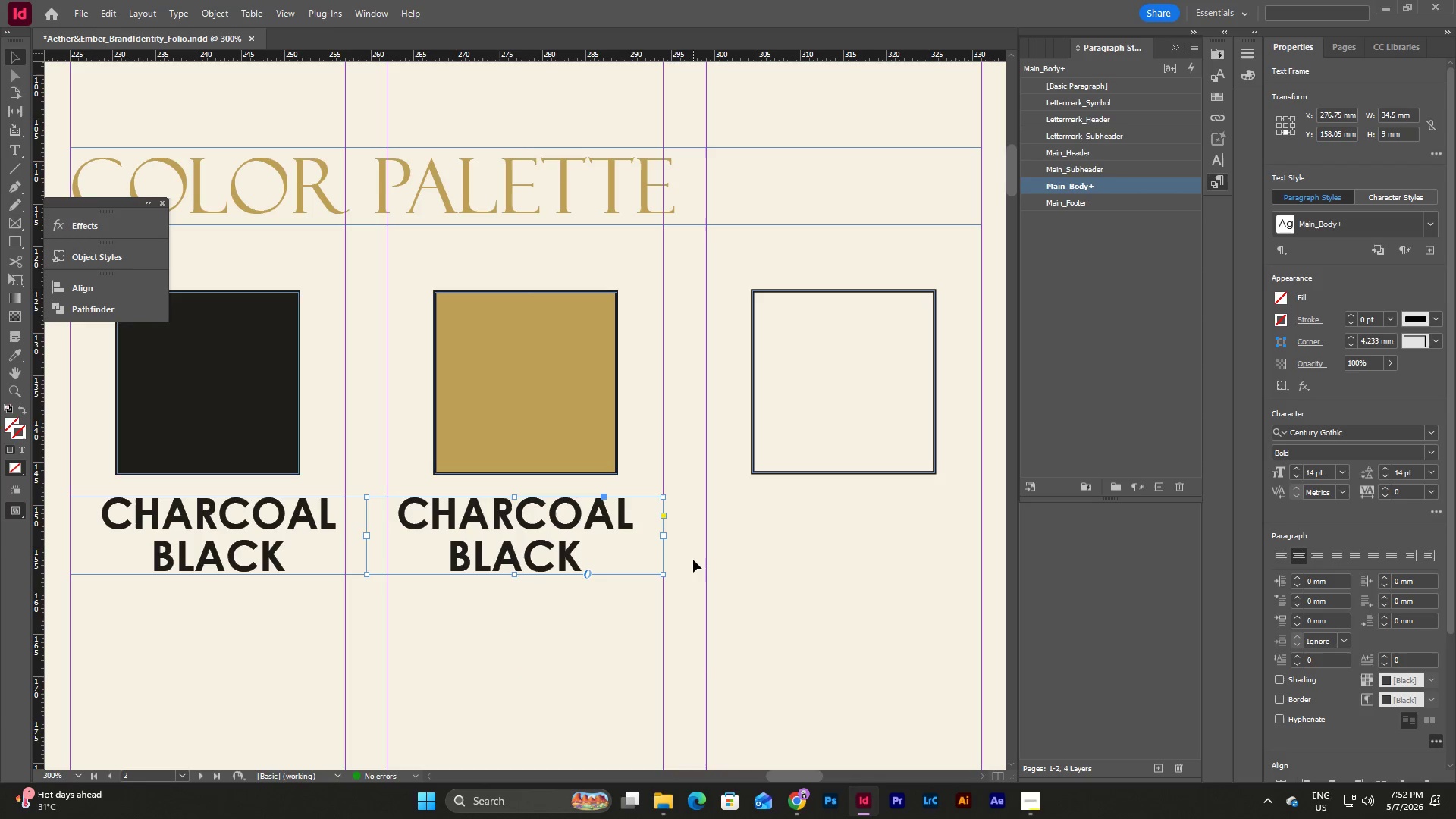 
left_click([693, 560])
 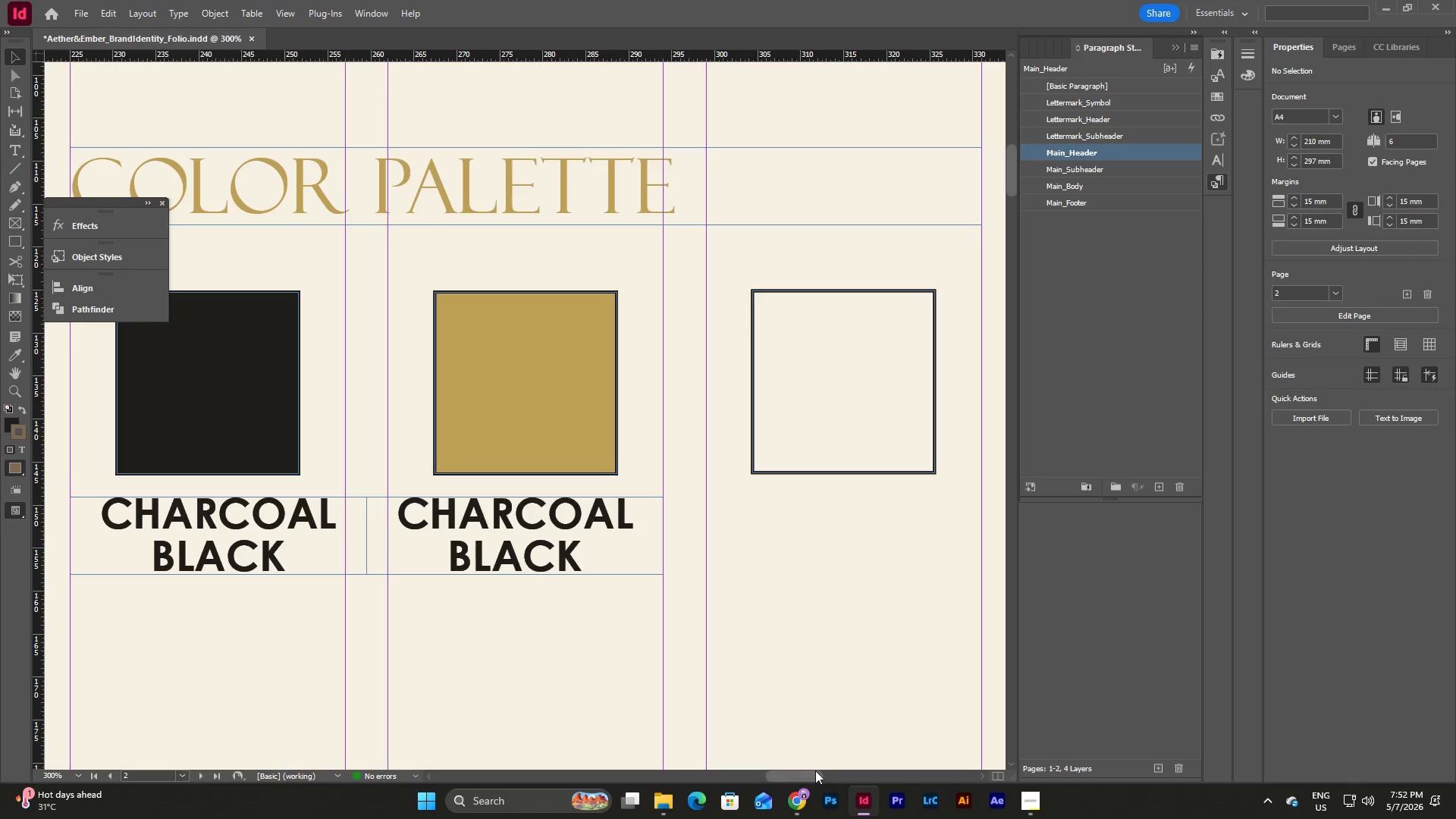 
left_click_drag(start_coordinate=[799, 774], to_coordinate=[792, 775])
 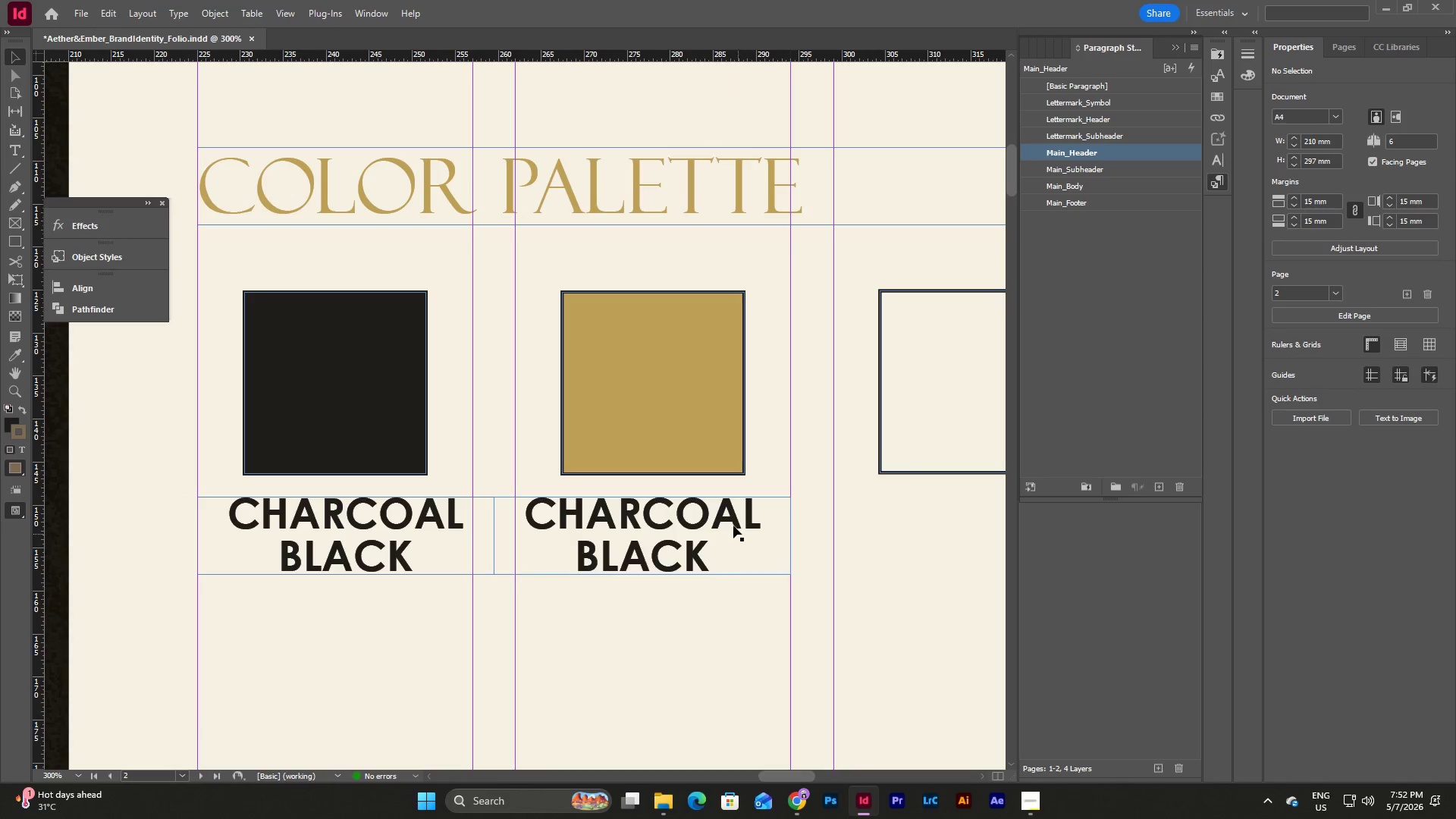 
left_click([731, 521])
 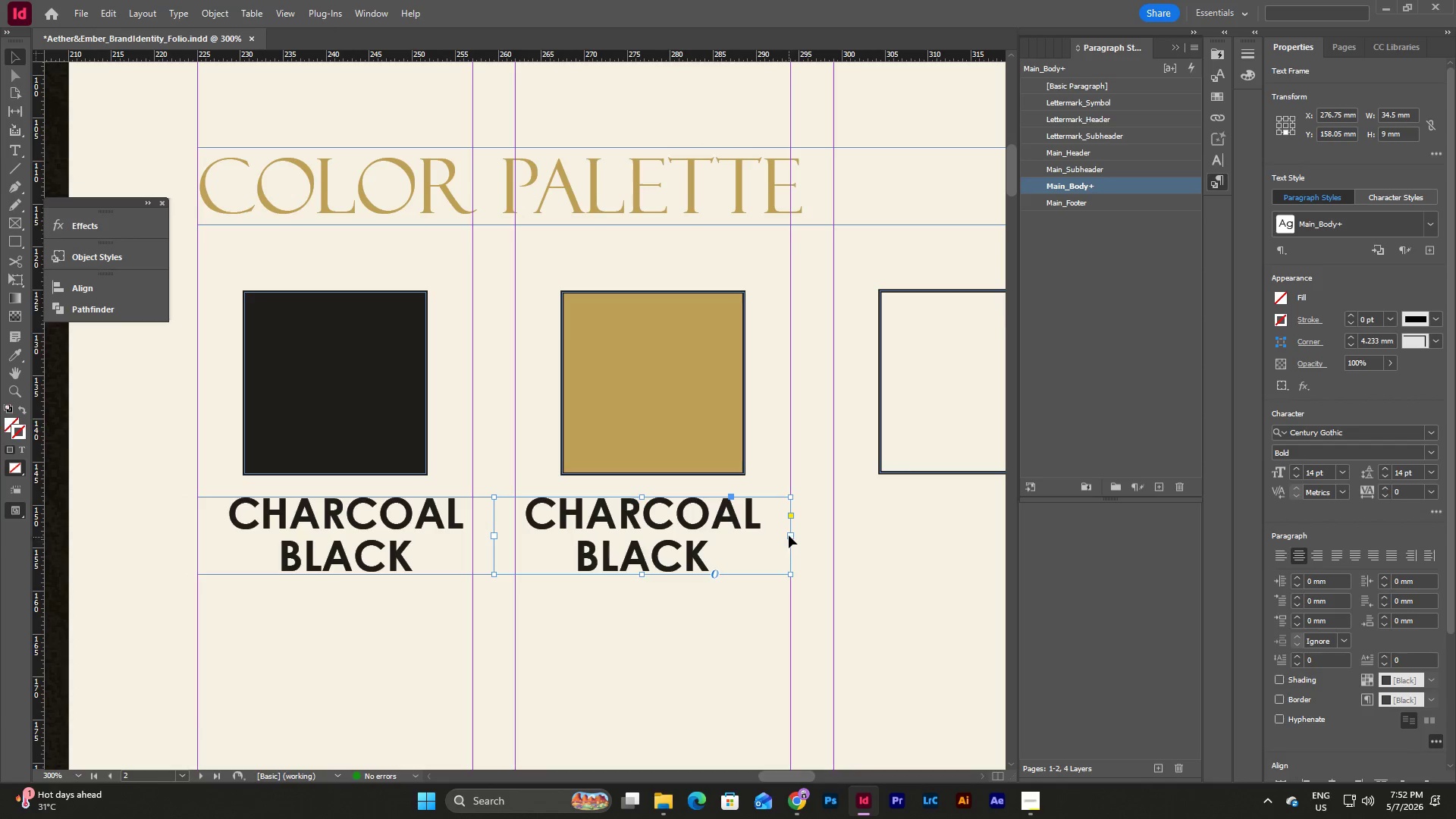 
left_click([789, 533])
 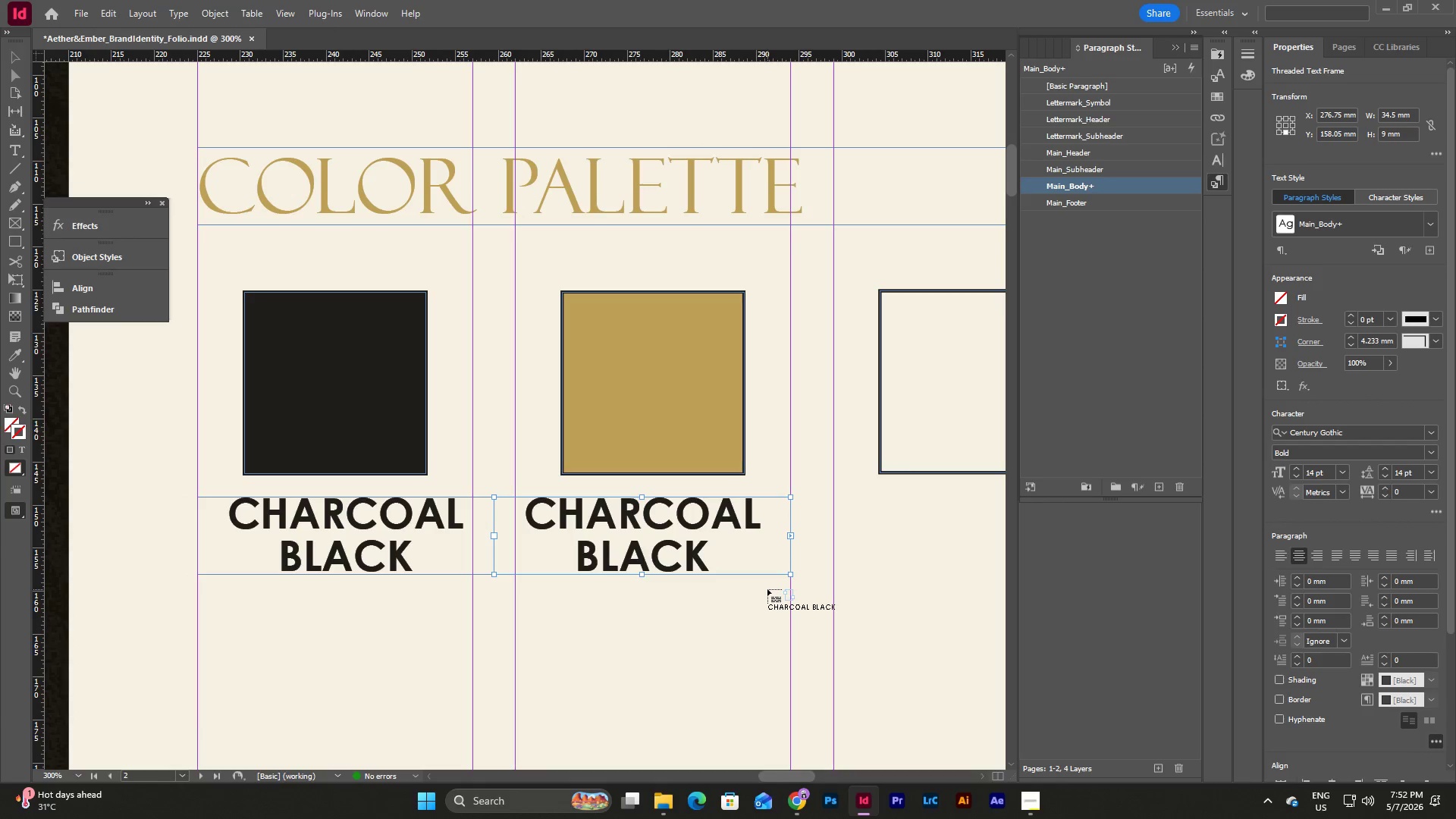 
key(Escape)
 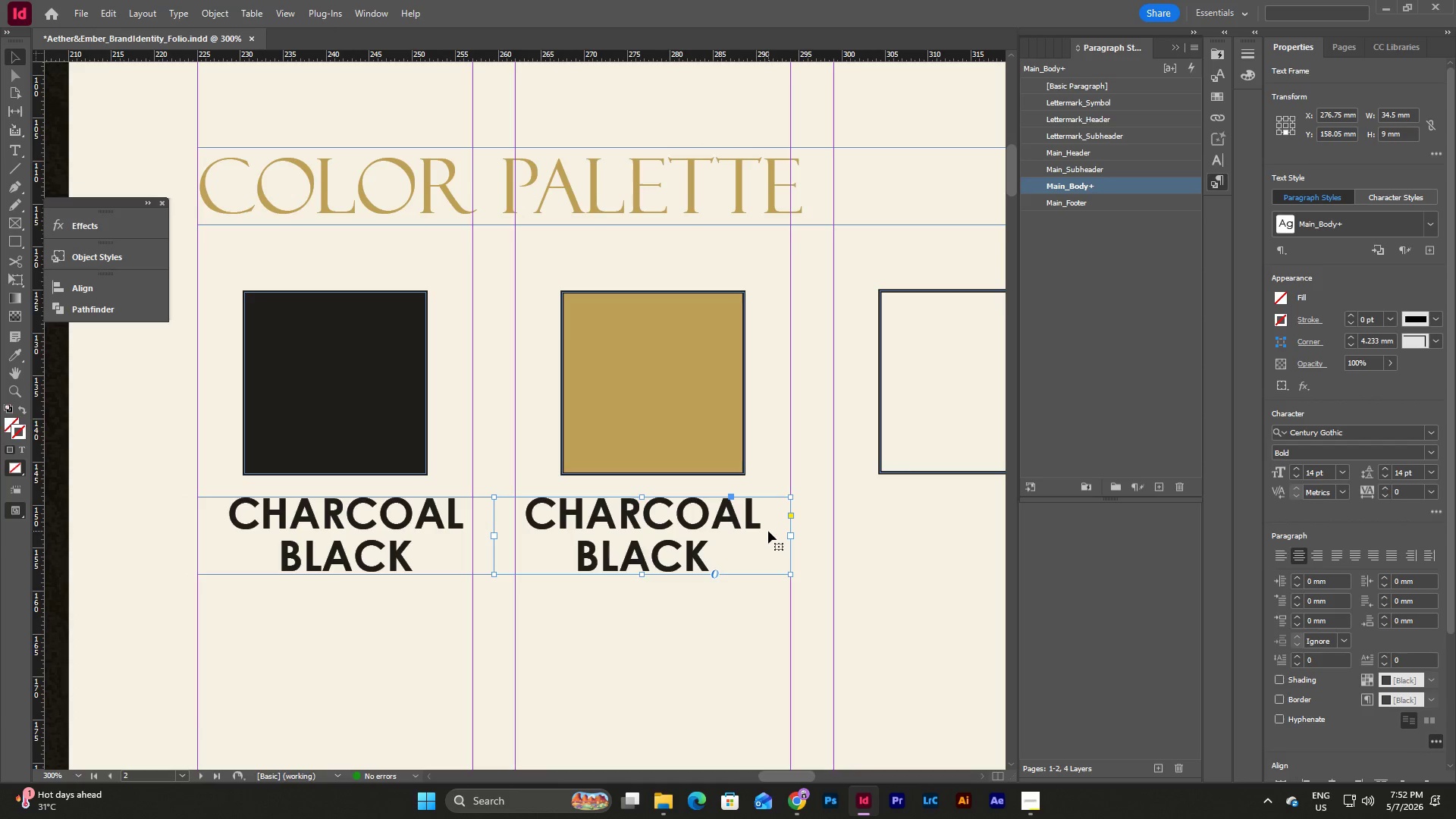 
left_click([768, 531])
 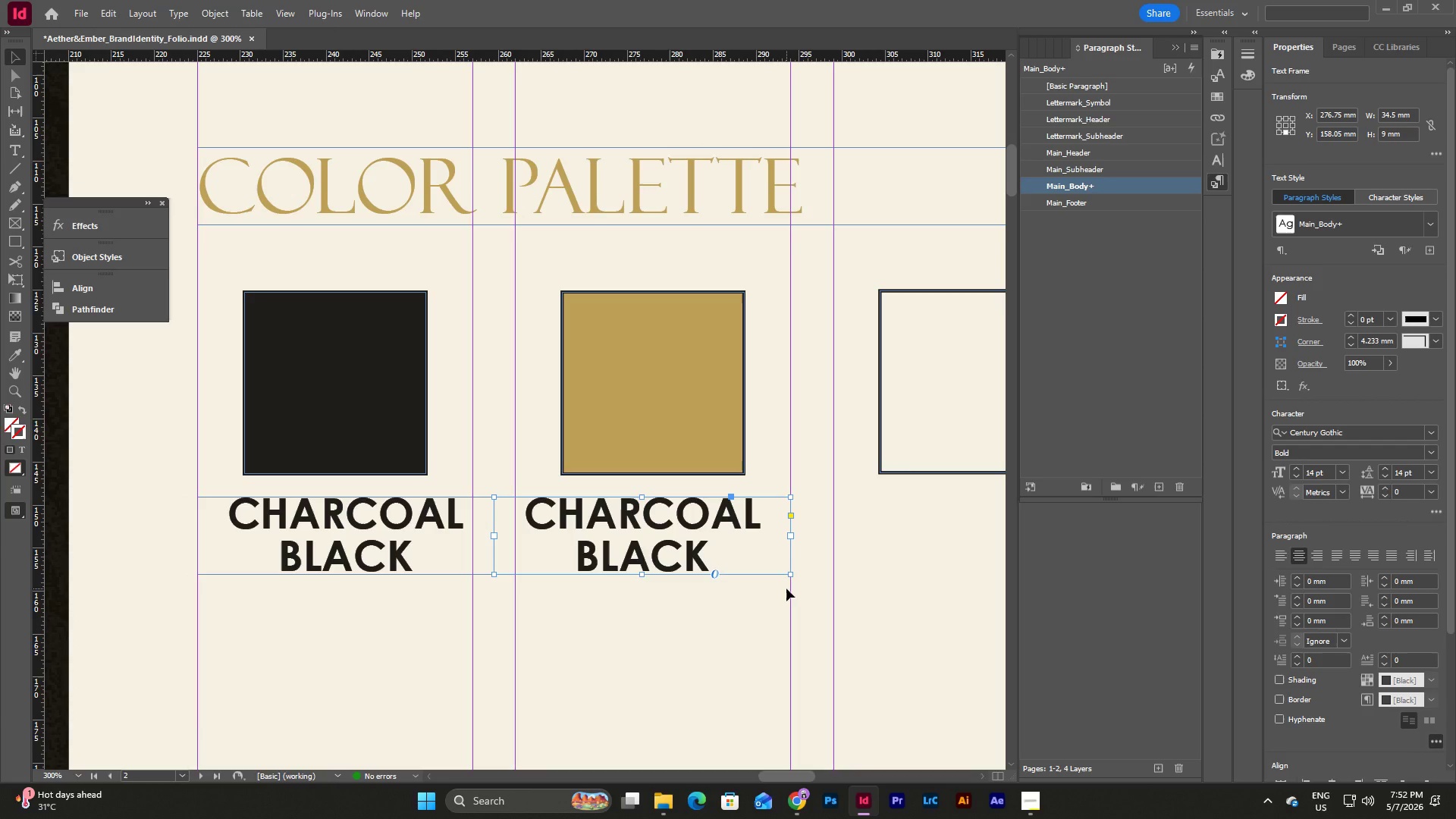 
key(V)
 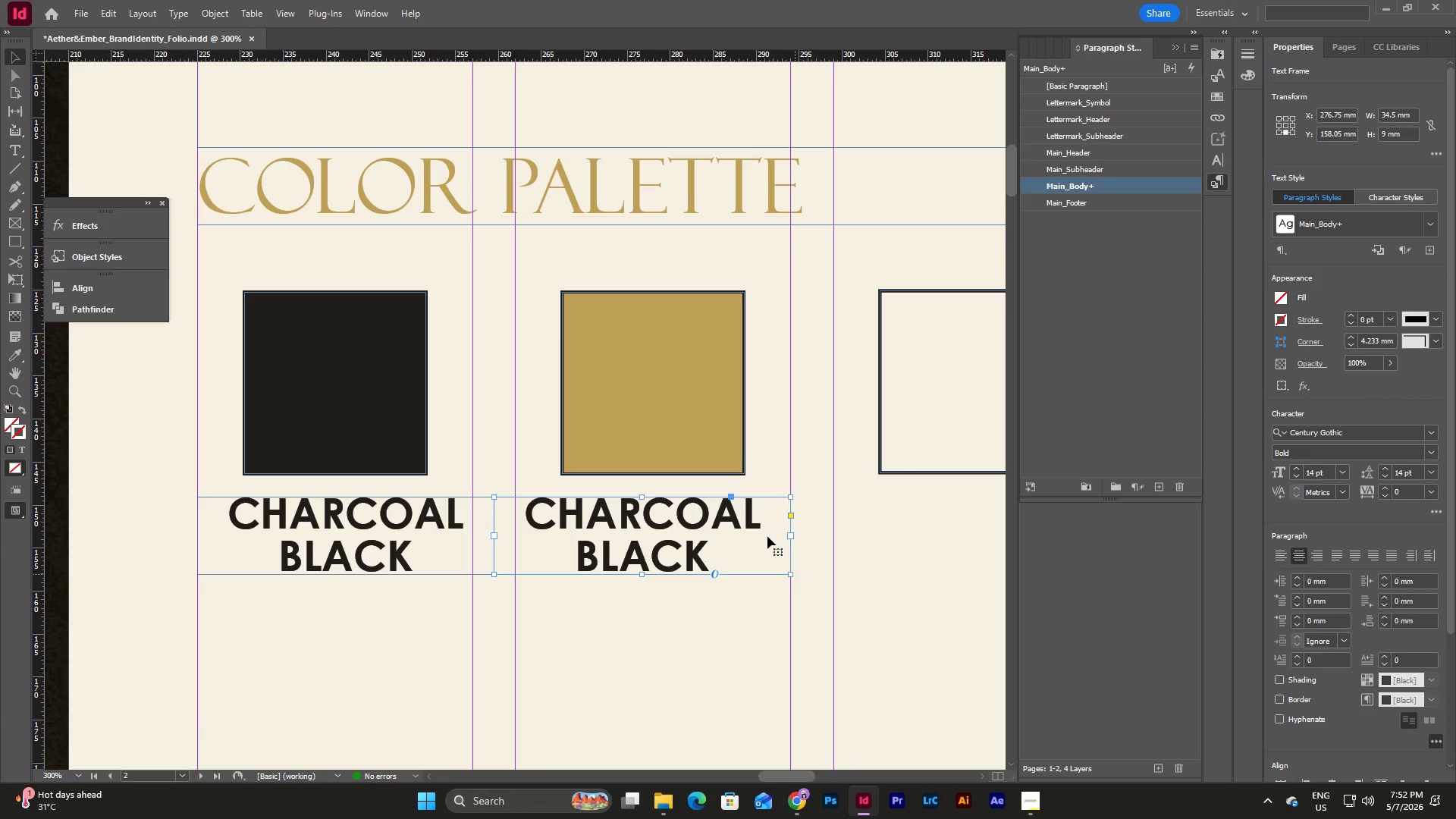 
left_click([763, 535])
 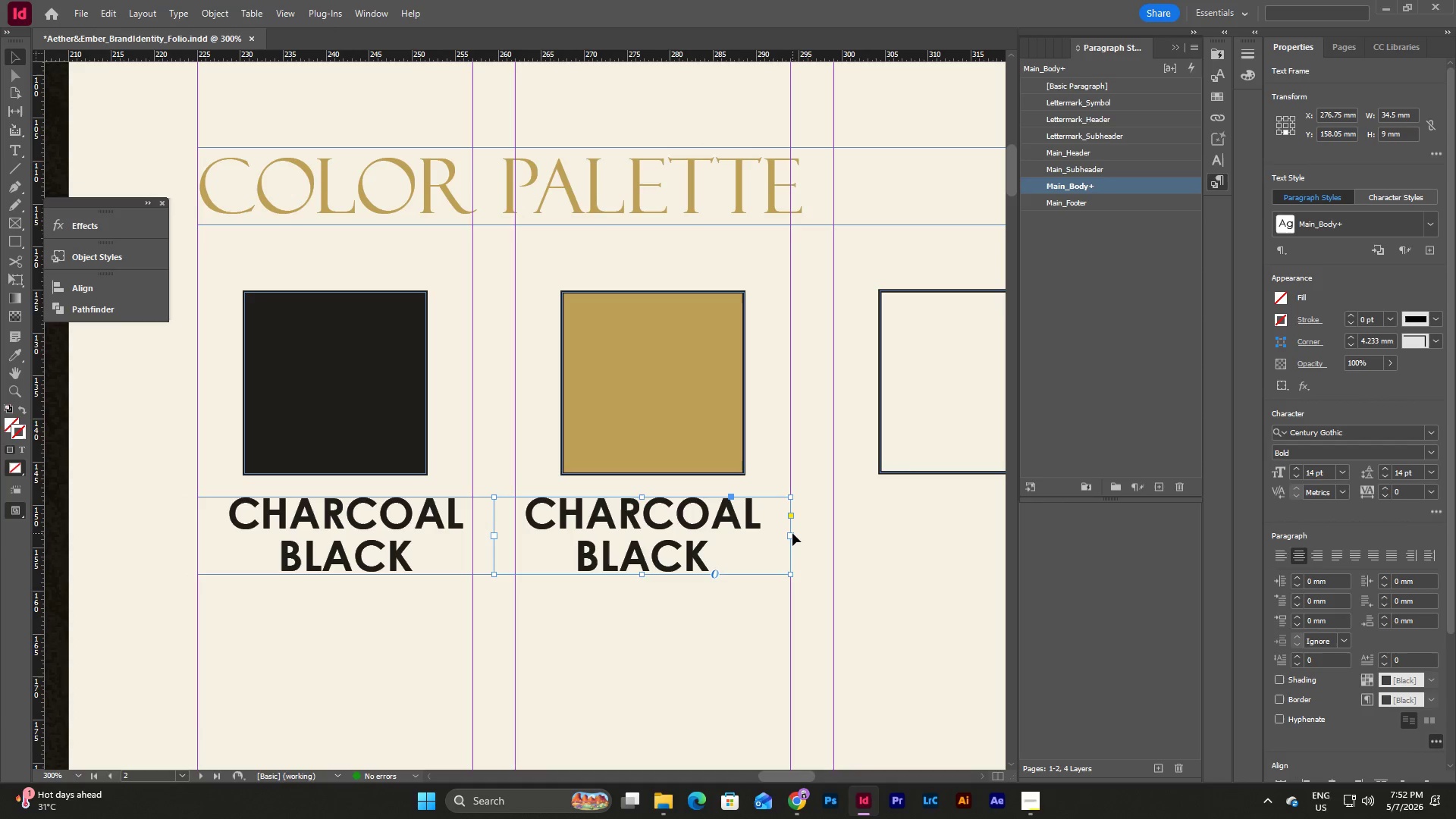 
left_click_drag(start_coordinate=[790, 535], to_coordinate=[811, 538])
 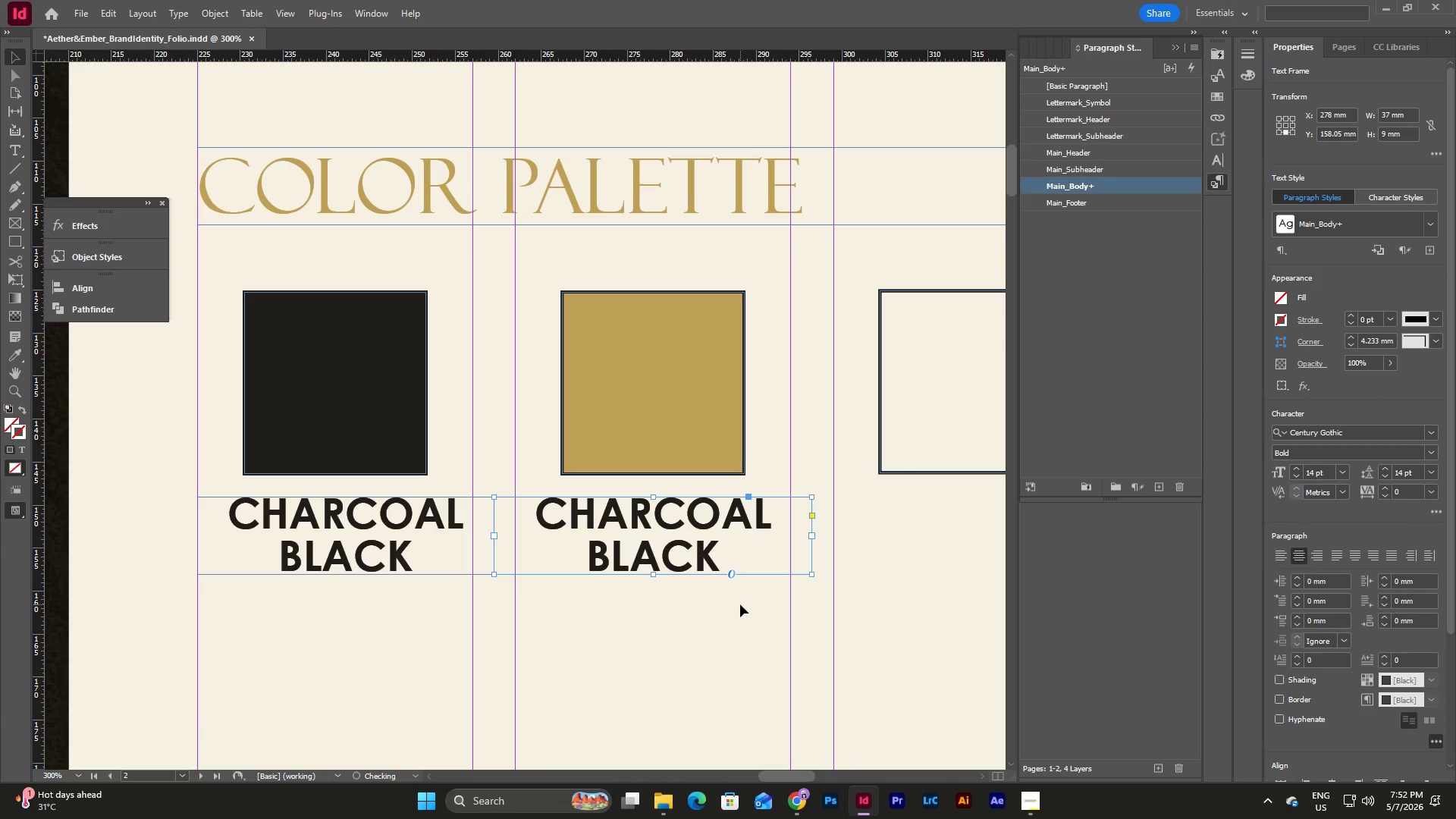 
left_click([740, 604])
 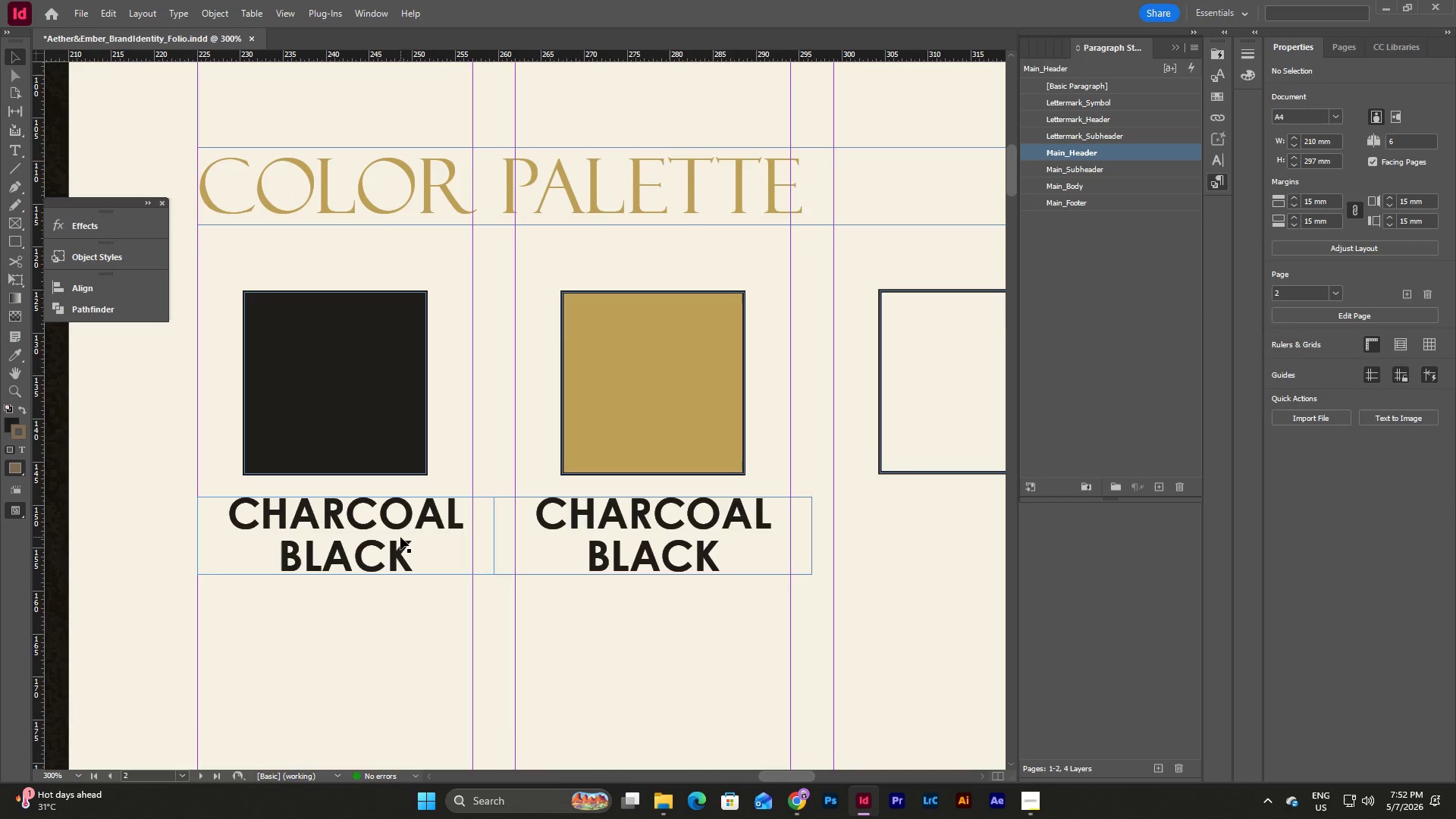 
left_click([400, 537])
 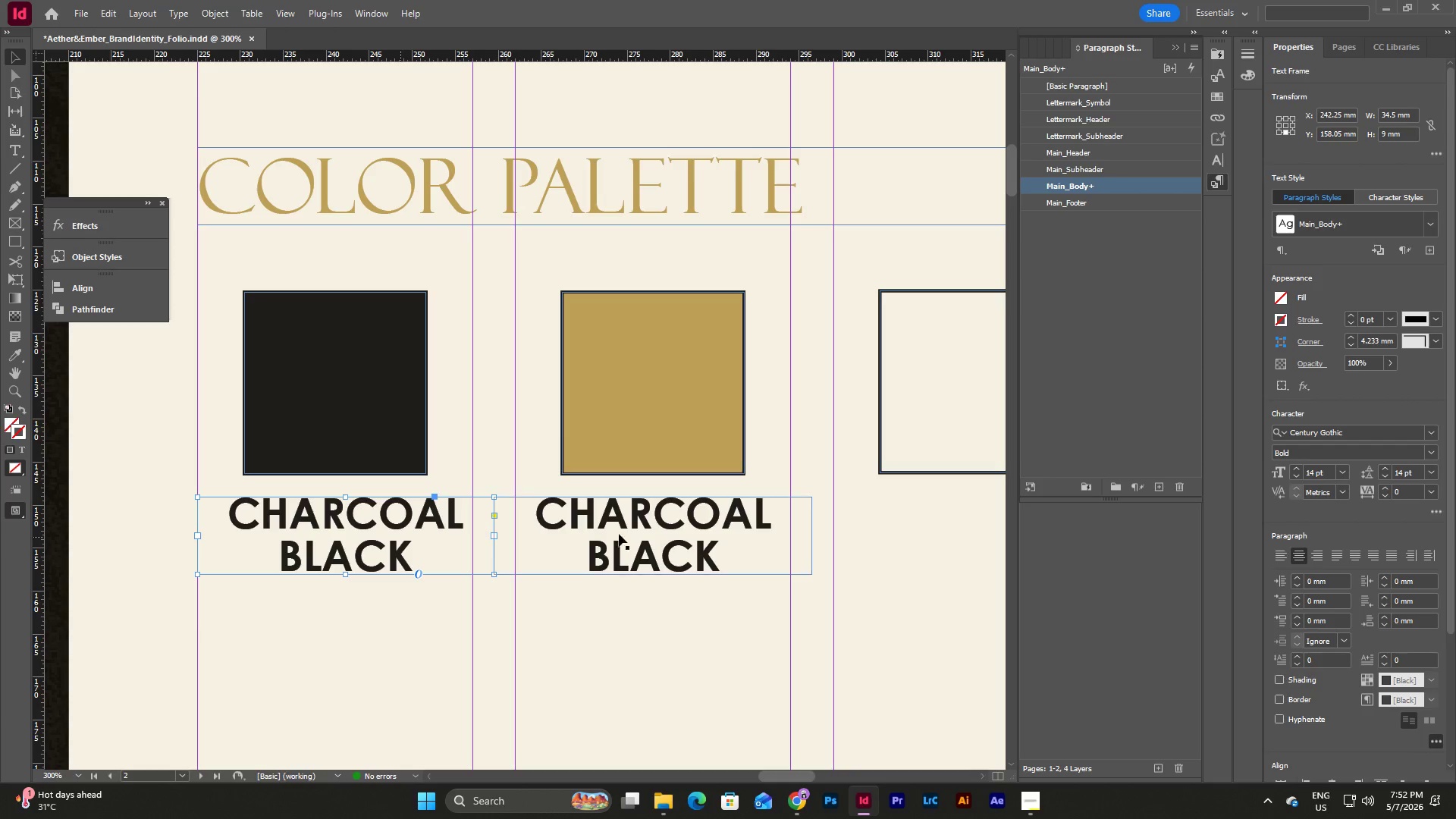 
left_click([624, 531])
 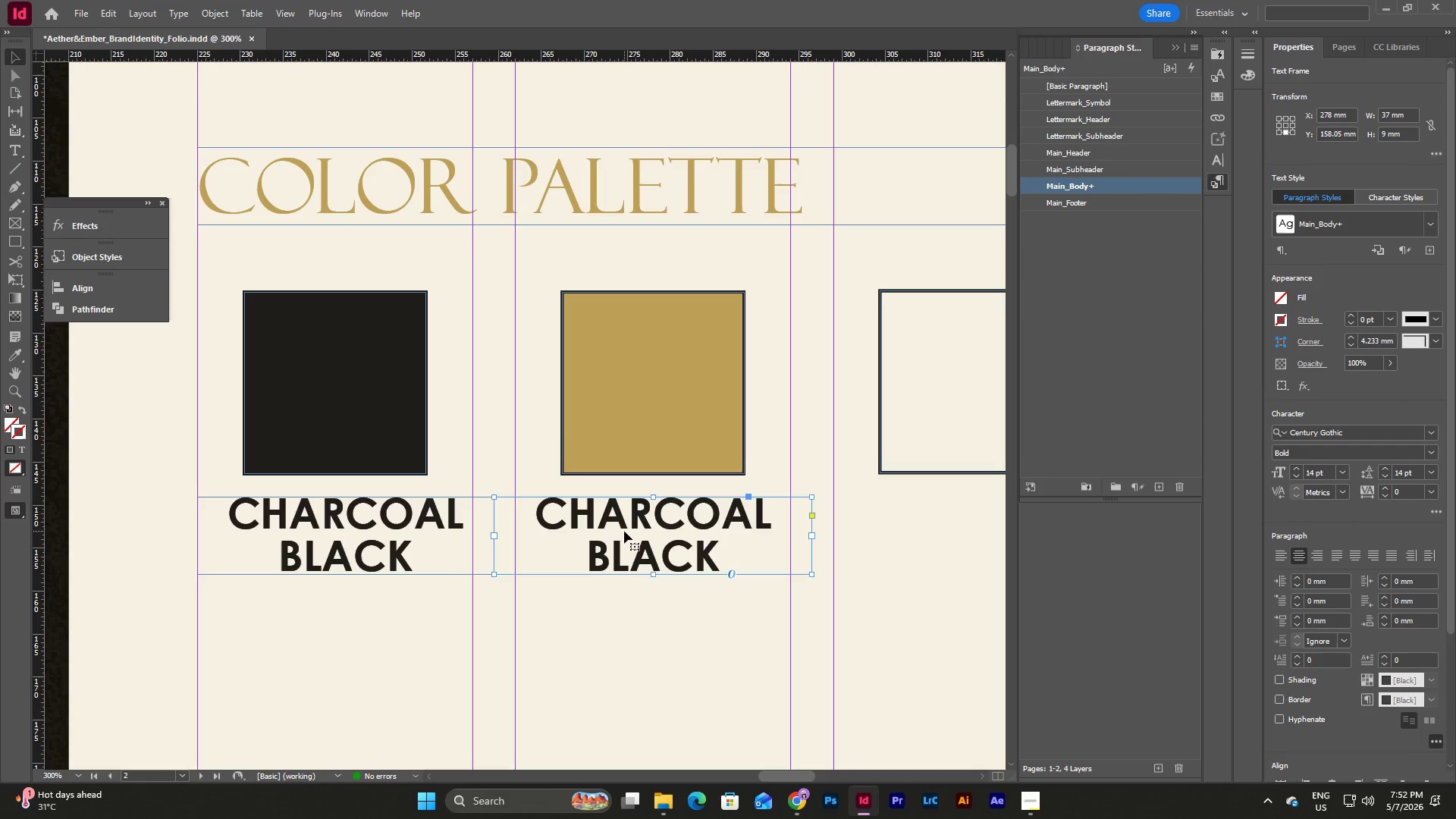 
key(Control+C)
 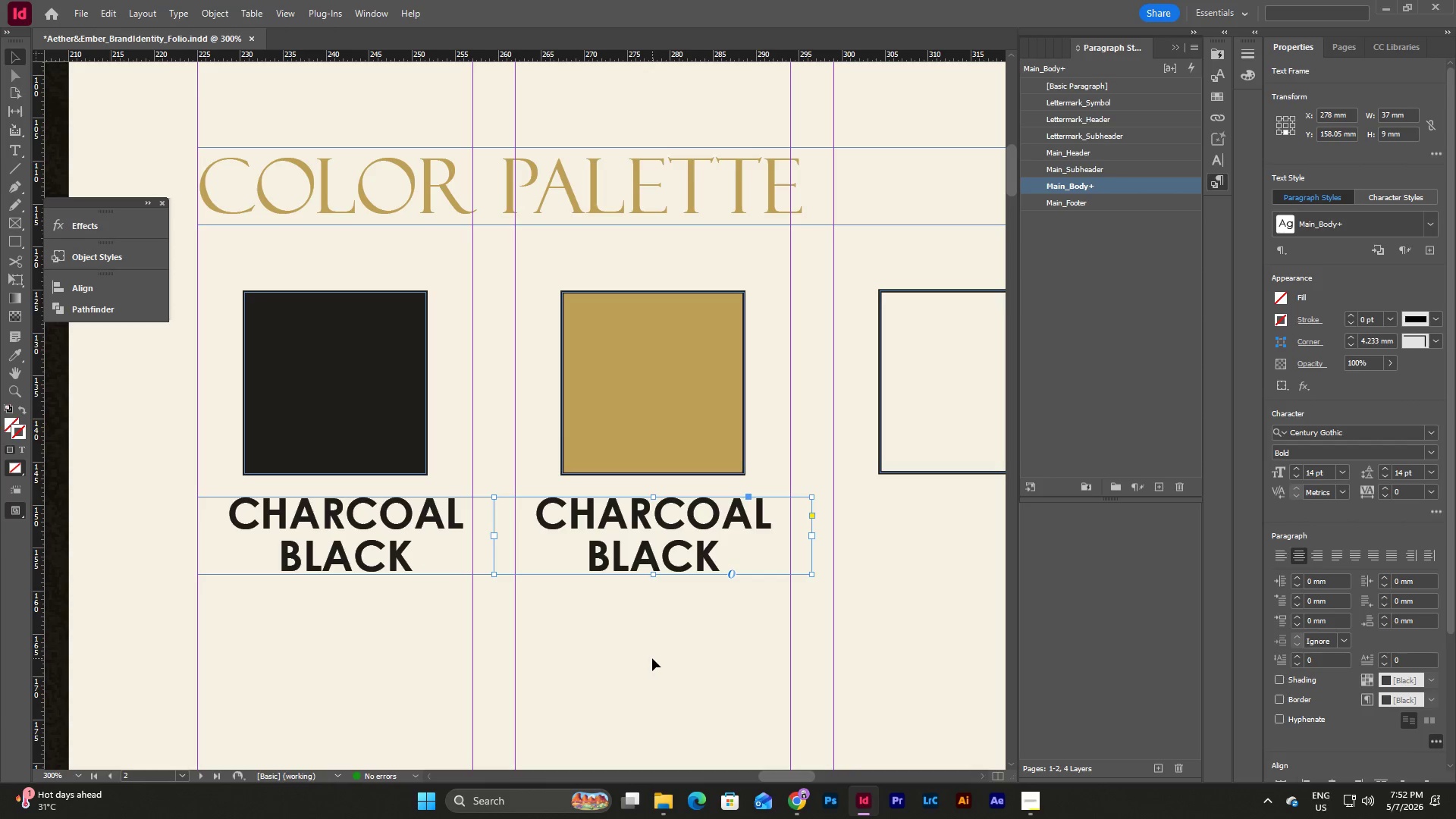 
left_click([652, 658])
 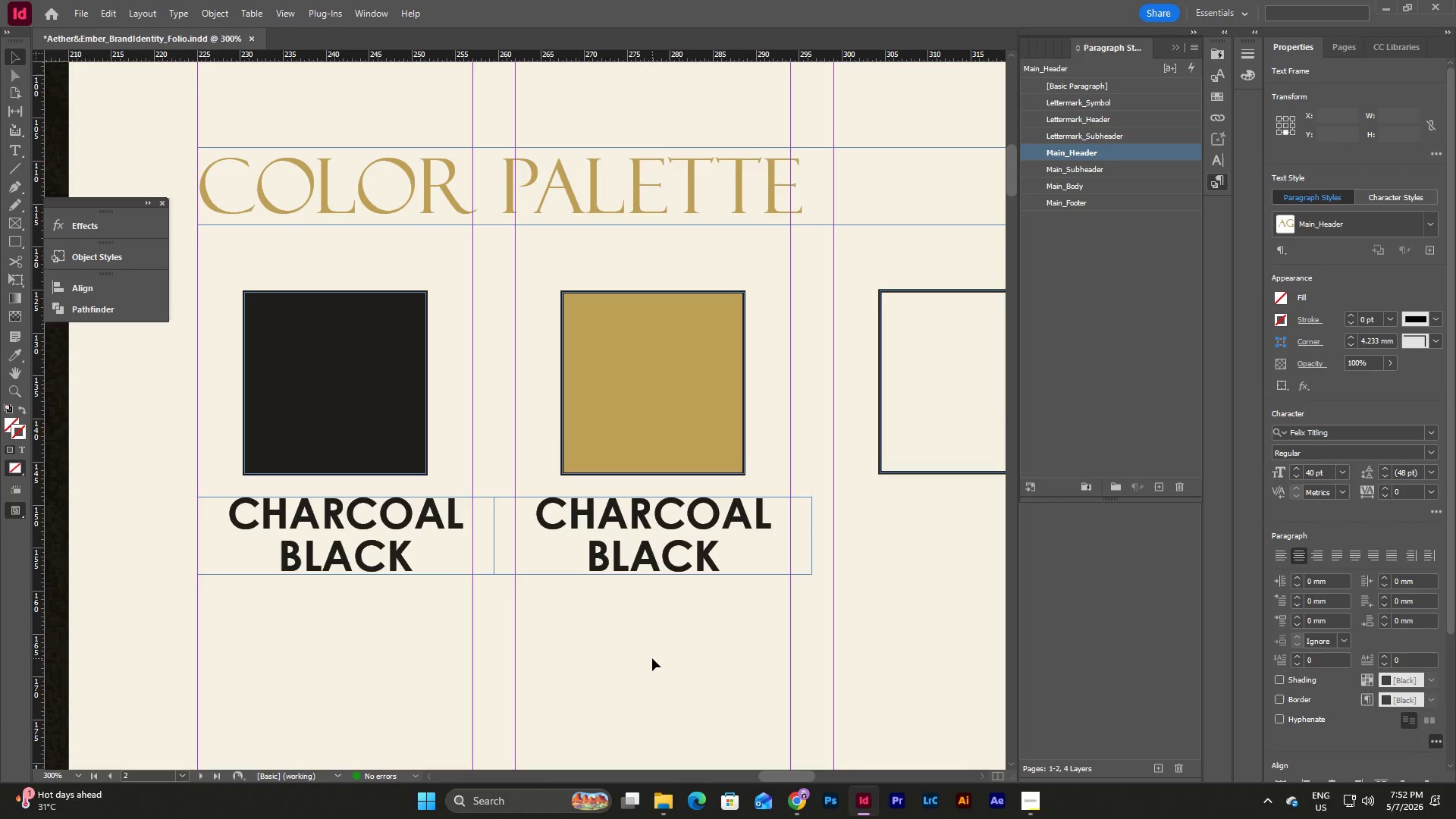 
key(Control+V)
 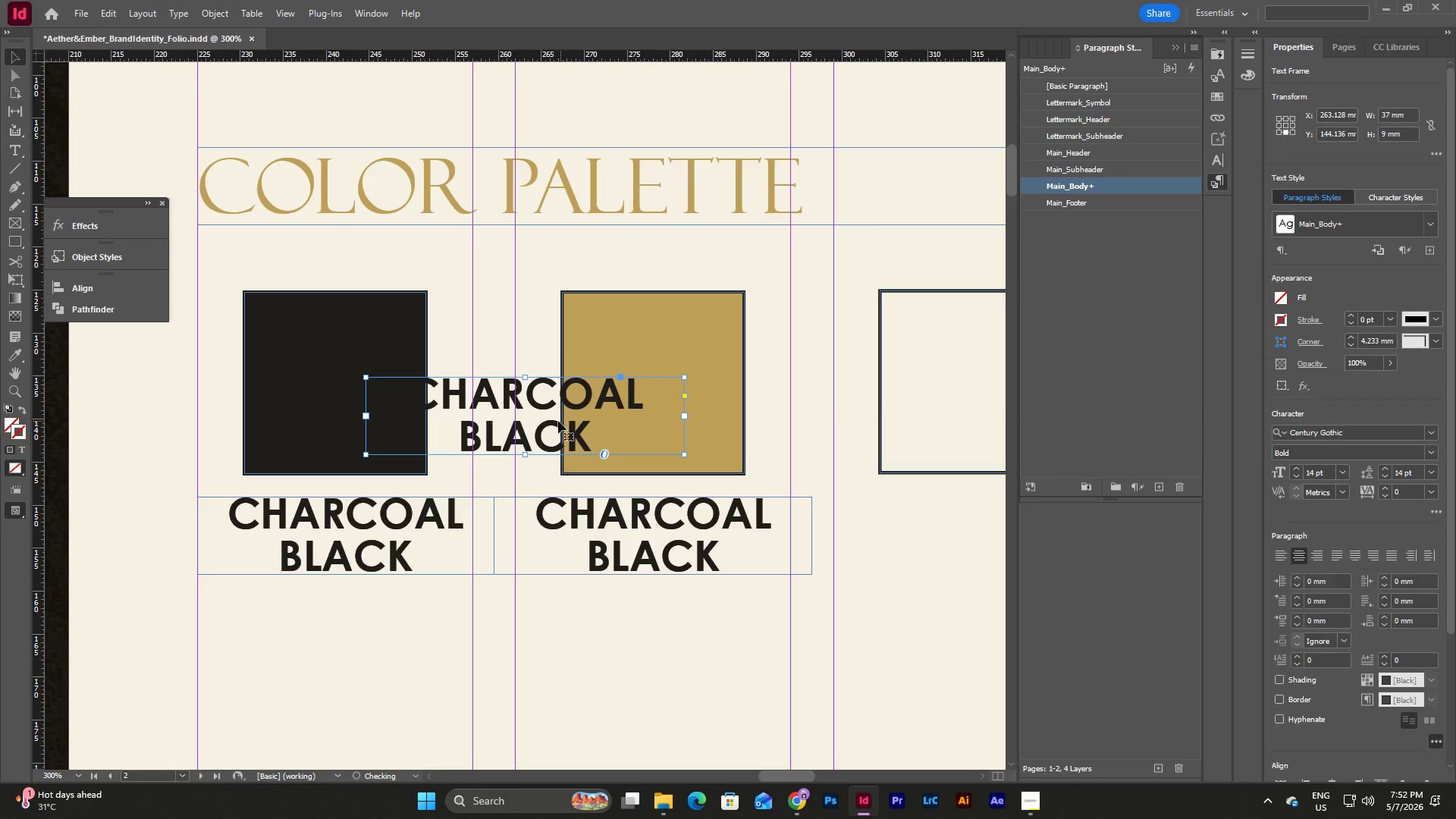 
left_click_drag(start_coordinate=[558, 421], to_coordinate=[370, 616])
 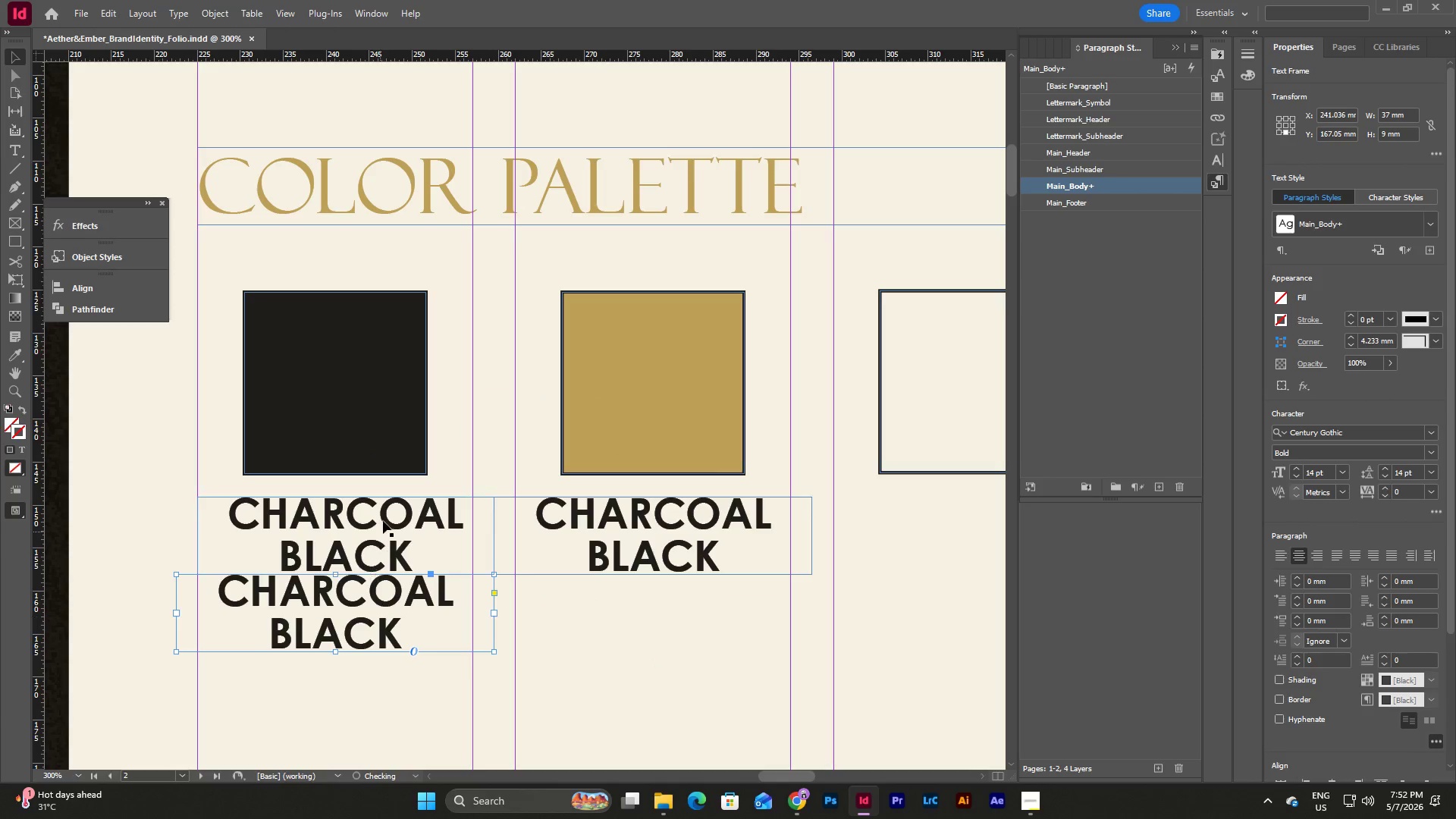 
left_click([383, 520])
 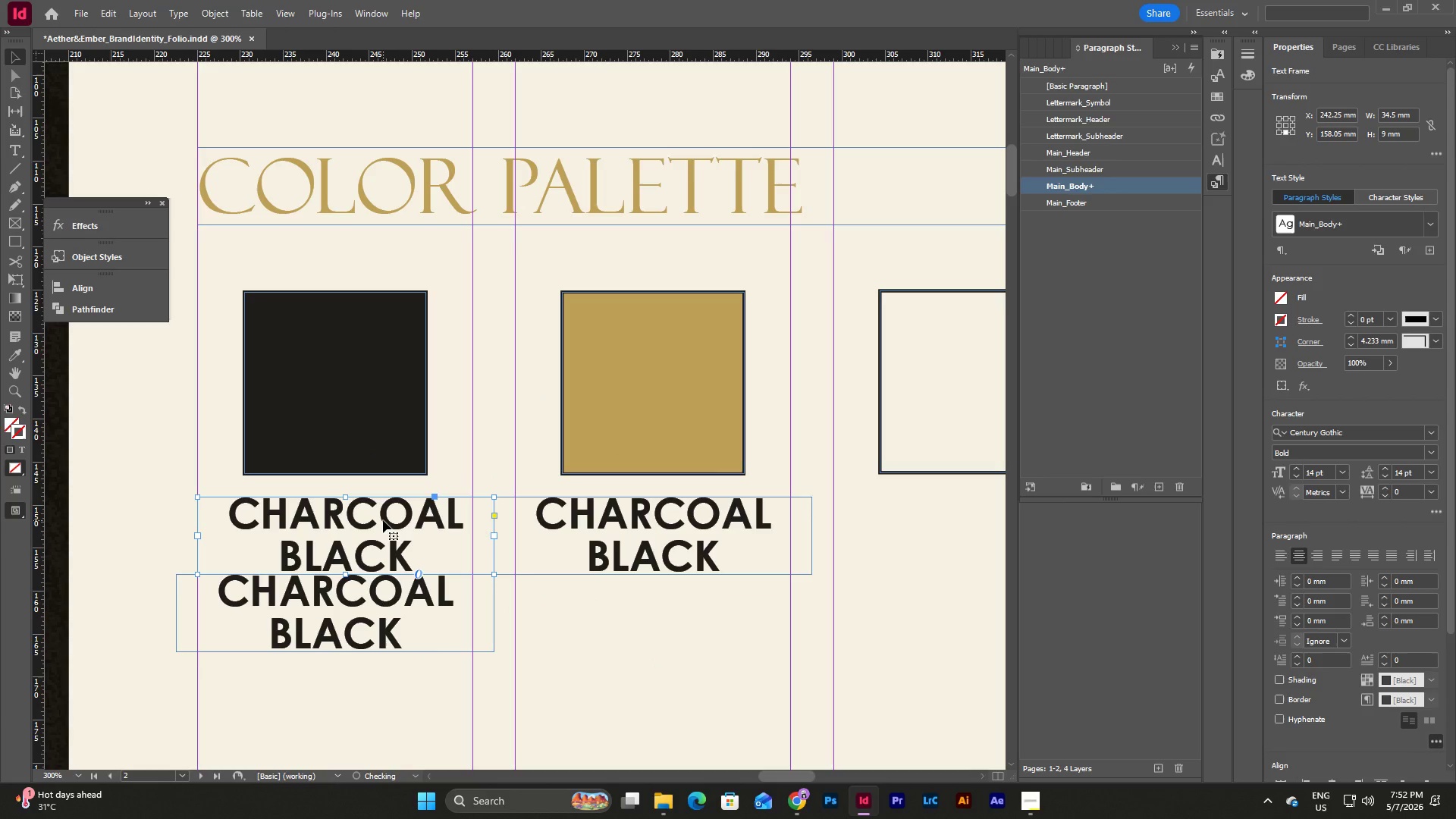 
key(Backspace)
 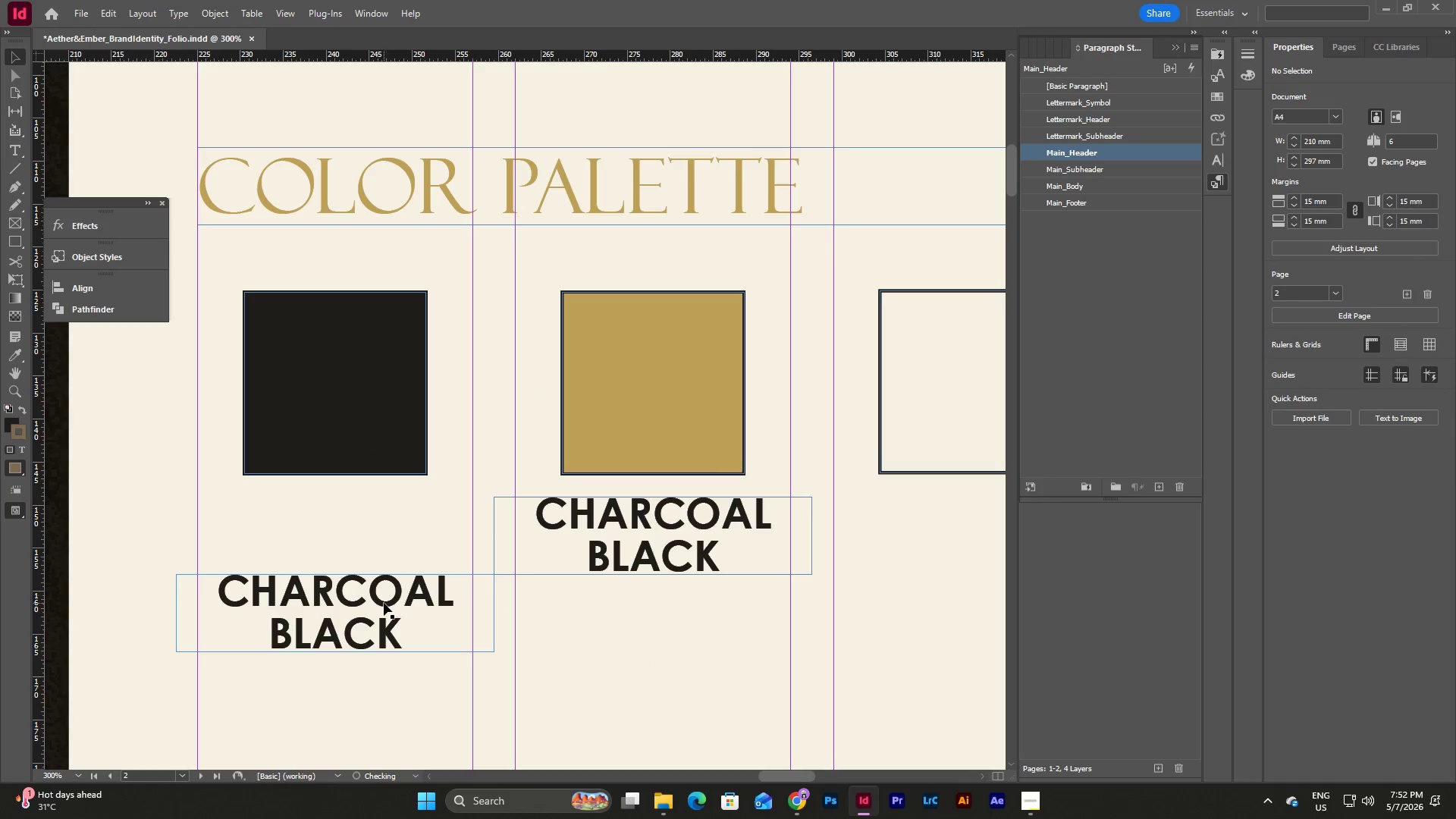 
left_click_drag(start_coordinate=[384, 603], to_coordinate=[385, 525])
 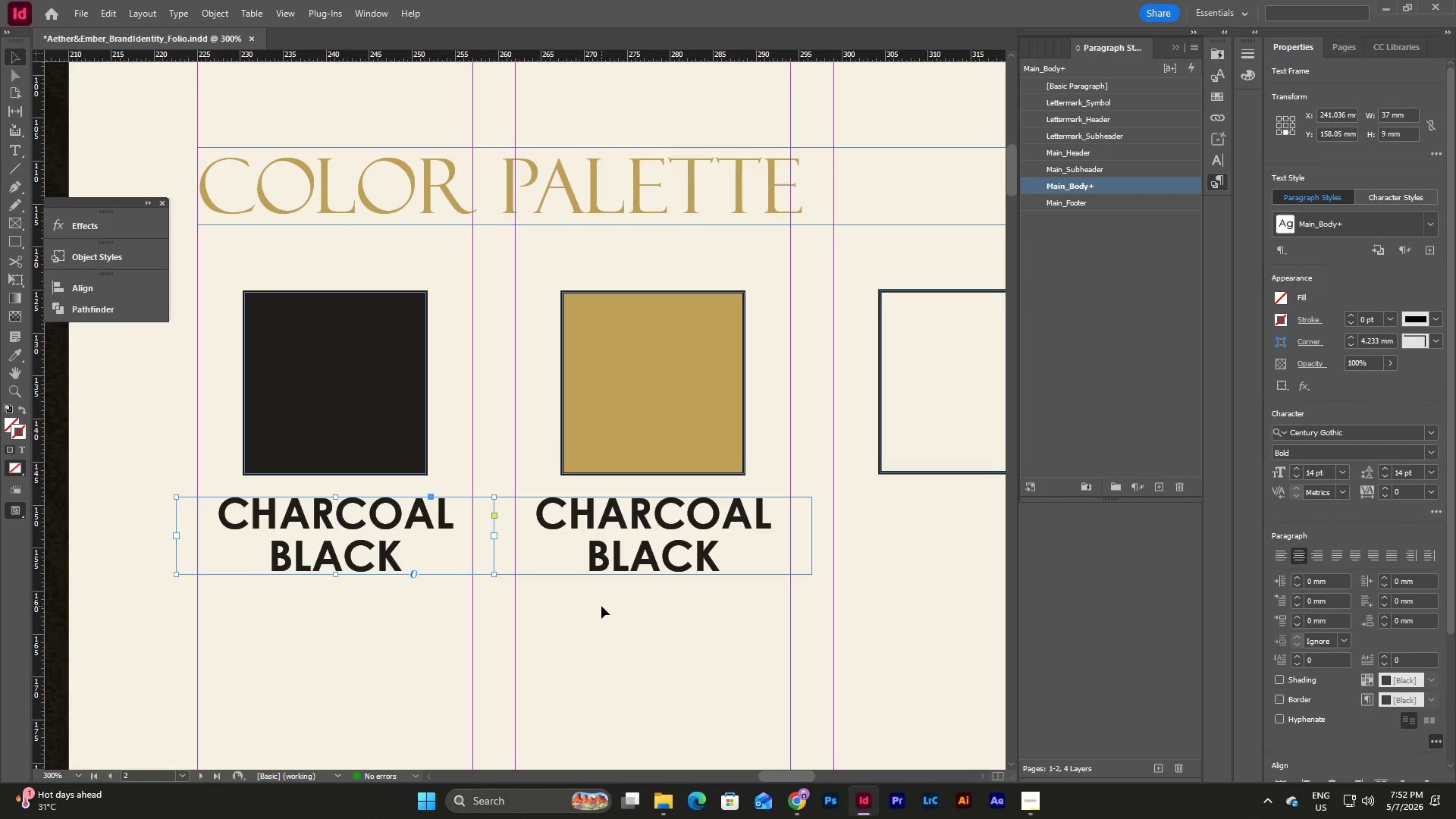 
left_click([601, 606])
 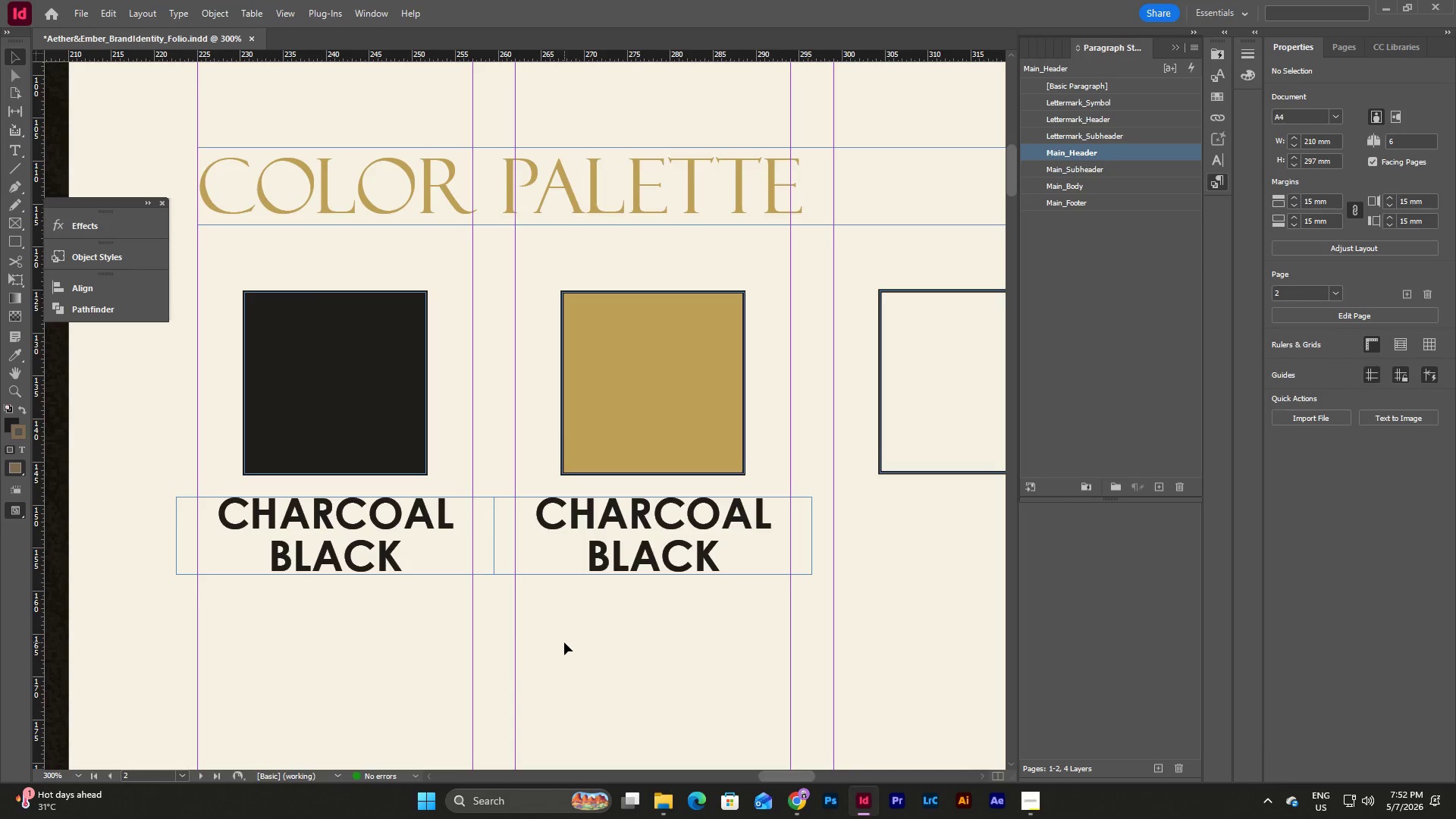 
left_click_drag(start_coordinate=[786, 777], to_coordinate=[795, 775])
 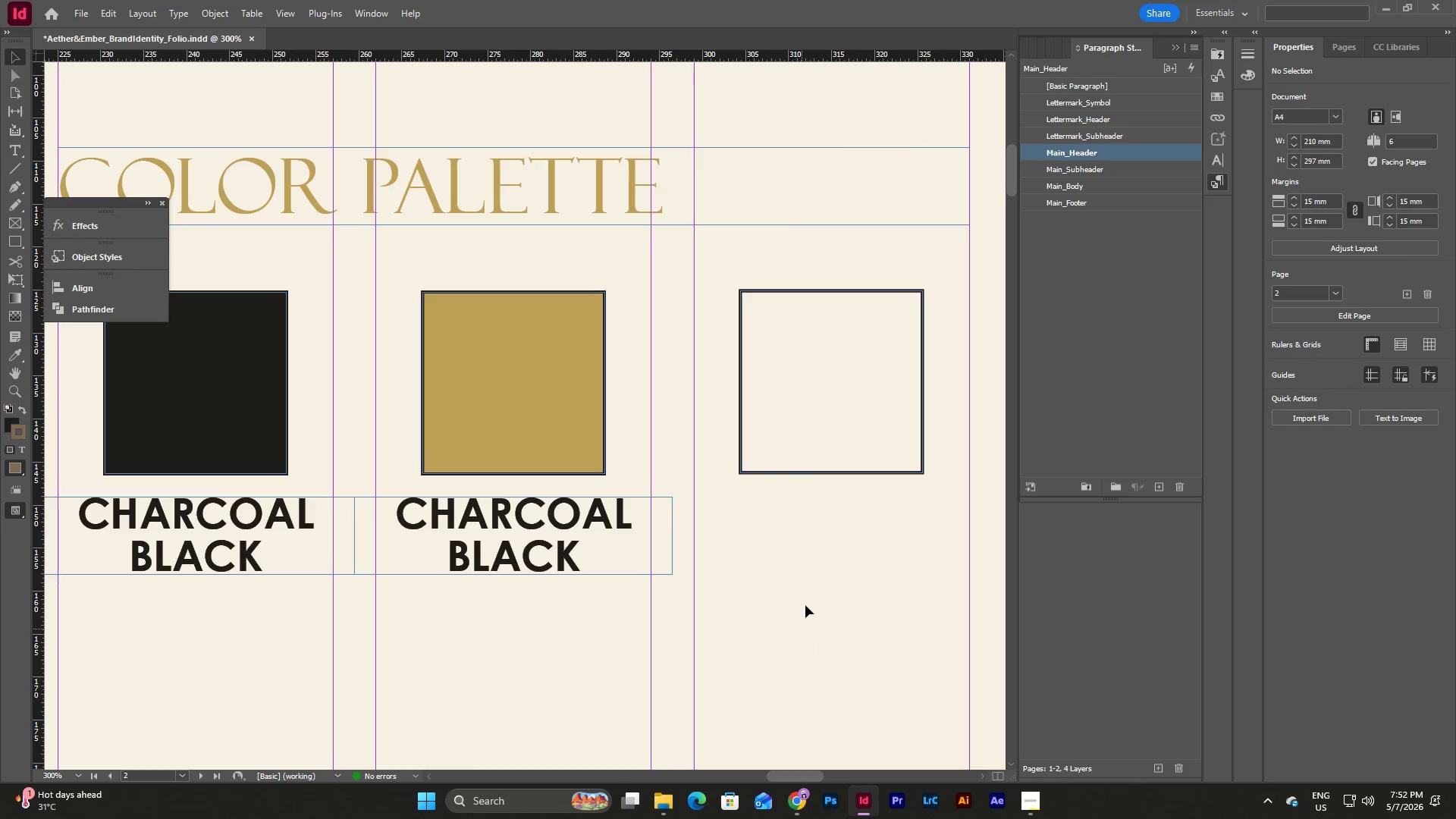 
left_click([805, 604])
 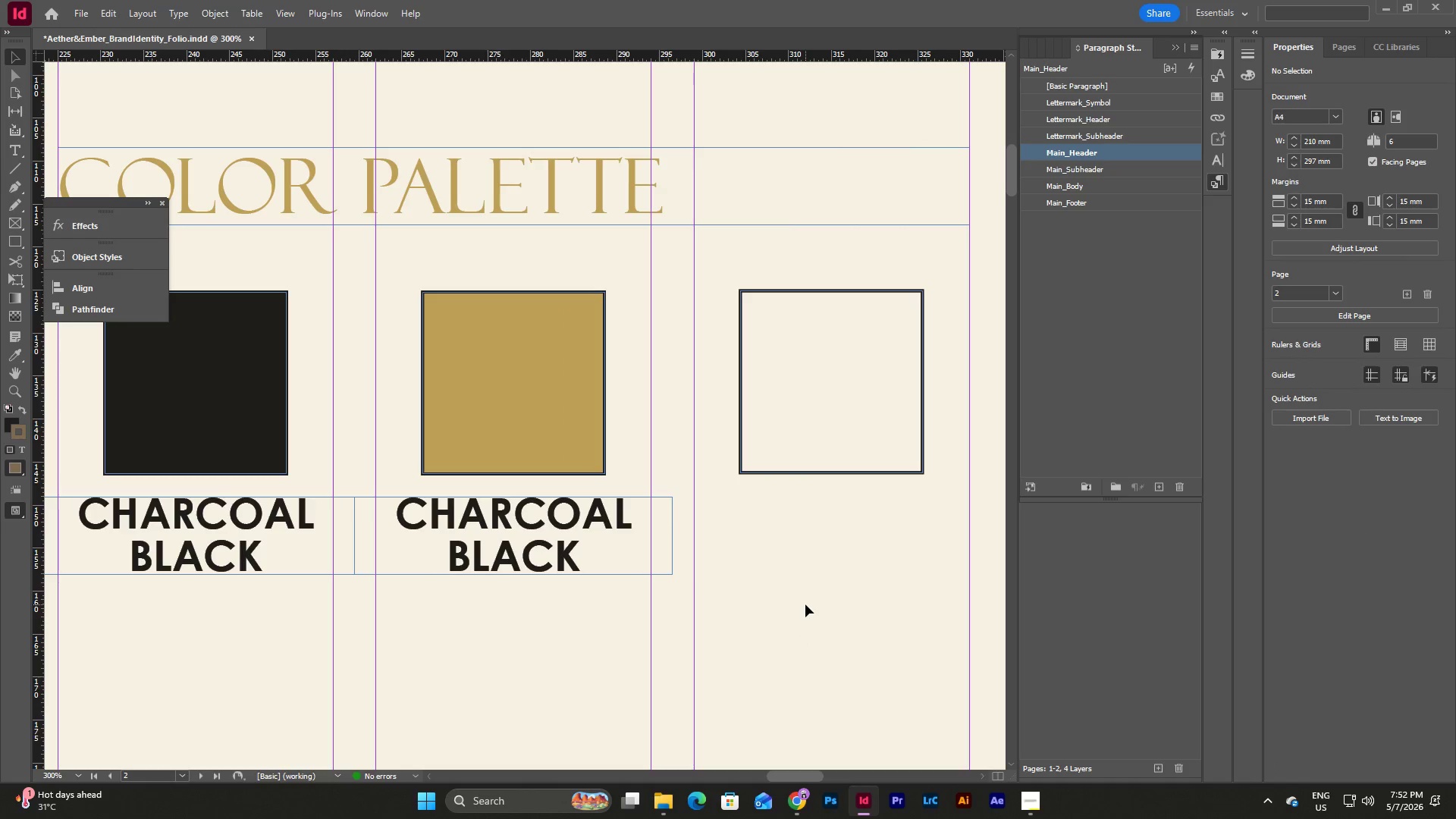 
key(Control+V)
 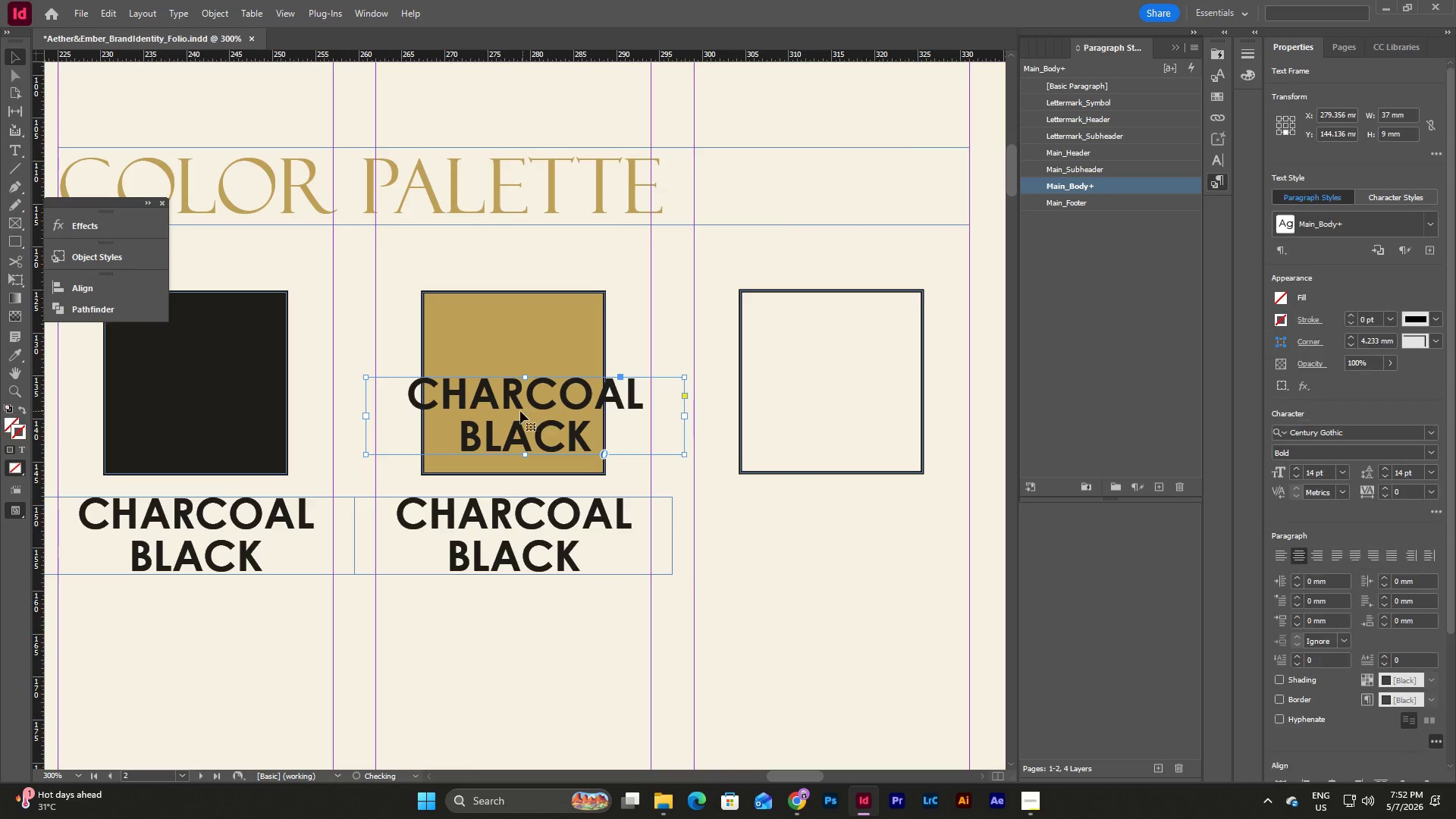 
left_click_drag(start_coordinate=[519, 411], to_coordinate=[824, 532])
 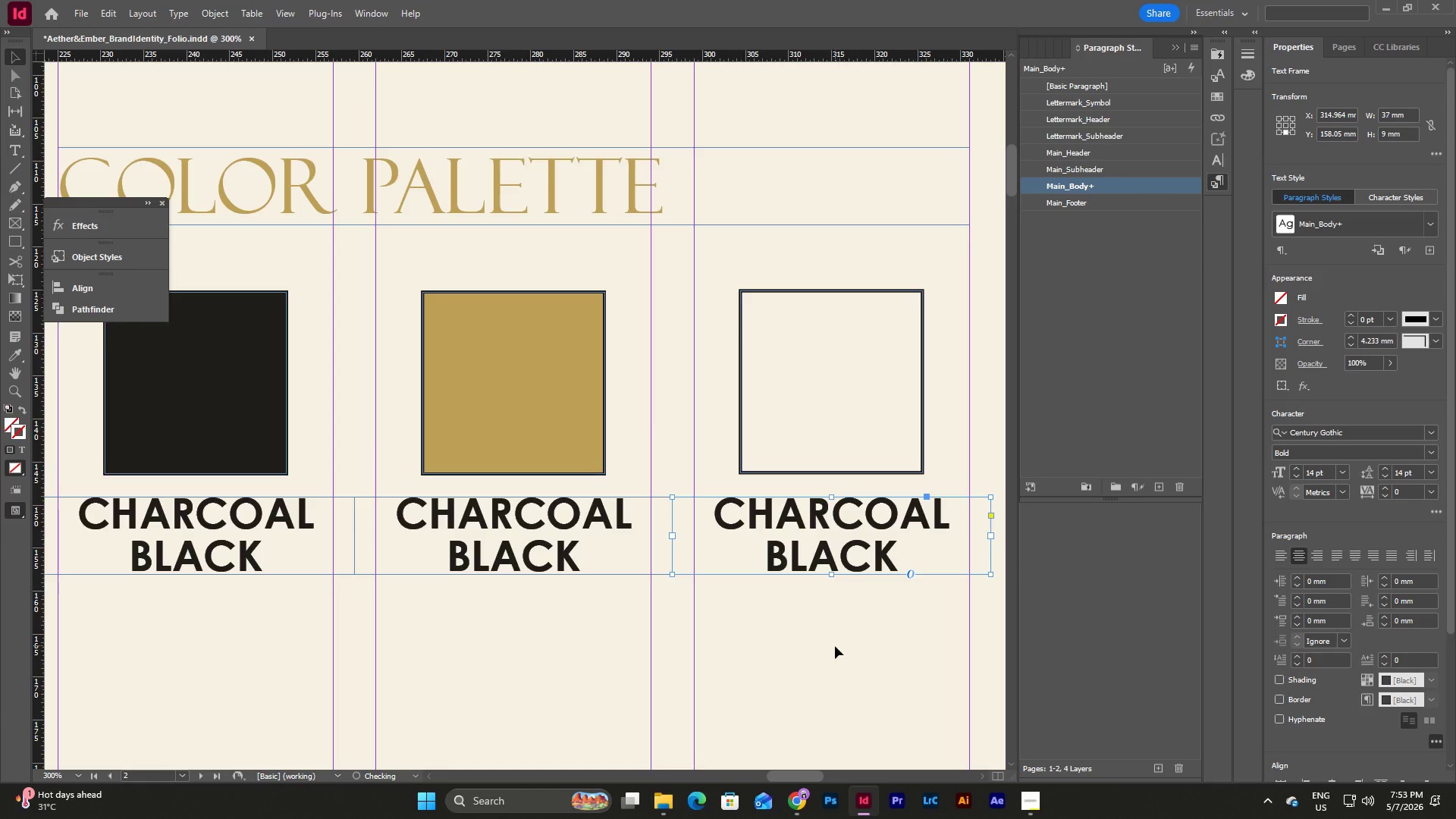 
left_click([835, 646])
 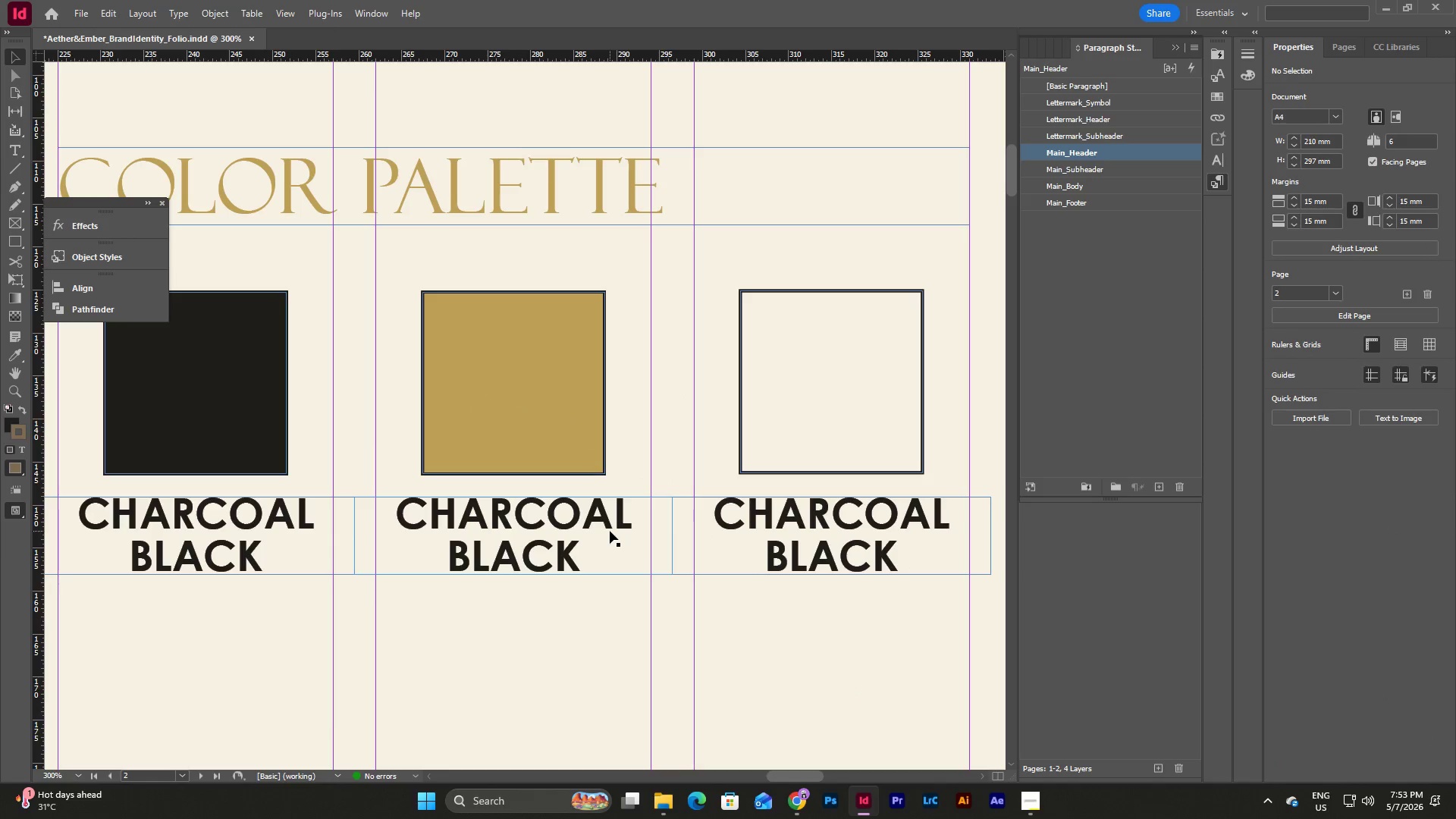 
double_click([610, 531])
 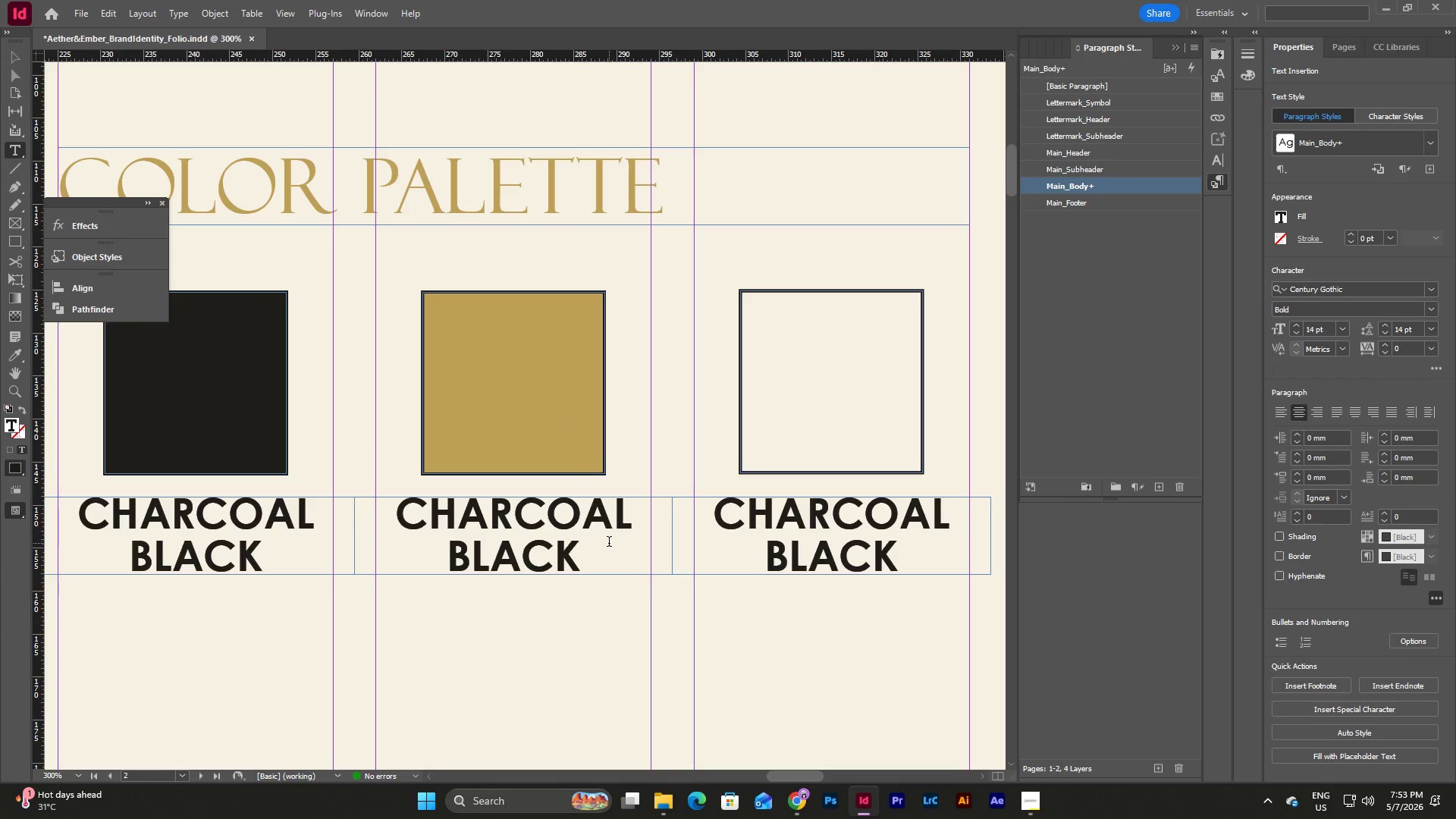 
left_click_drag(start_coordinate=[609, 543], to_coordinate=[415, 491])
 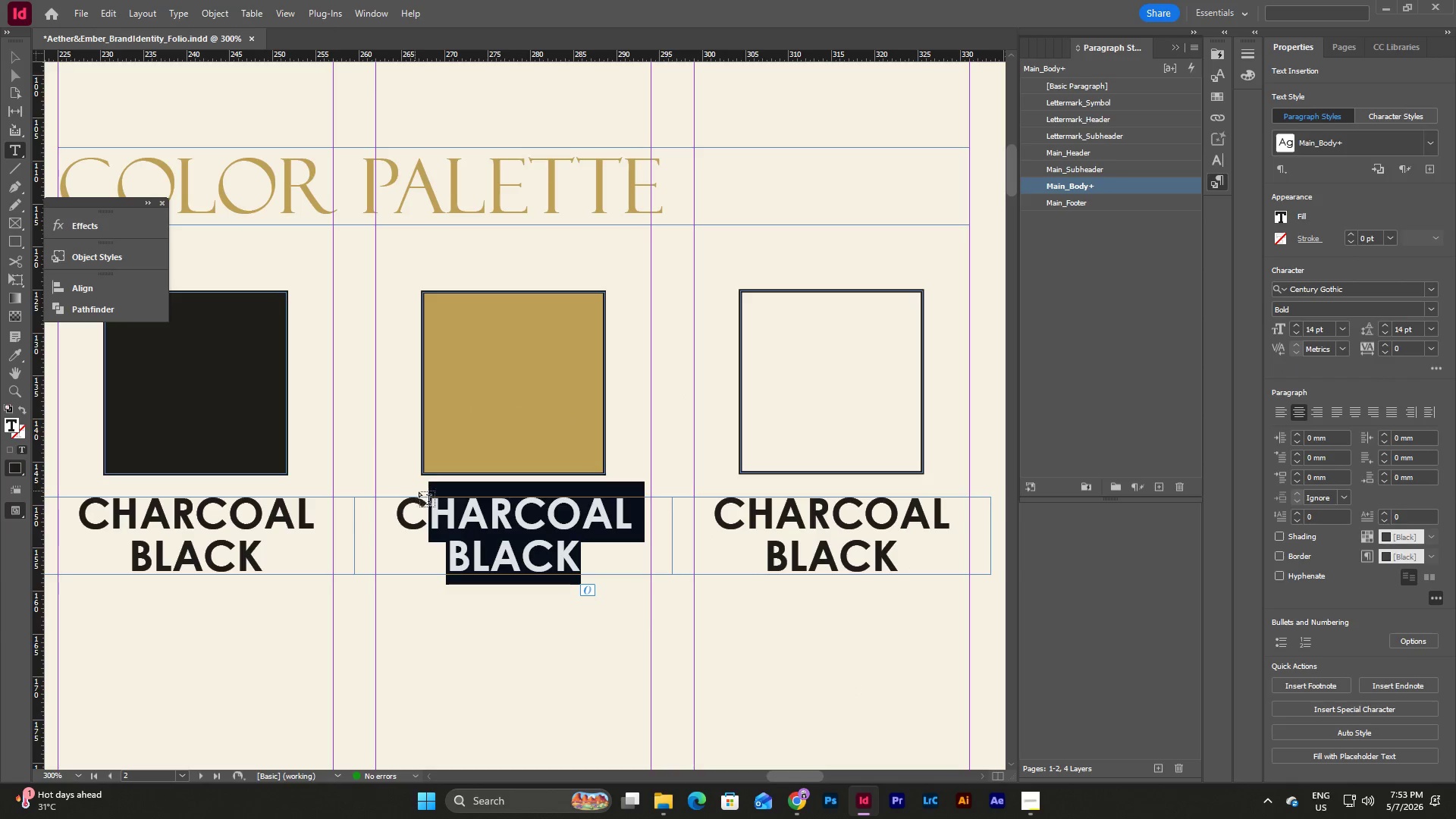 
left_click([579, 544])
 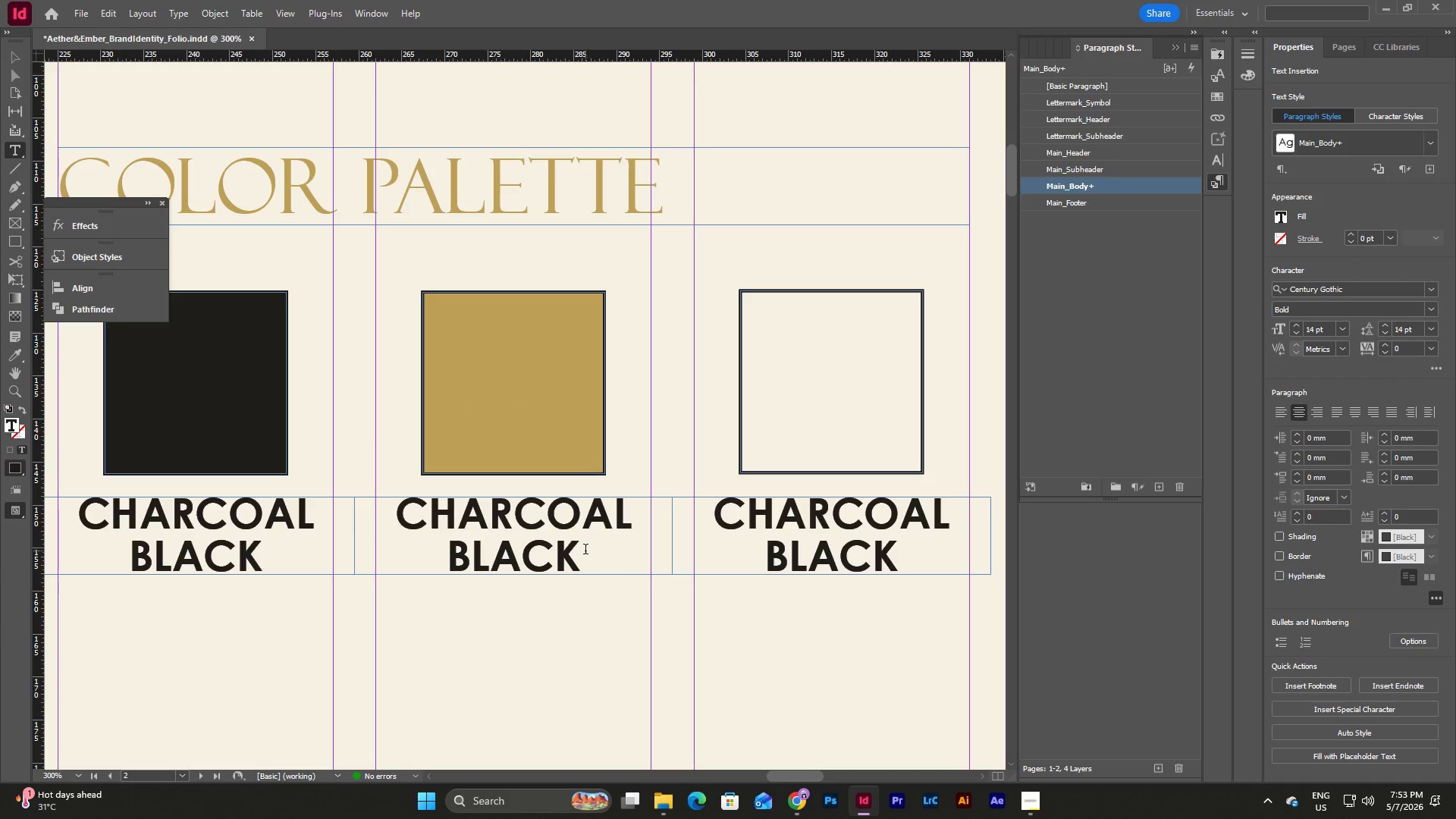 
left_click_drag(start_coordinate=[585, 551], to_coordinate=[390, 504])
 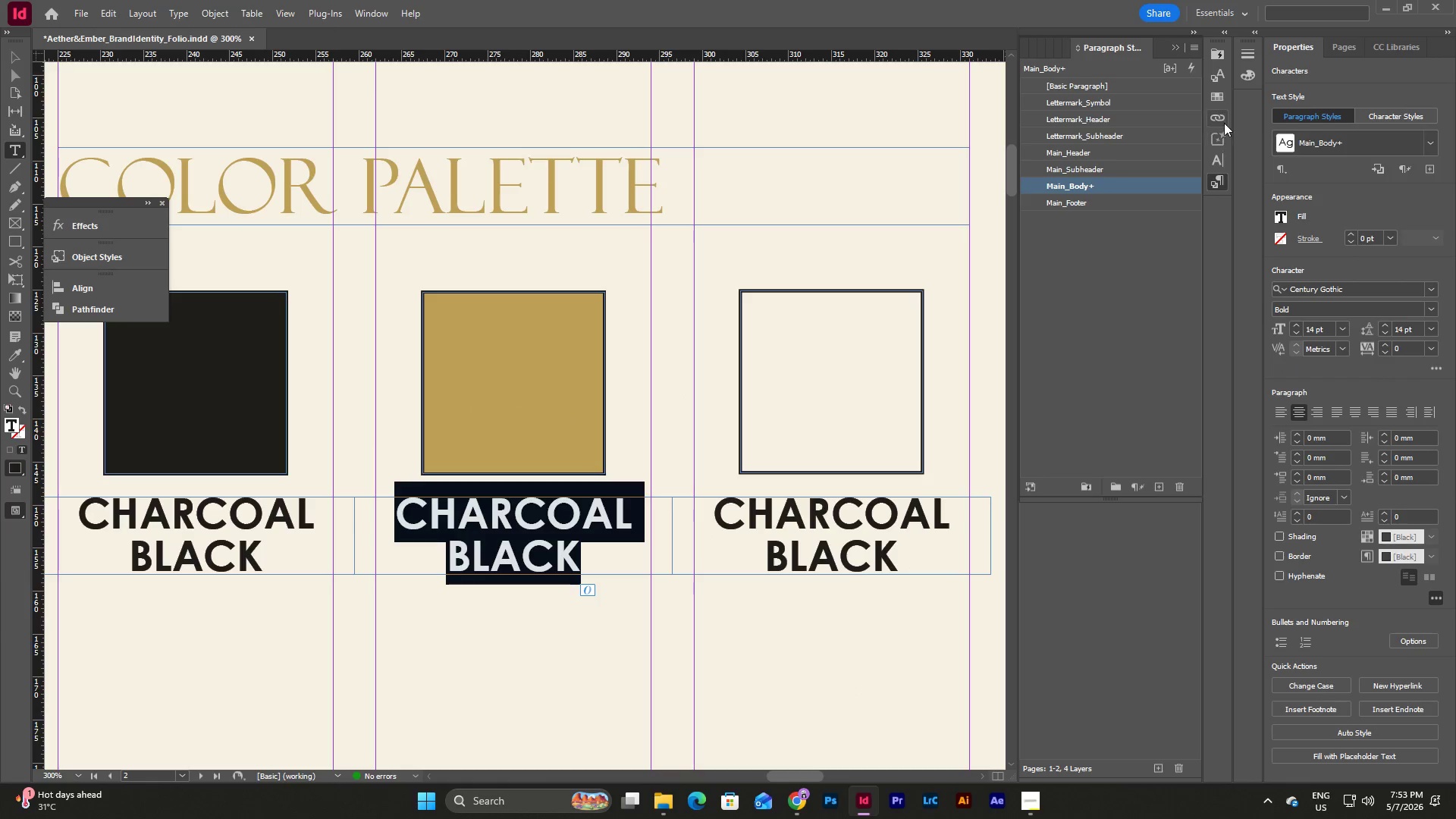 
left_click([1221, 98])
 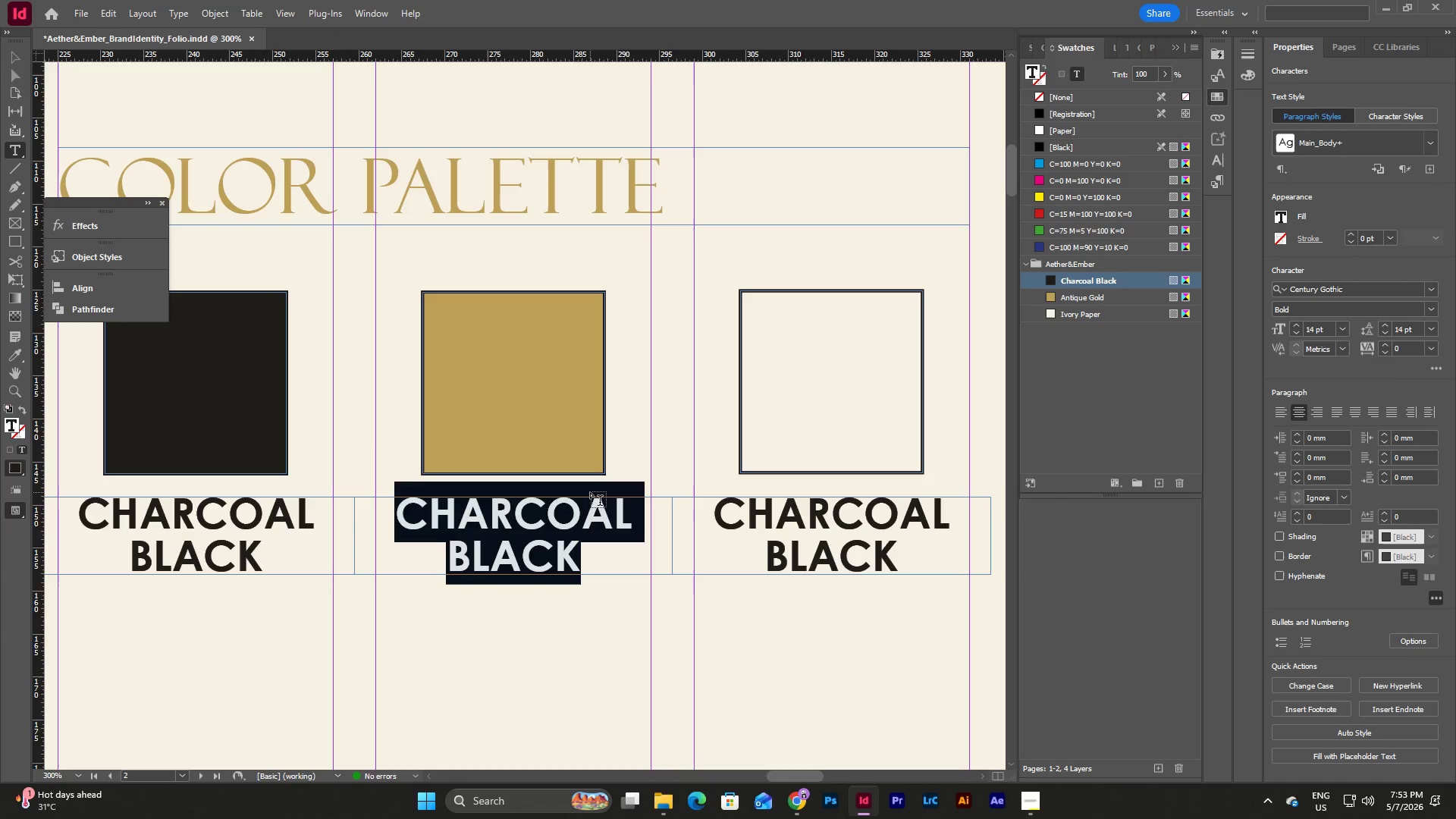 
type(QNT)
key(Backspace)
key(Backspace)
key(Backspace)
type(ANTIQUE GOP)
key(Backspace)
type(LD)
 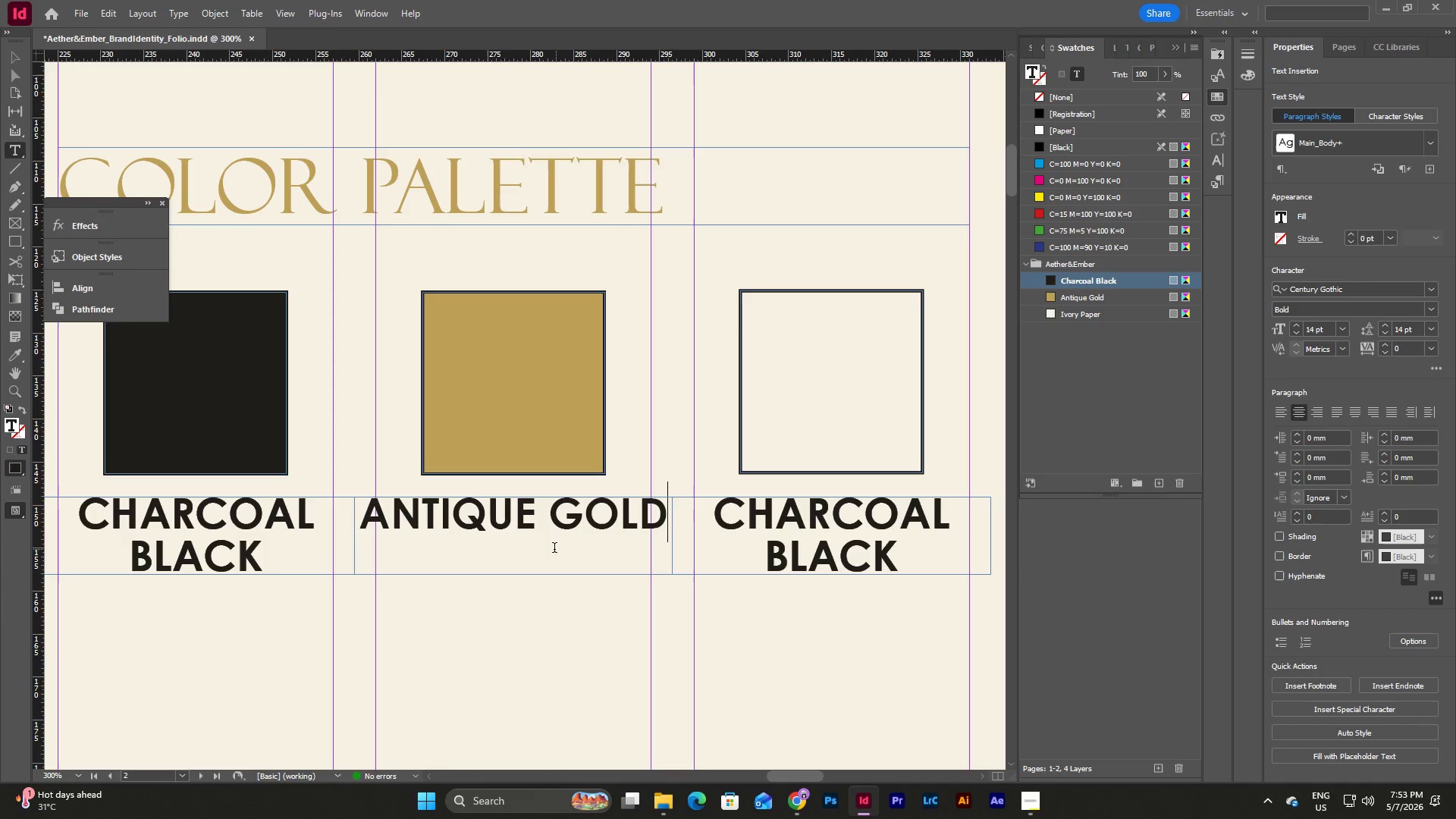 
left_click([554, 524])
 